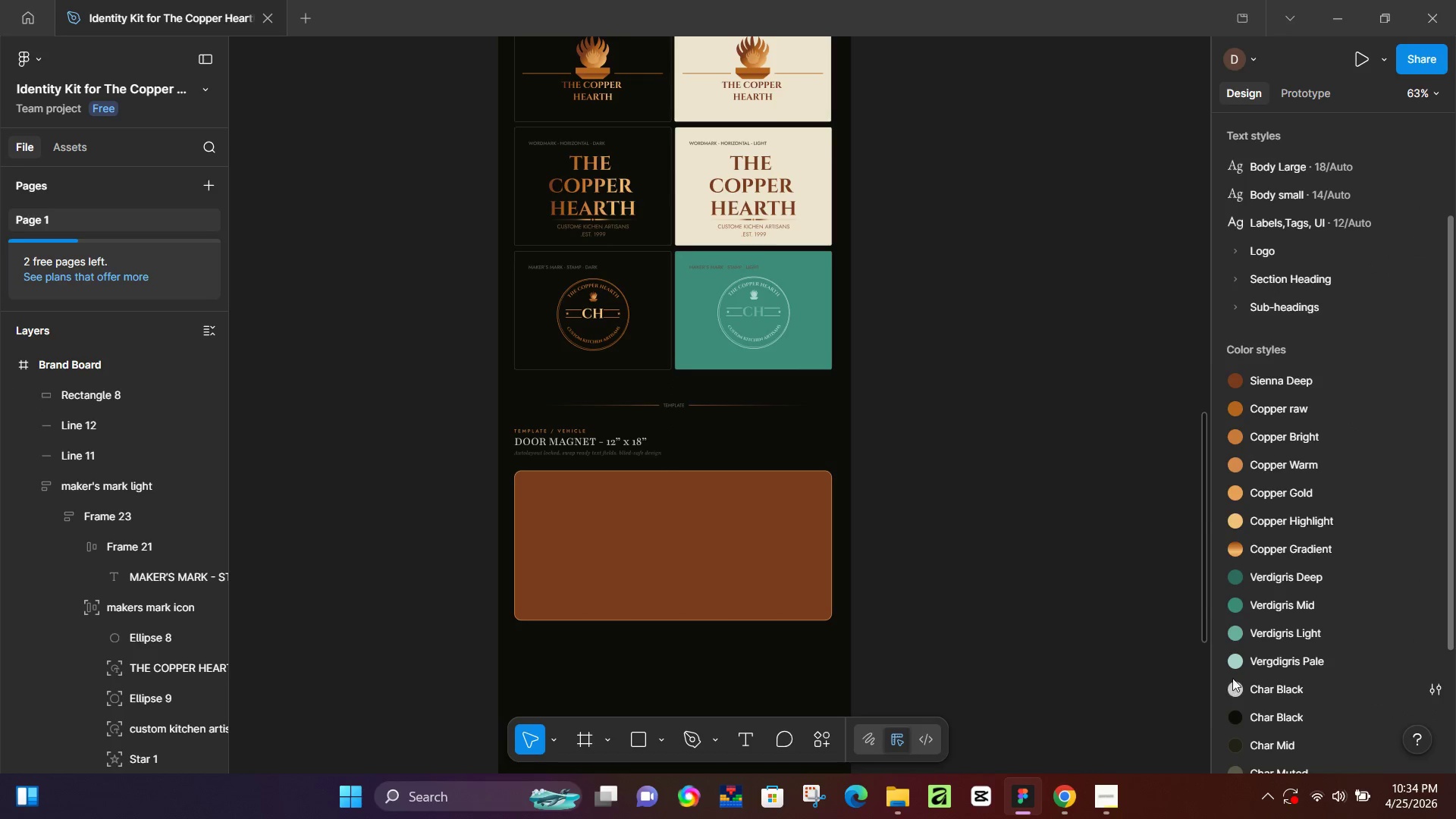 
left_click([787, 516])
 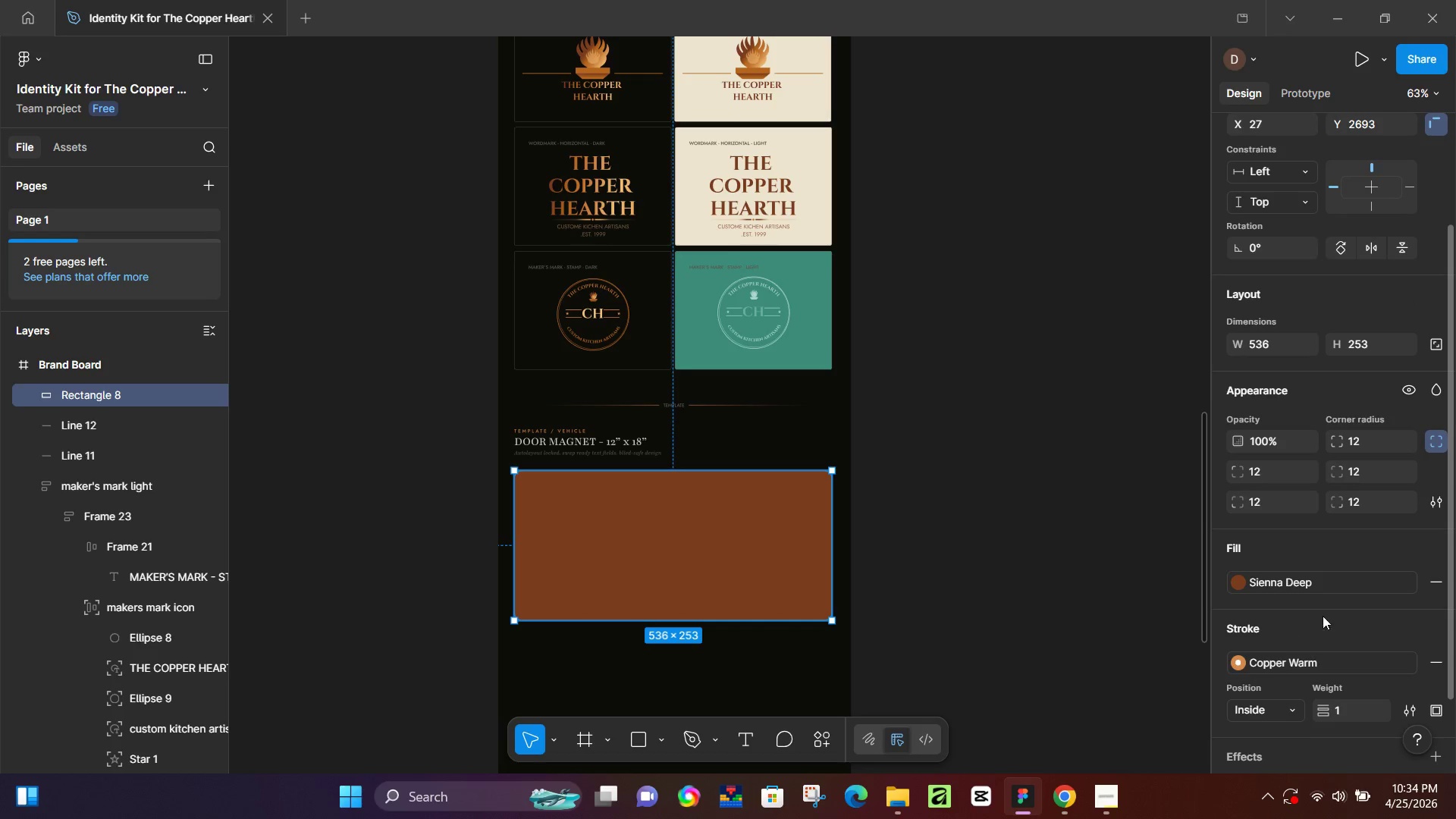 
left_click([1408, 582])
 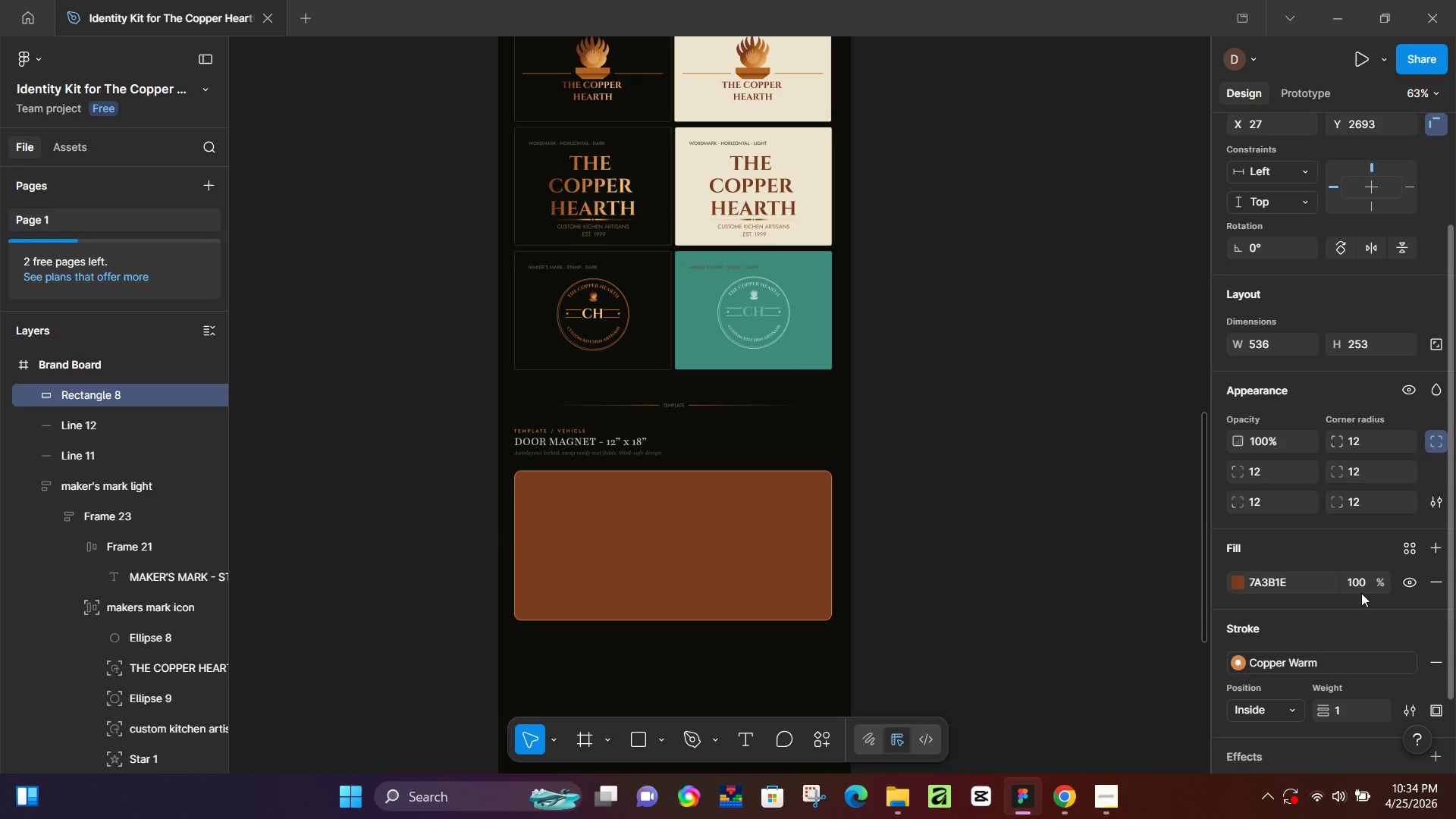 
left_click([1360, 577])
 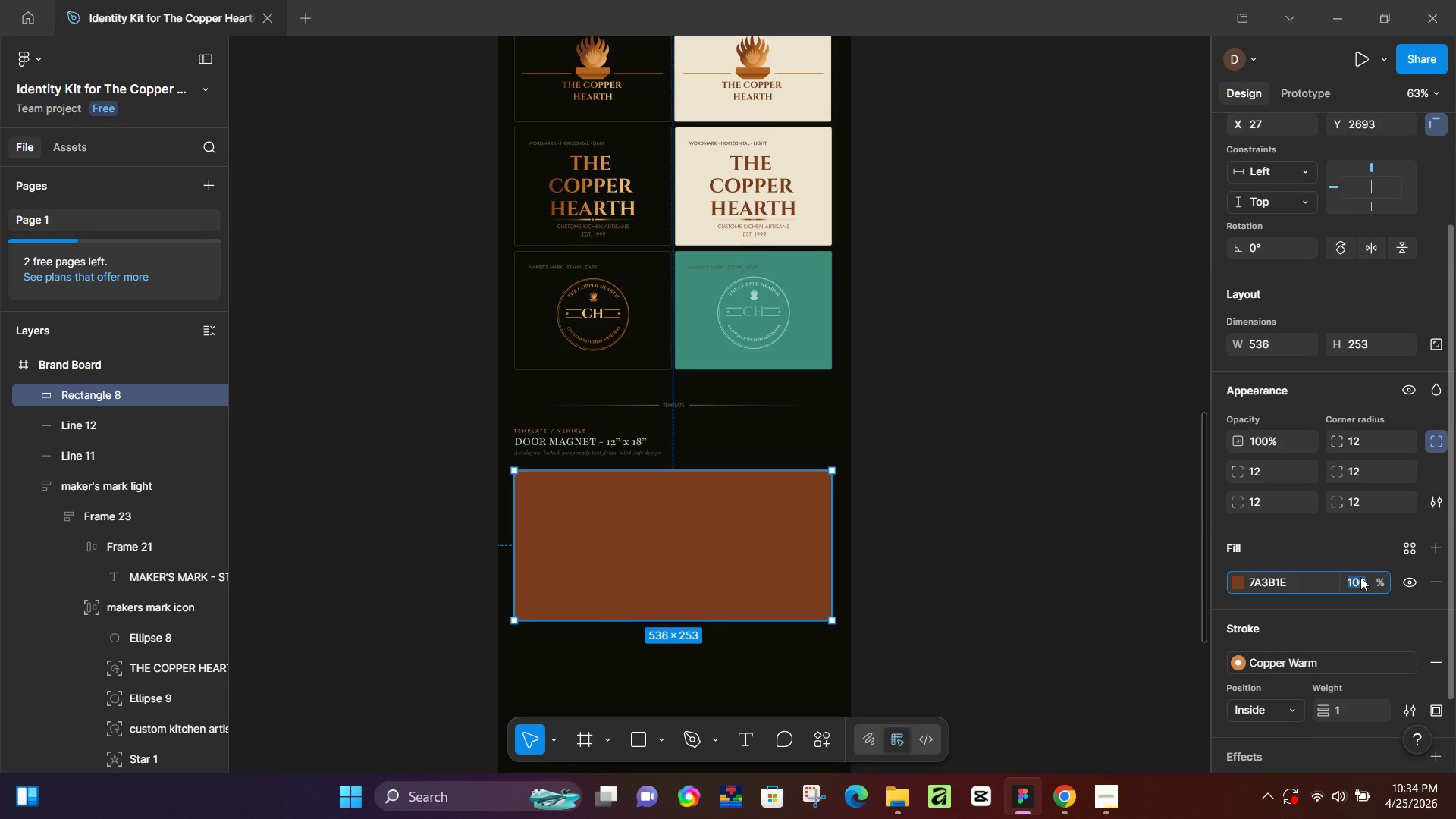 
key(Numpad5)
 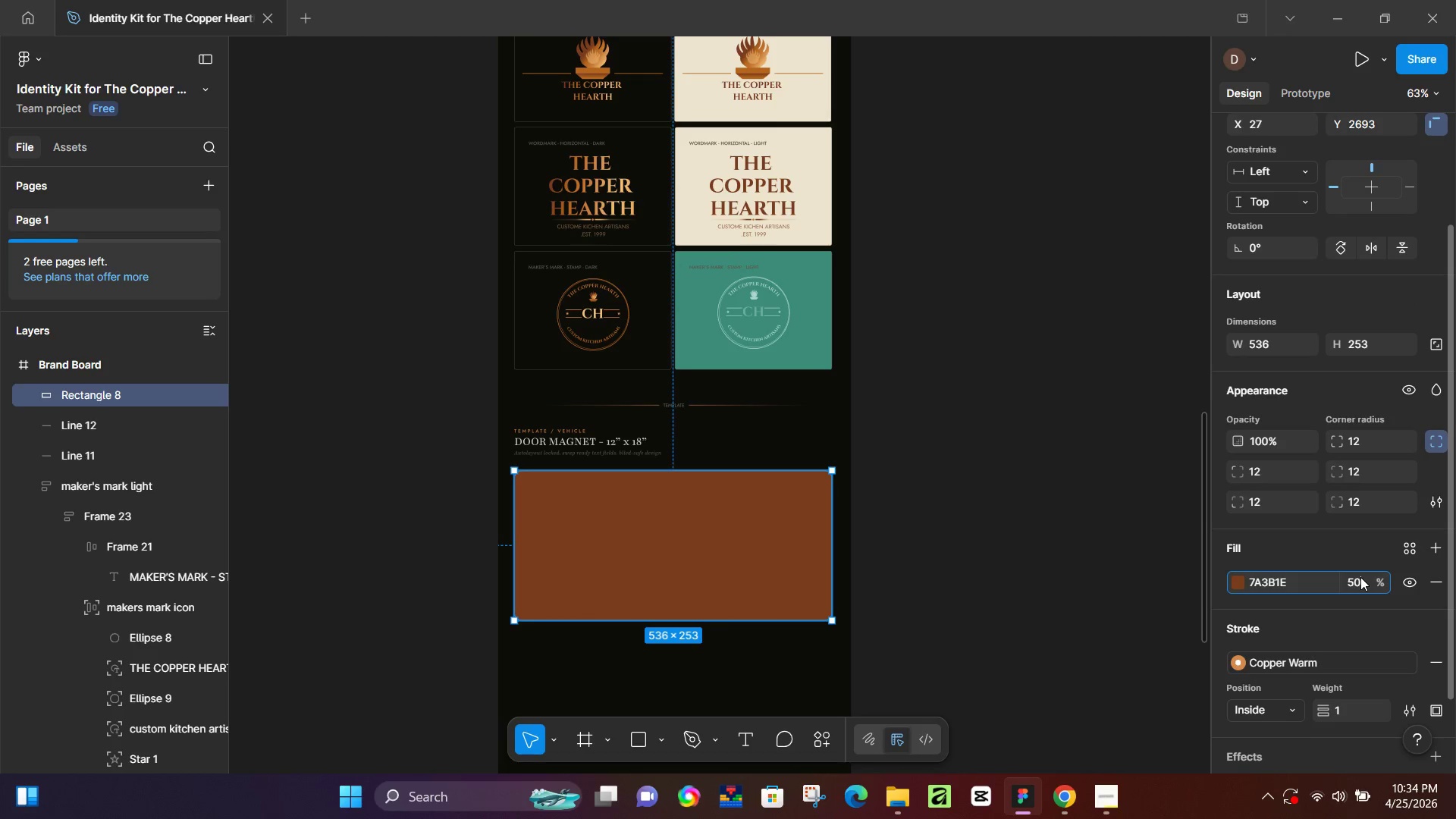 
key(Numpad0)
 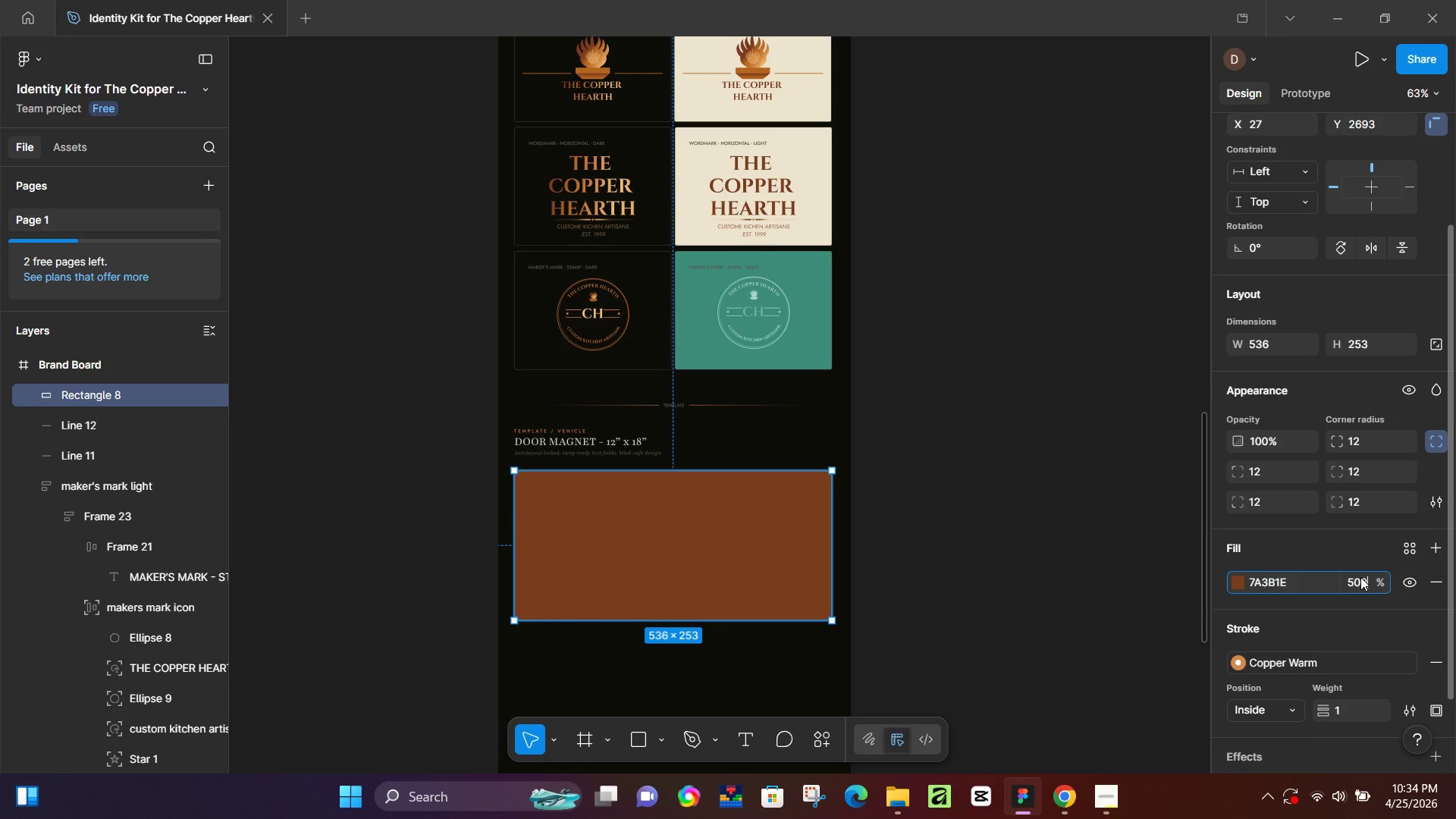 
key(Numpad0)
 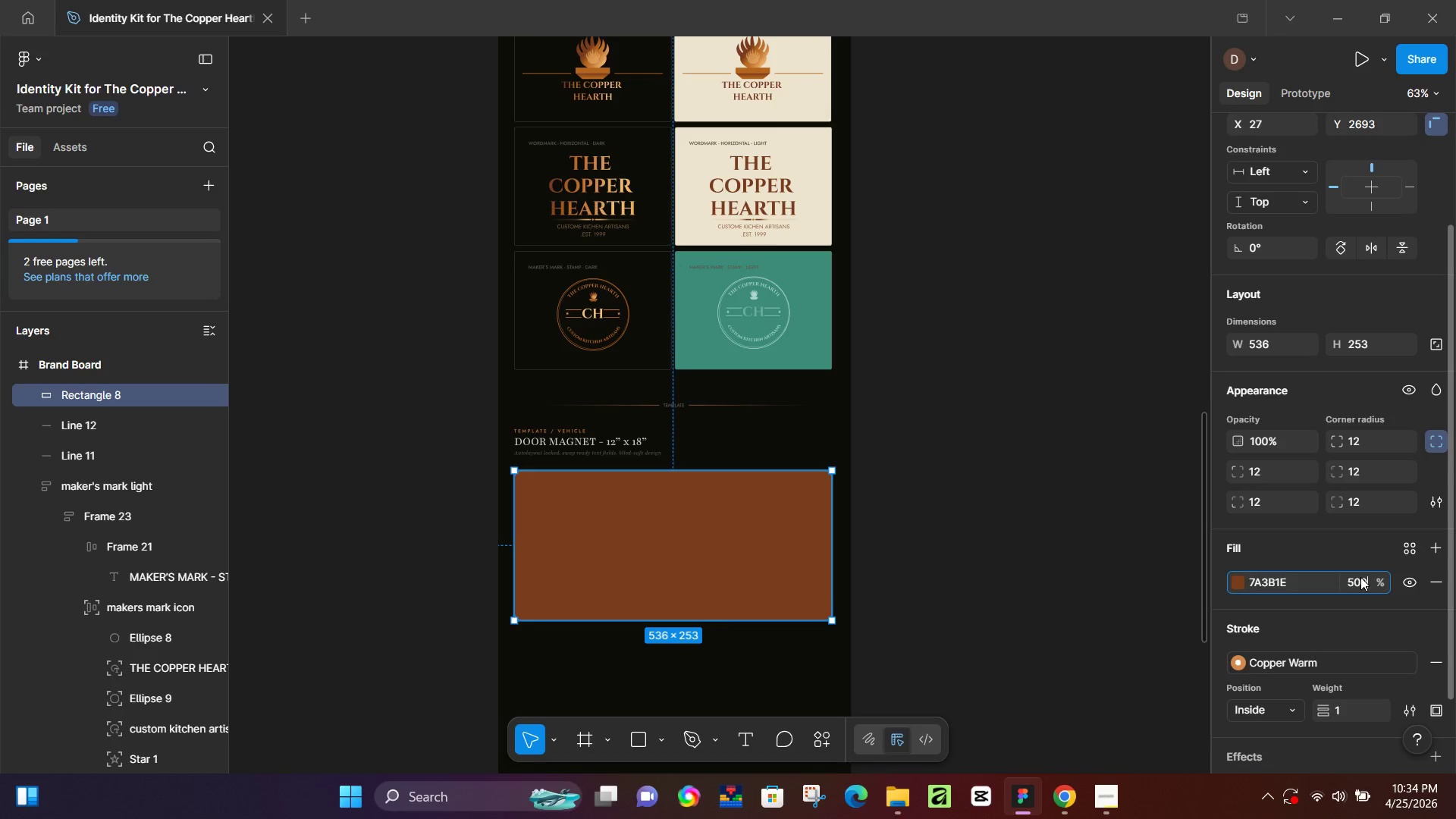 
key(Backspace)
 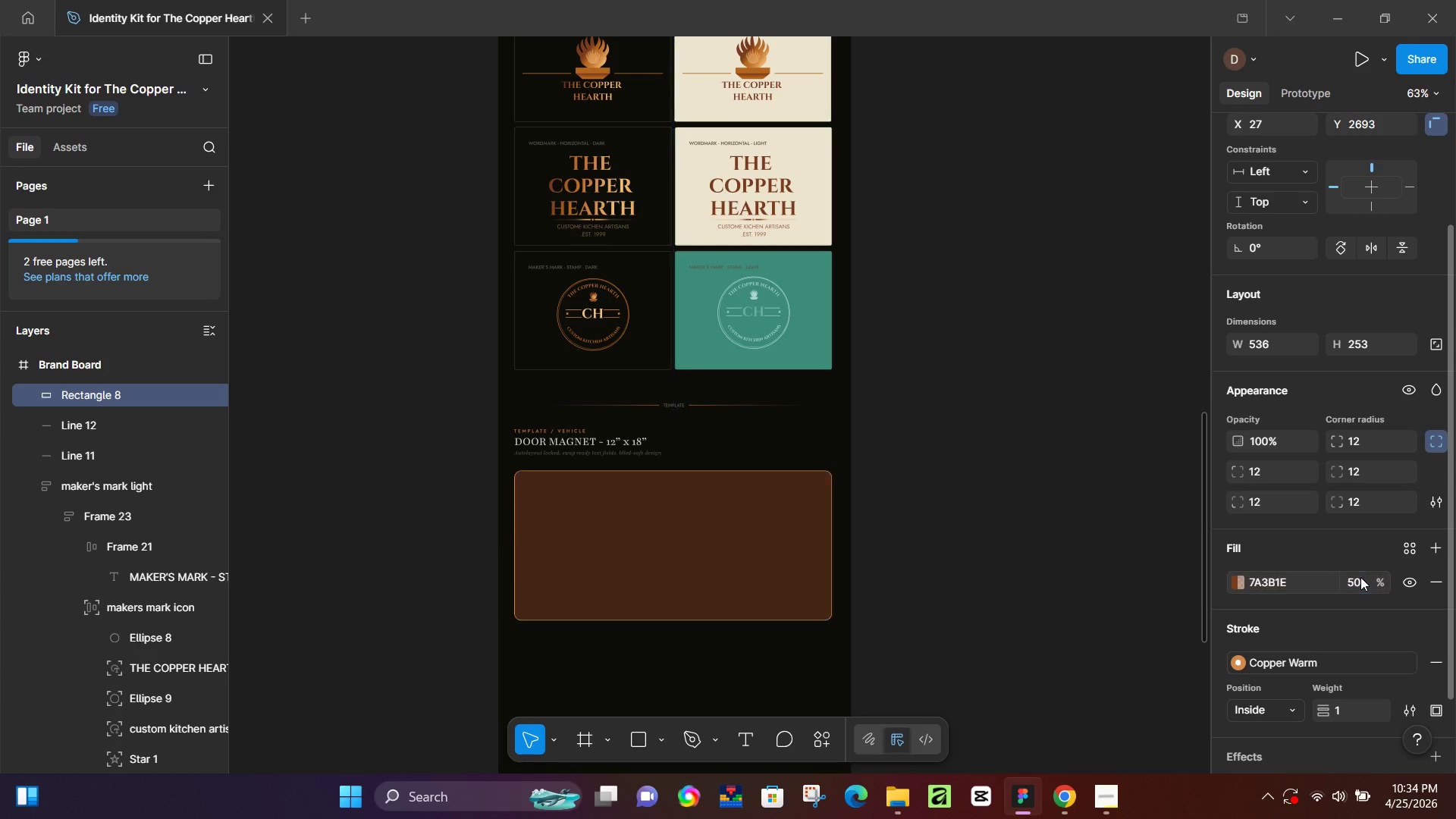 
key(Enter)
 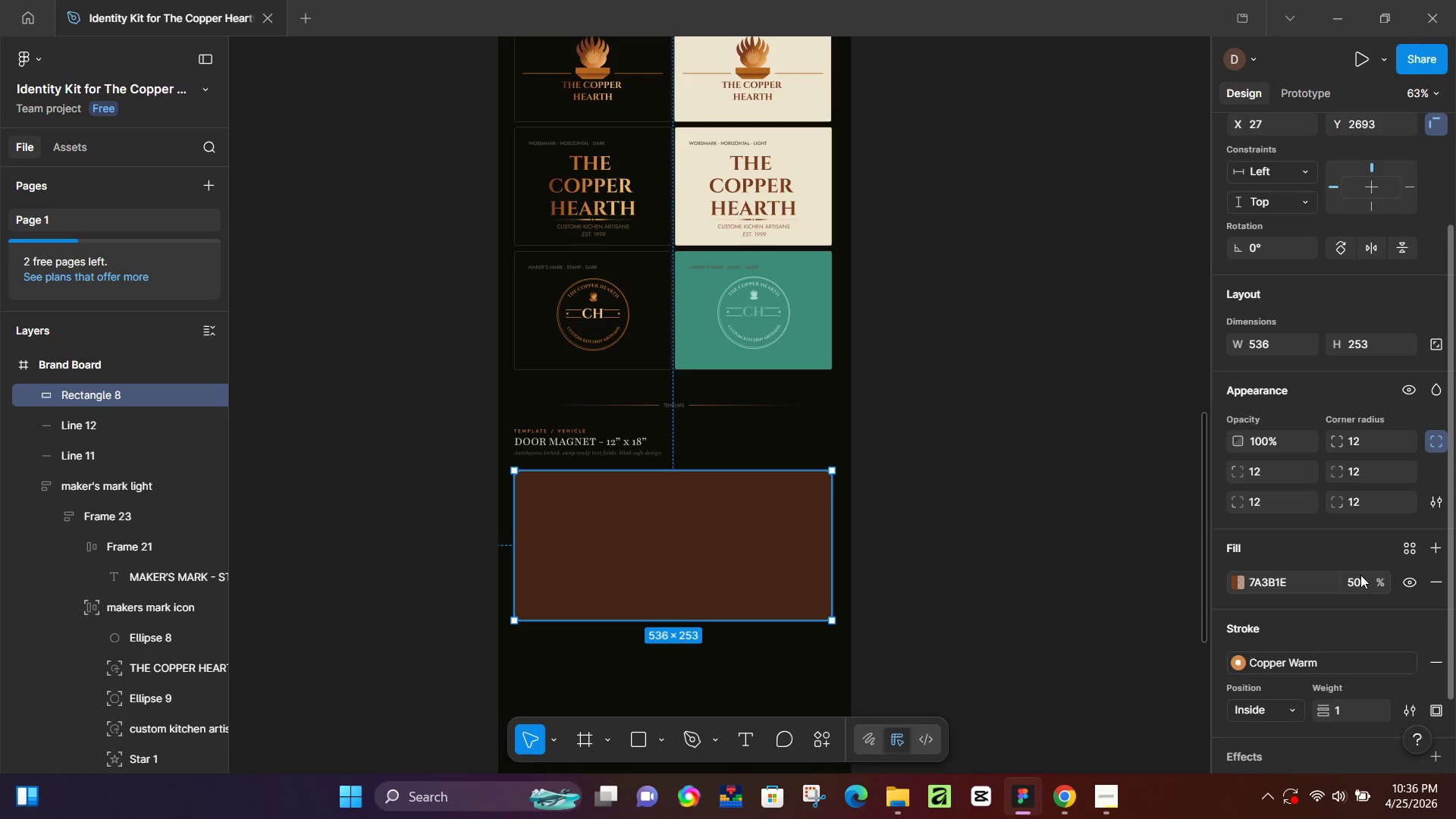 
wait(70.75)
 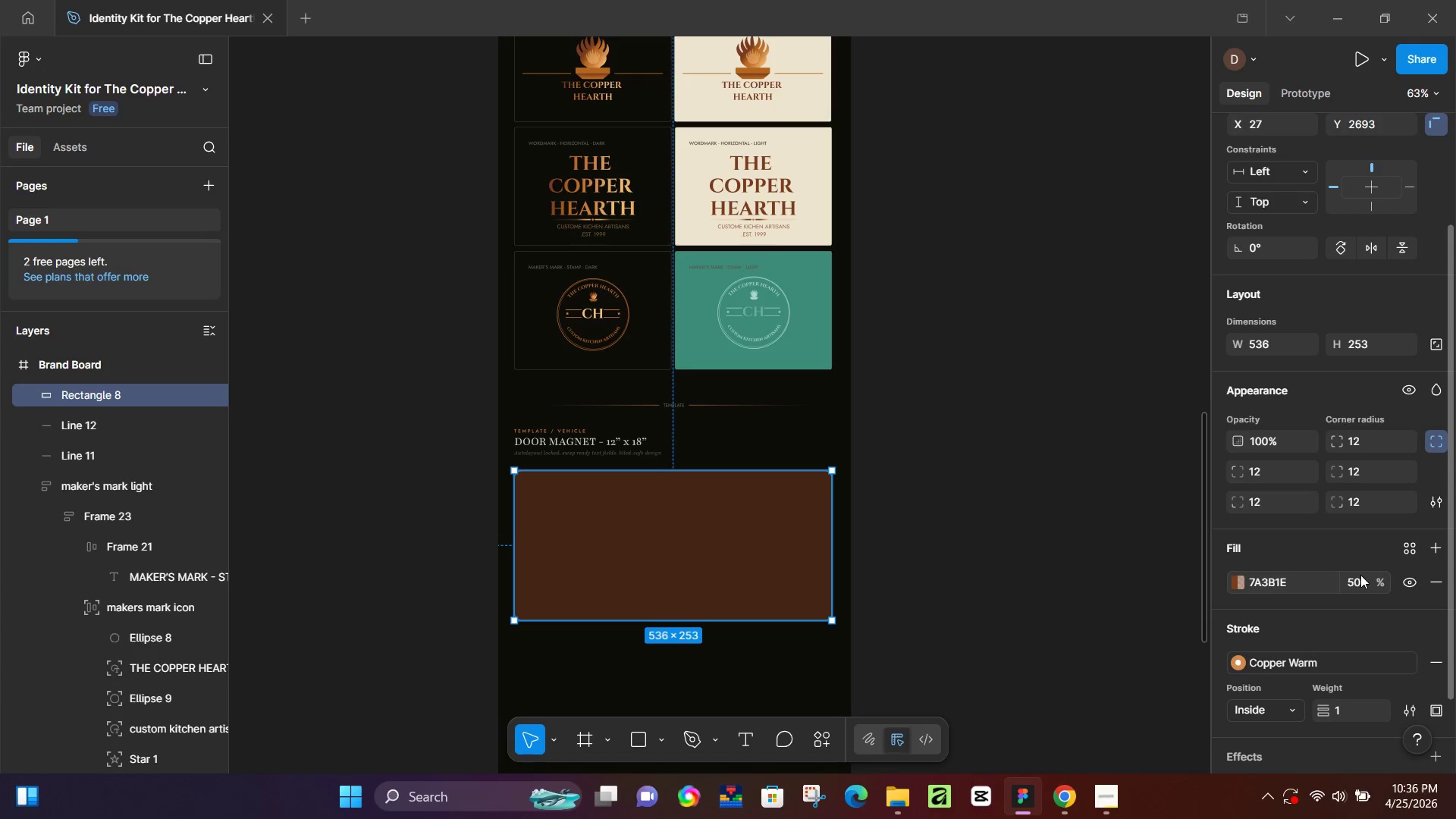 
left_click([1066, 793])
 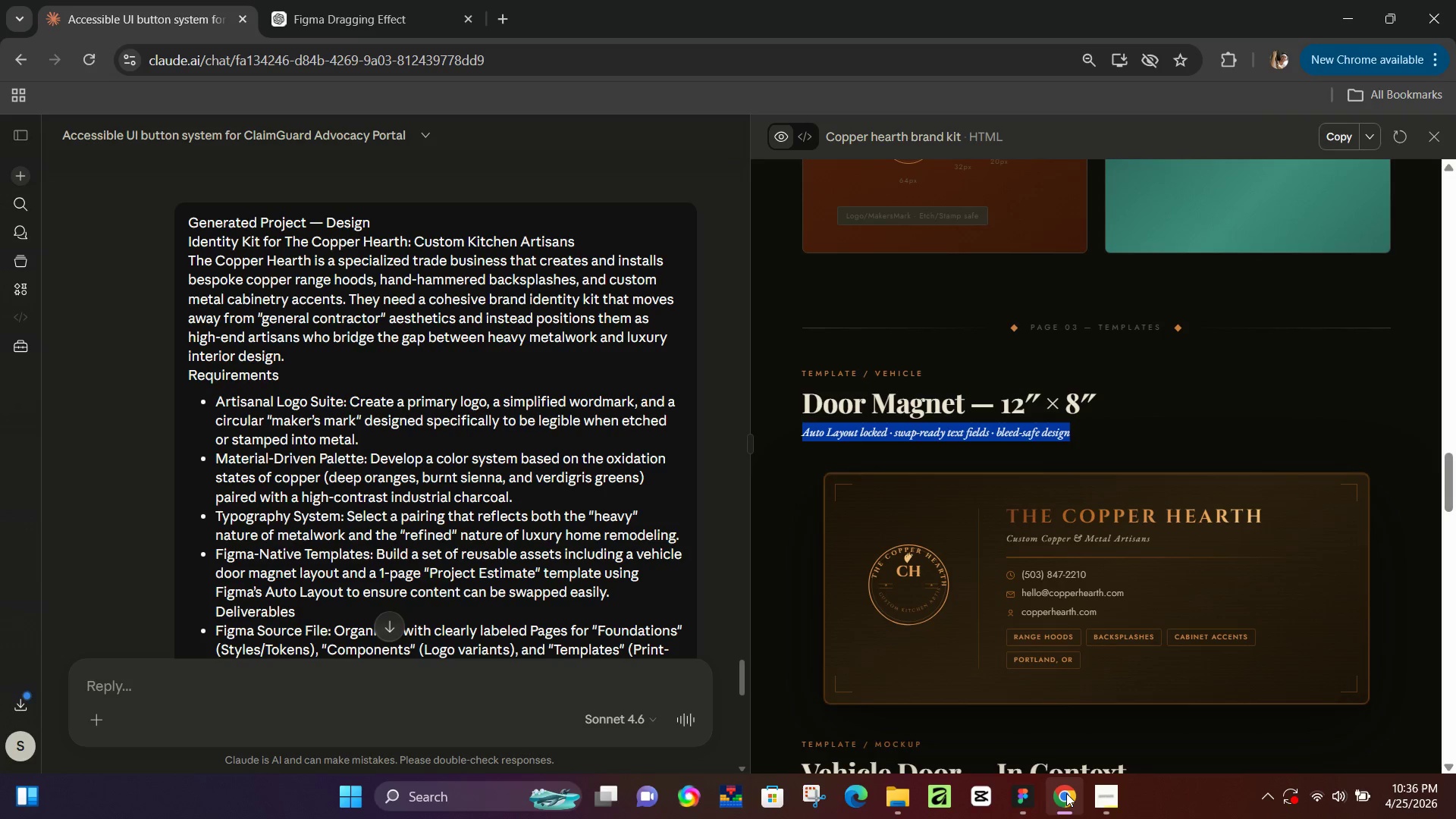 
left_click([1066, 793])
 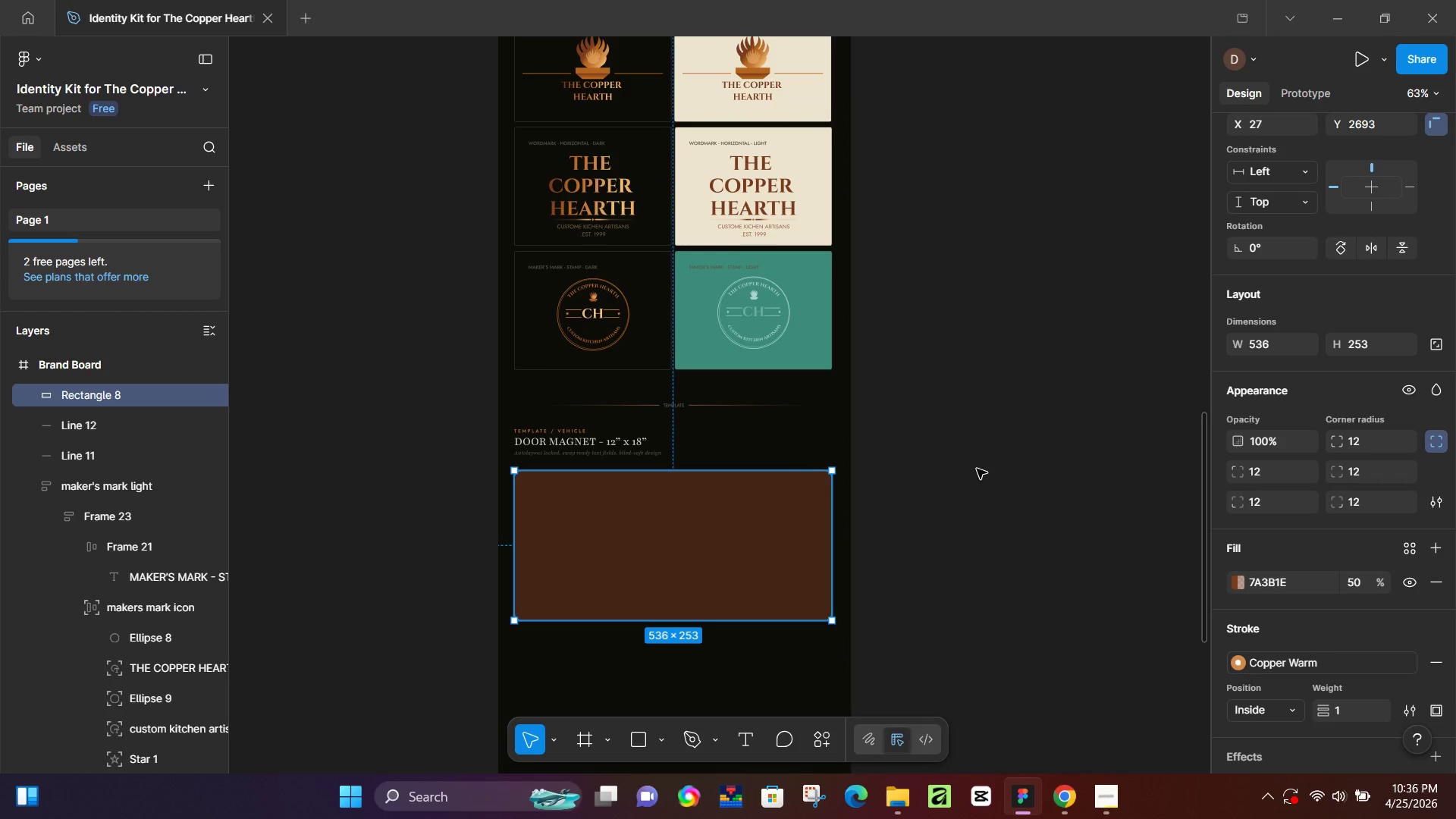 
left_click([977, 468])
 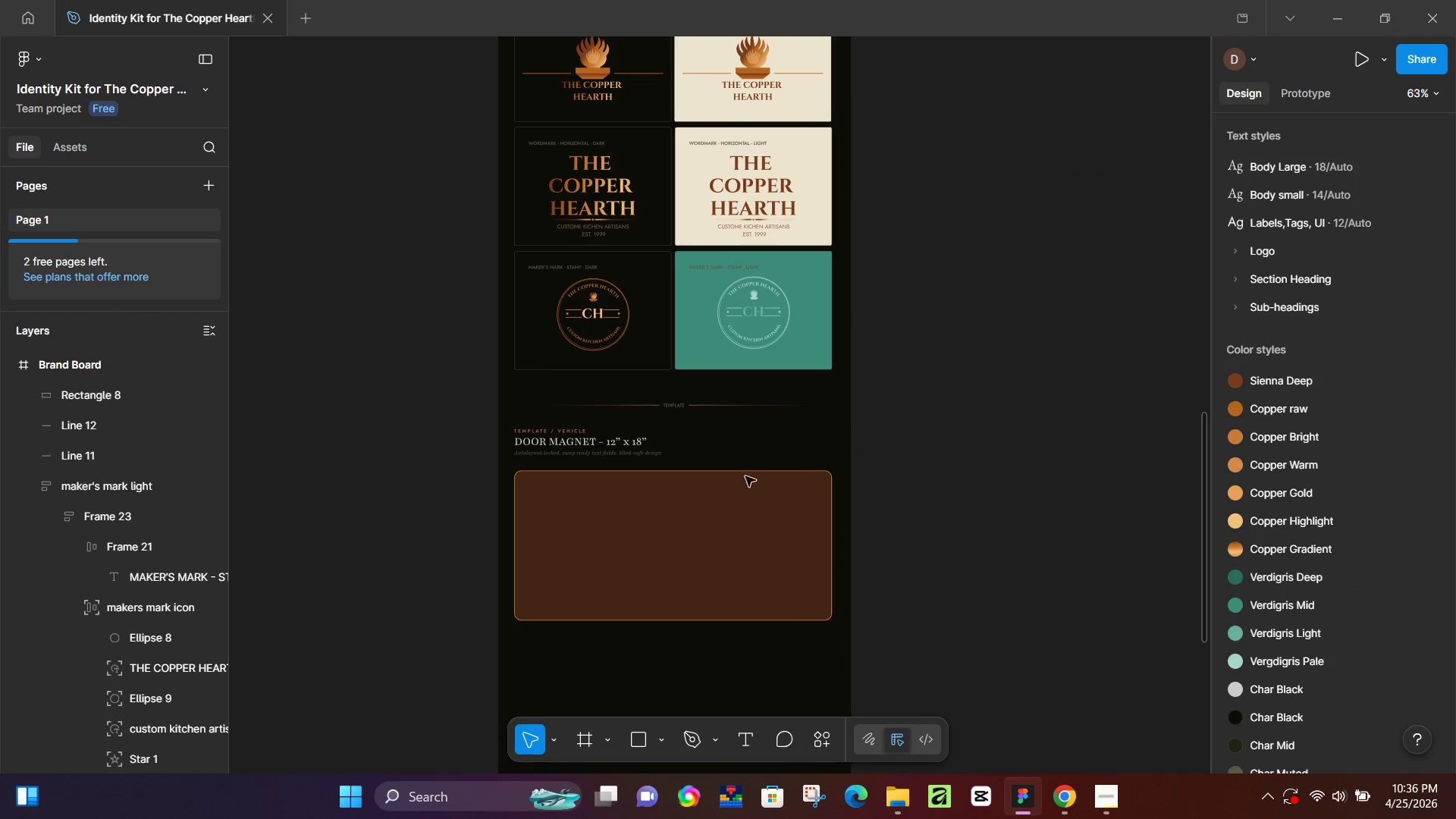 
hold_key(key=ControlLeft, duration=0.75)
scroll: coordinate [514, 521], scroll_direction: up, amount: 8.0
 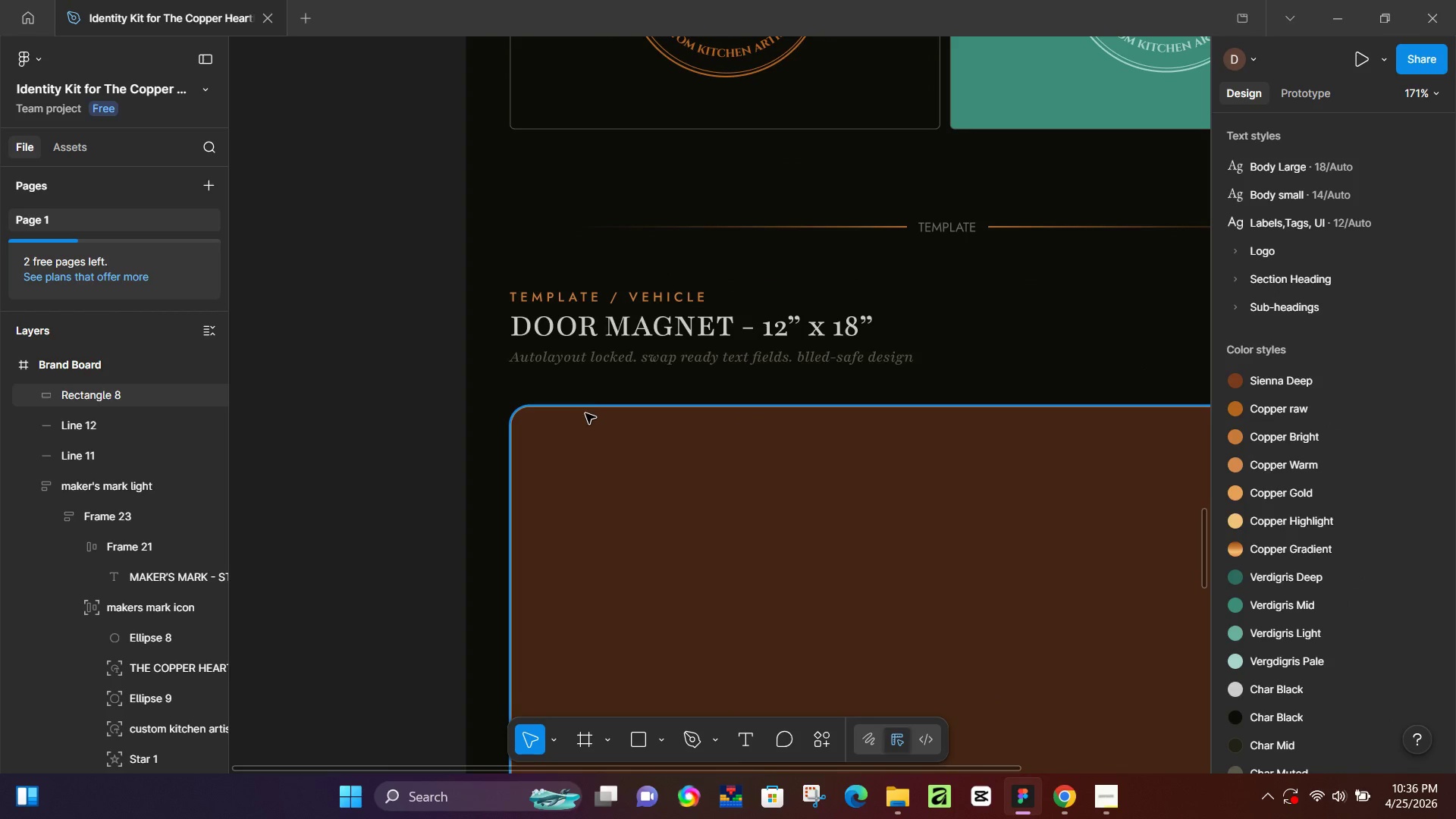 
left_click([590, 400])
 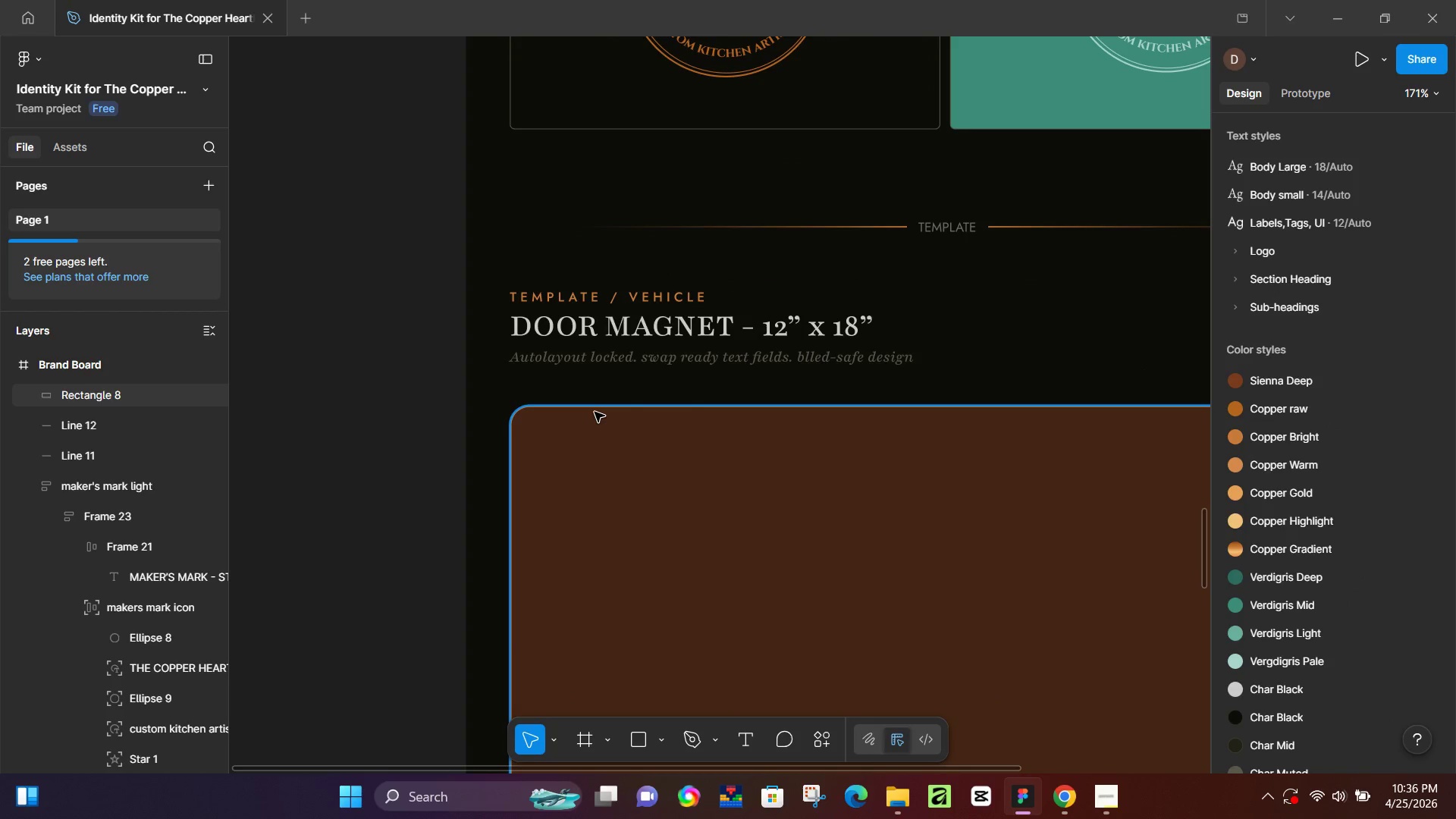 
left_click([595, 412])
 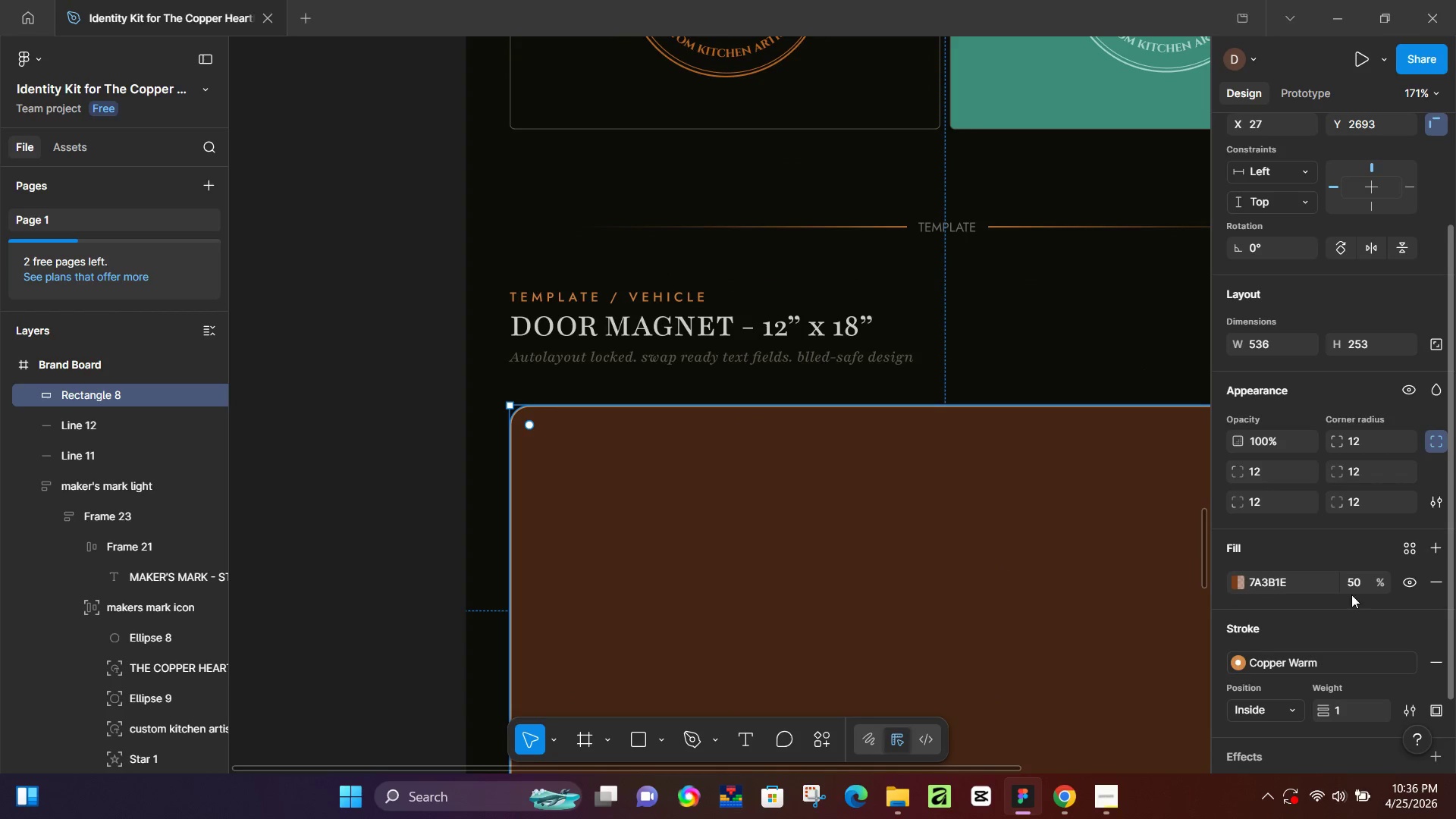 
left_click([1351, 586])
 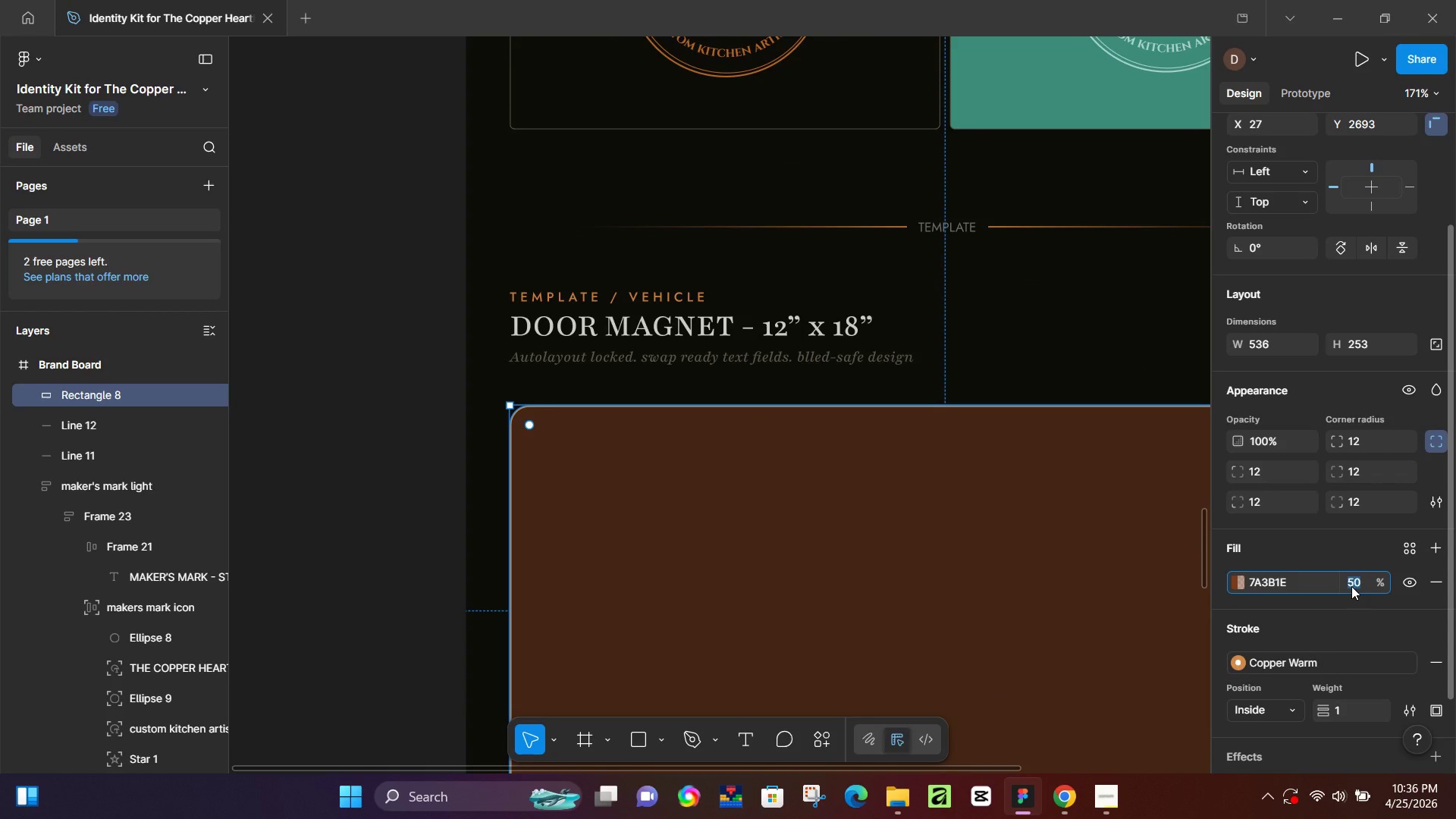 
key(Numpad3)
 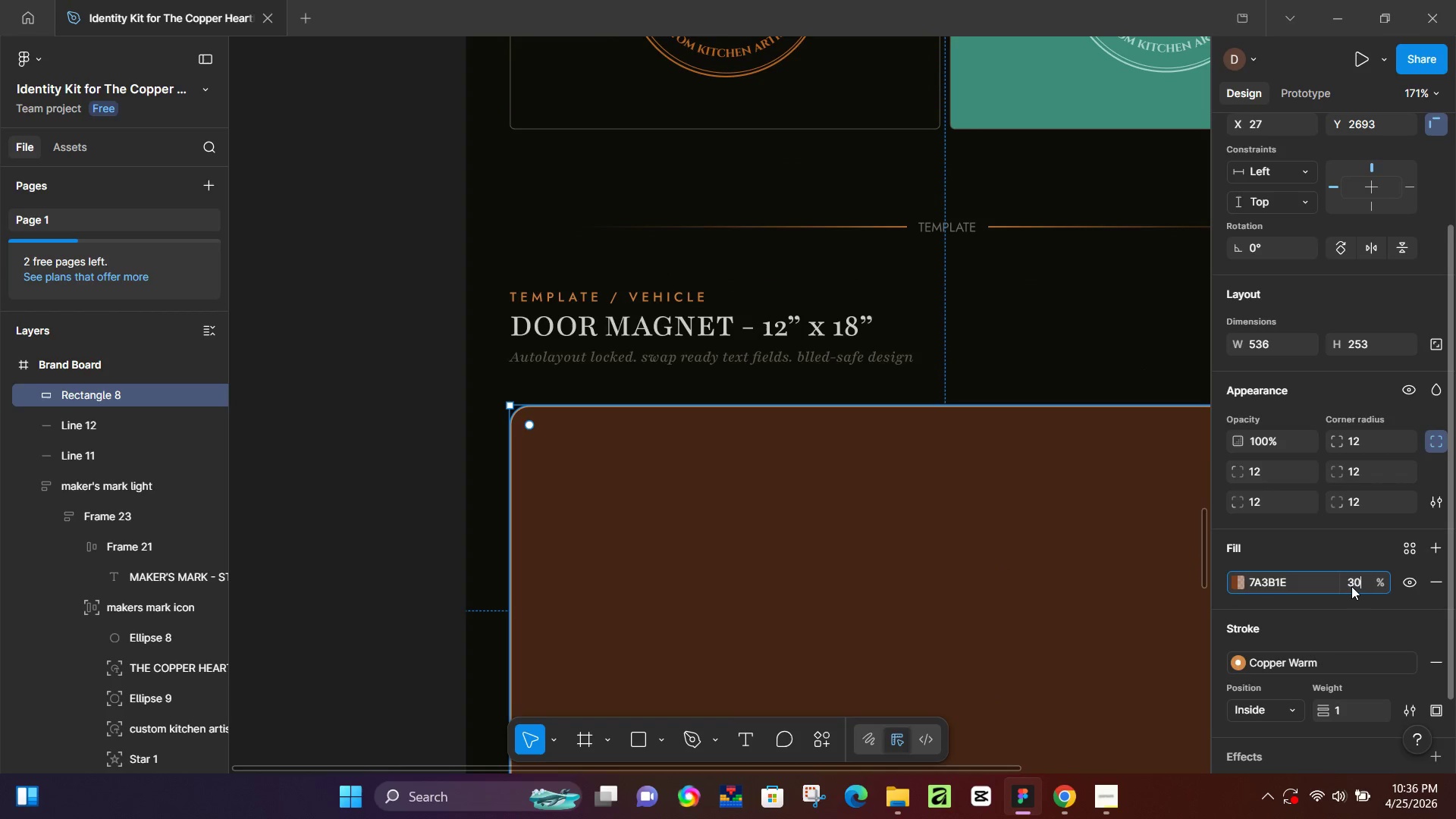 
key(Numpad0)
 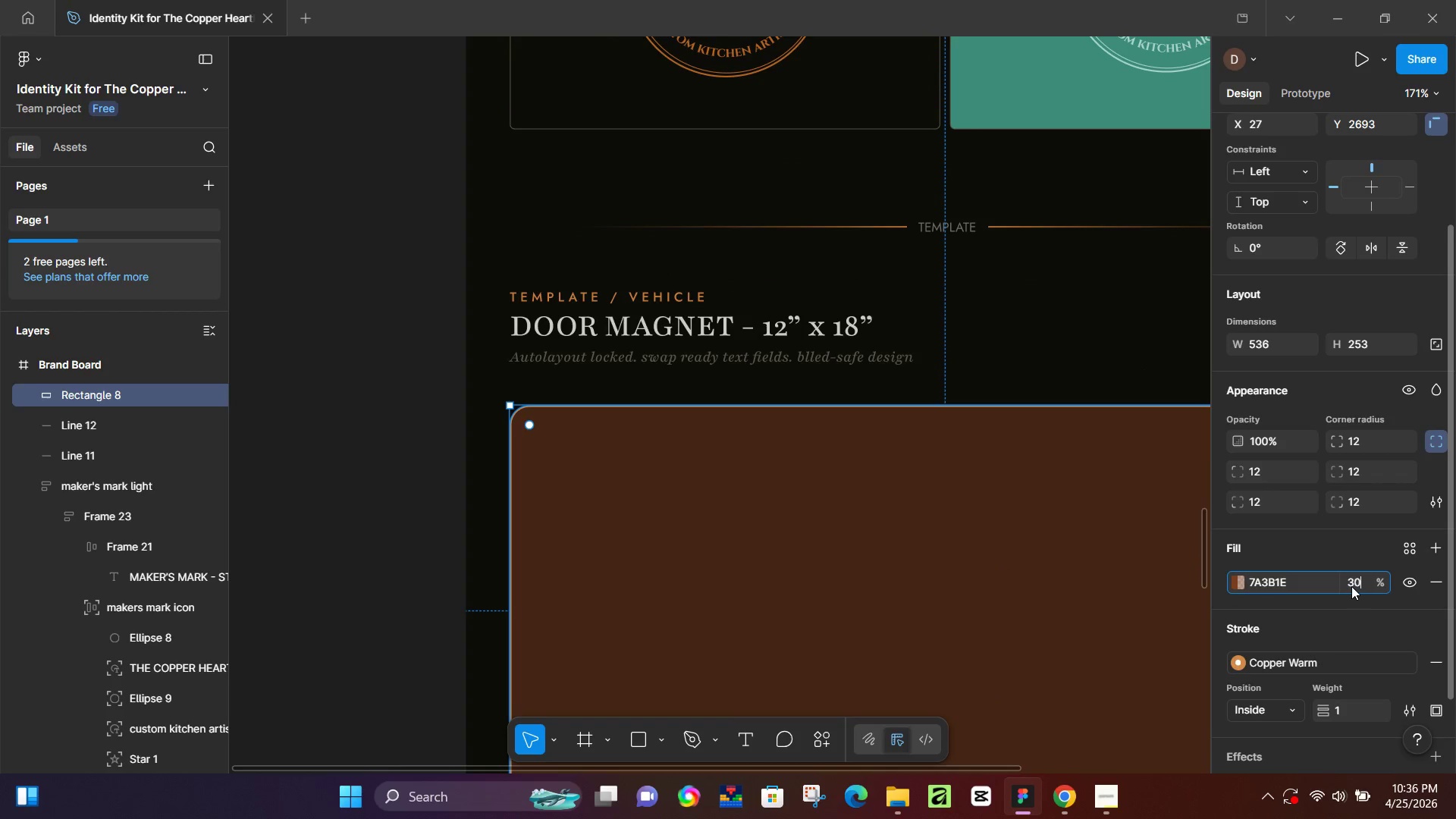 
key(NumpadEnter)
 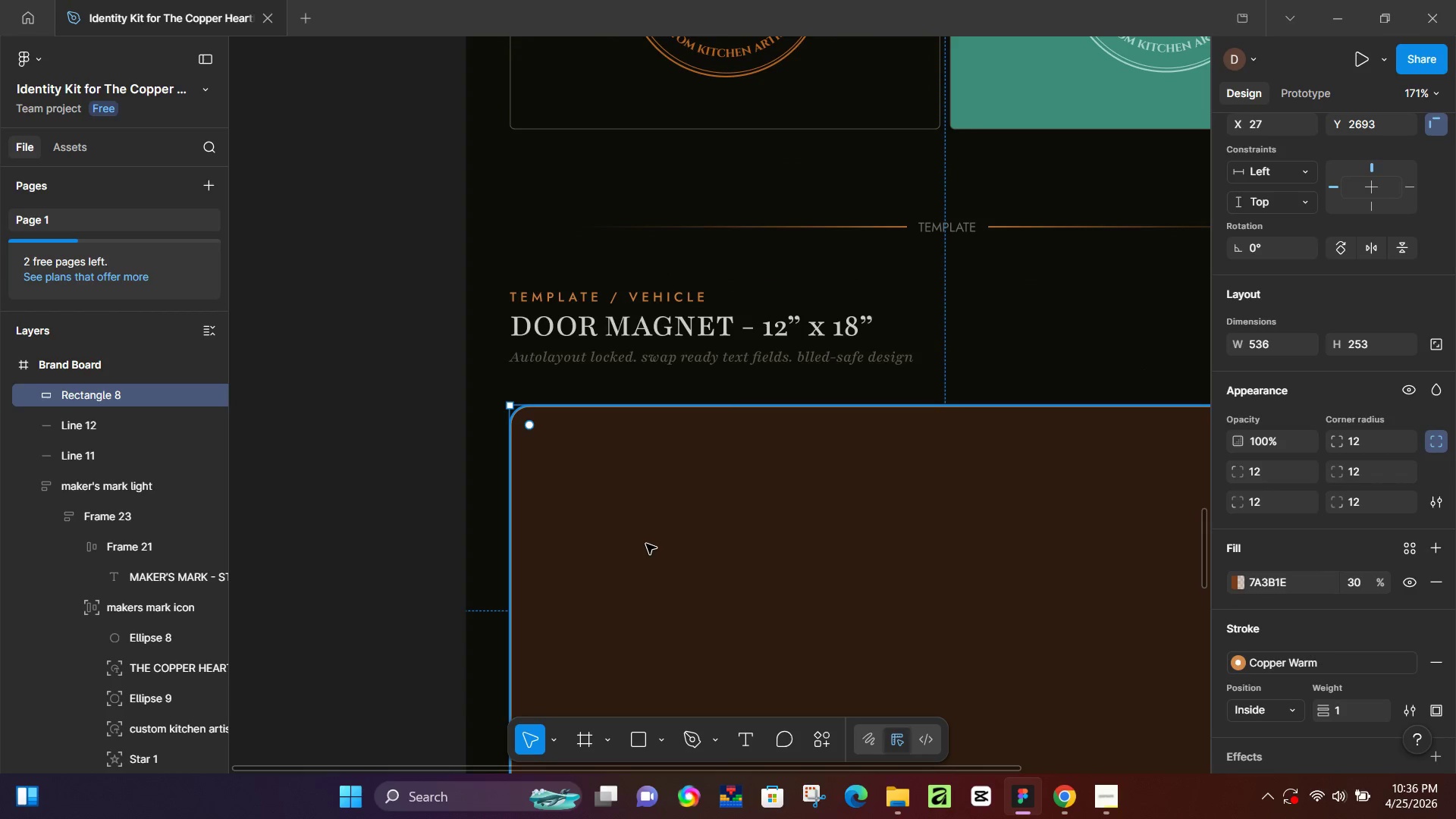 
left_click([381, 523])
 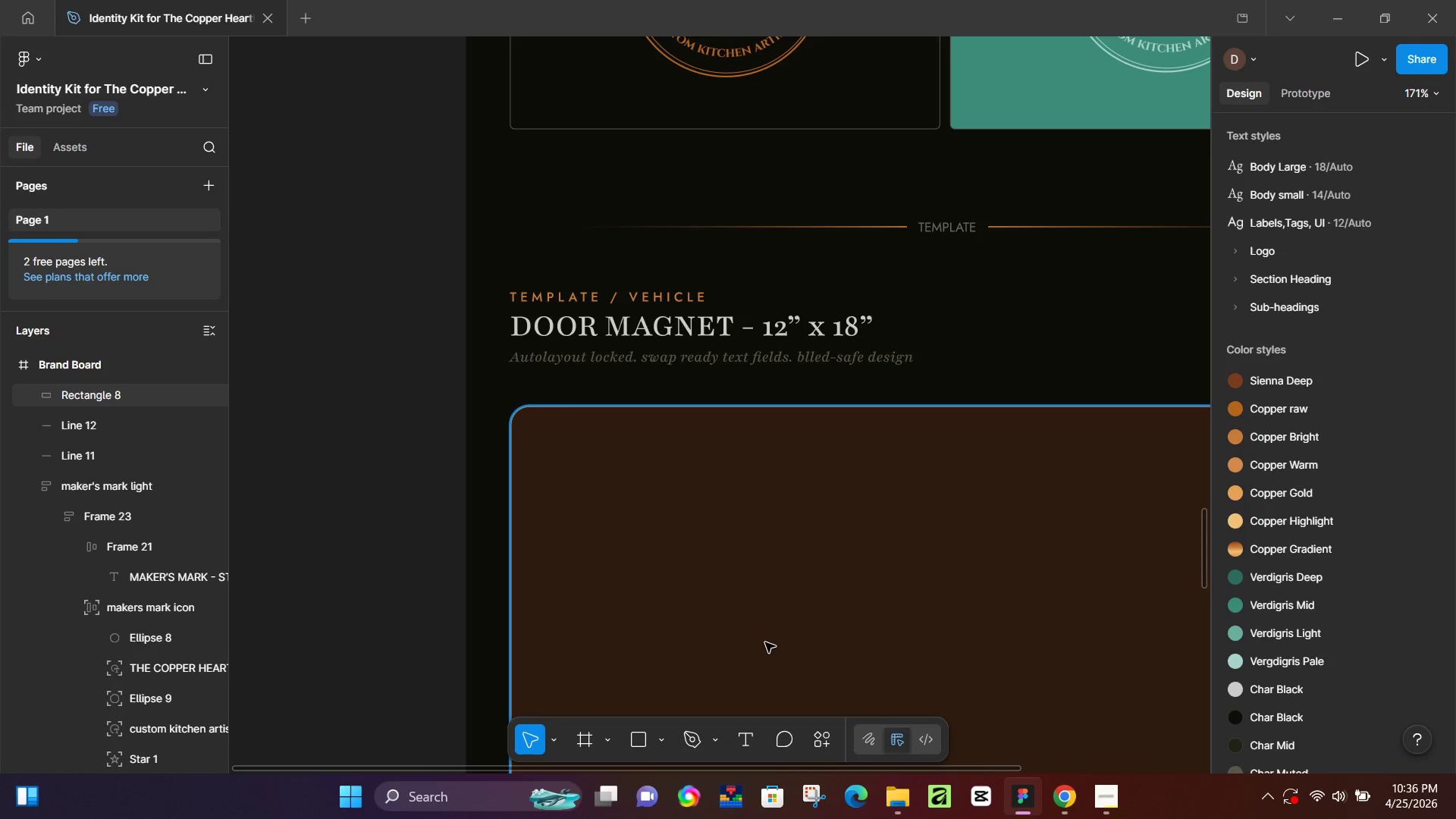 
wait(5.19)
 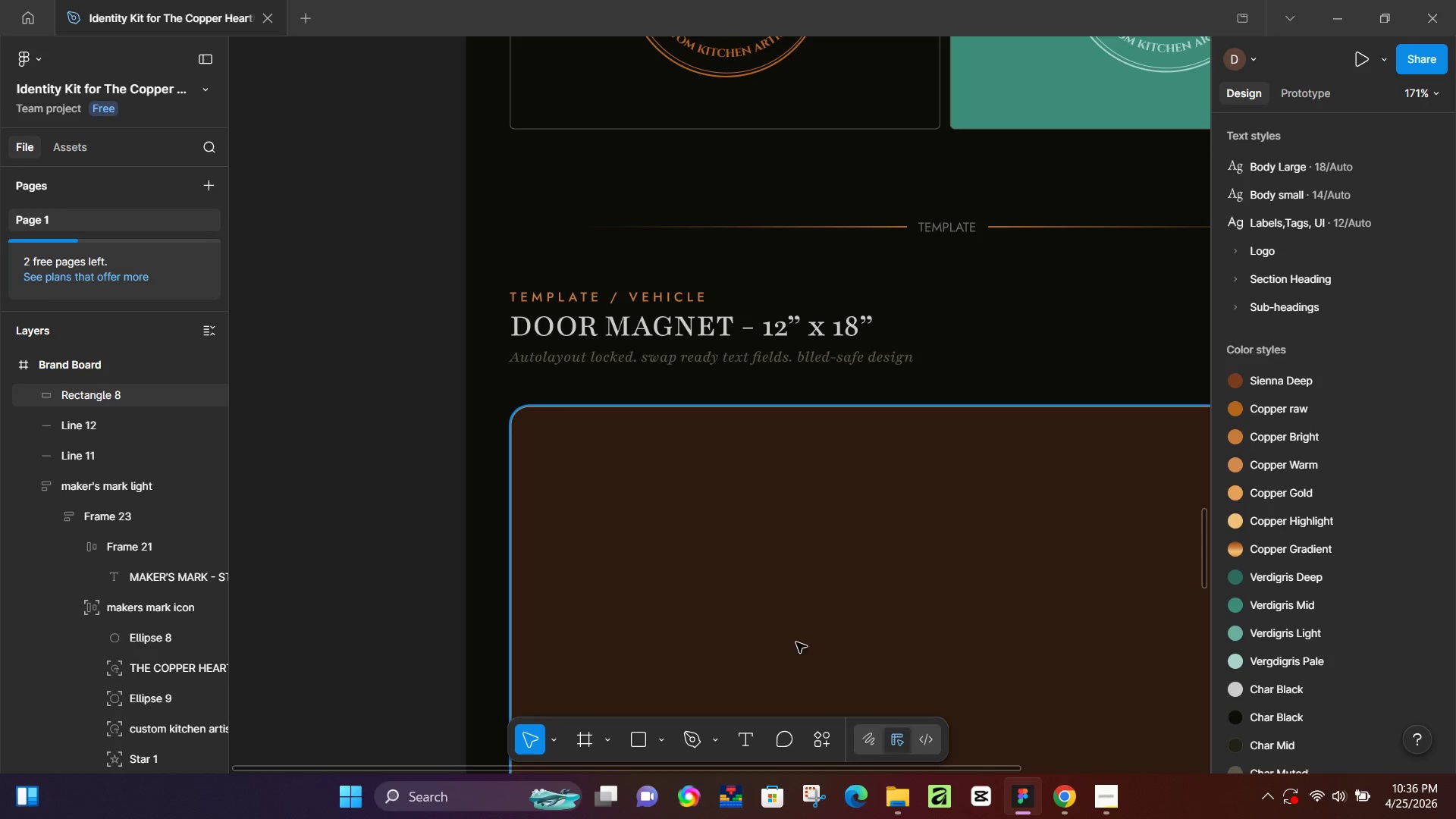 
left_click([377, 453])
 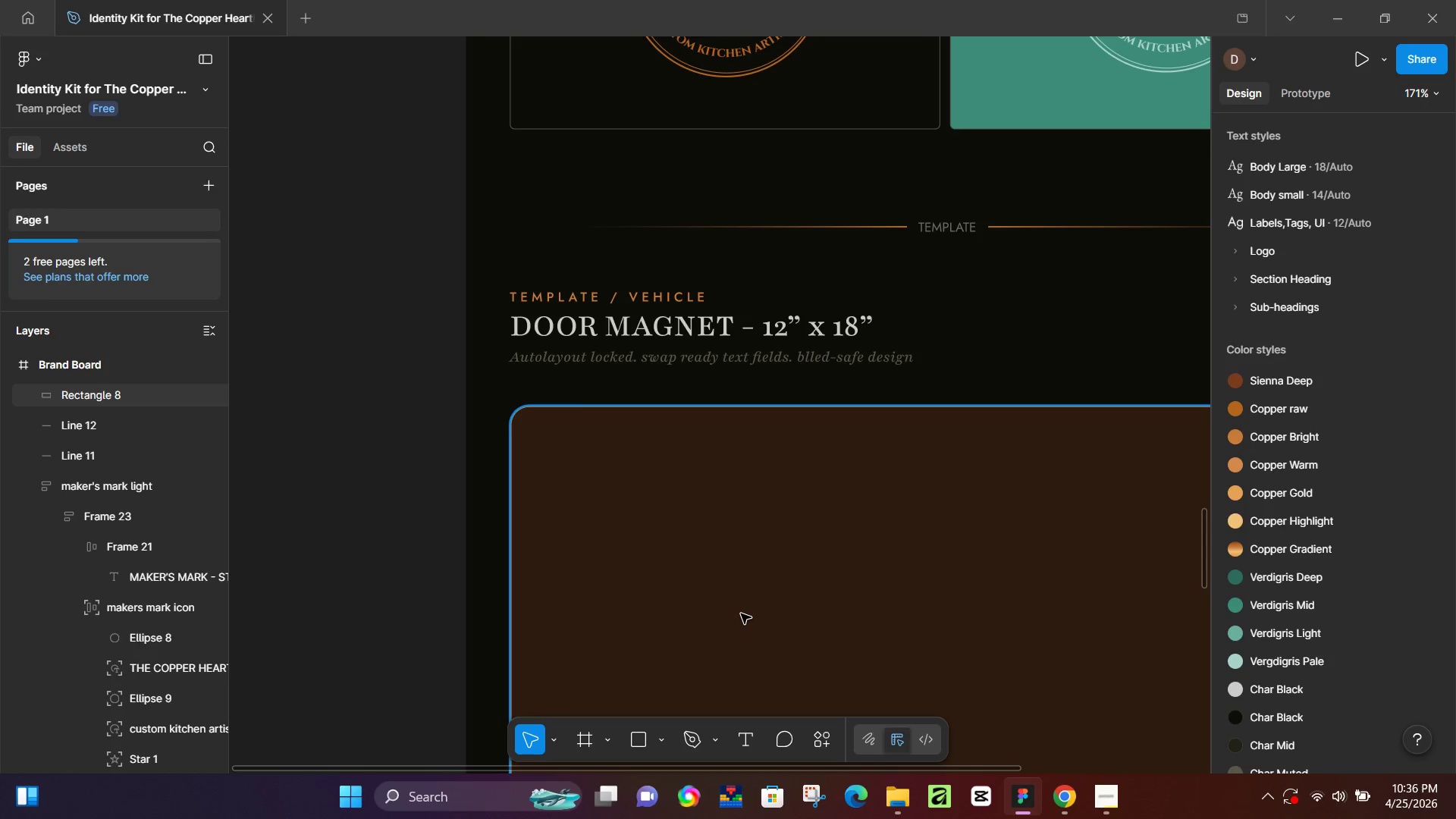 
key(P)
 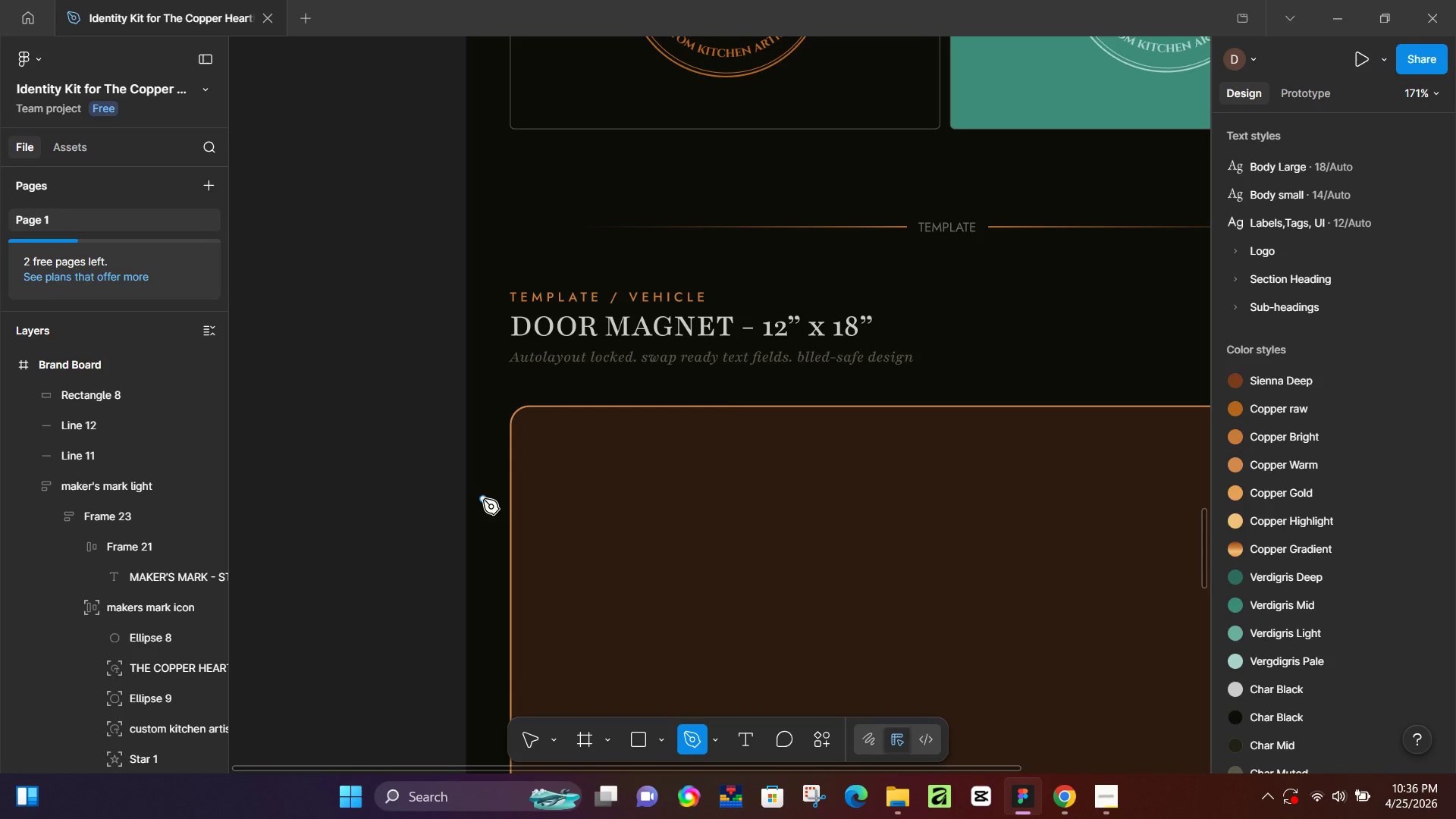 
hold_key(key=ControlLeft, duration=0.58)
scroll: coordinate [541, 482], scroll_direction: up, amount: 7.0
 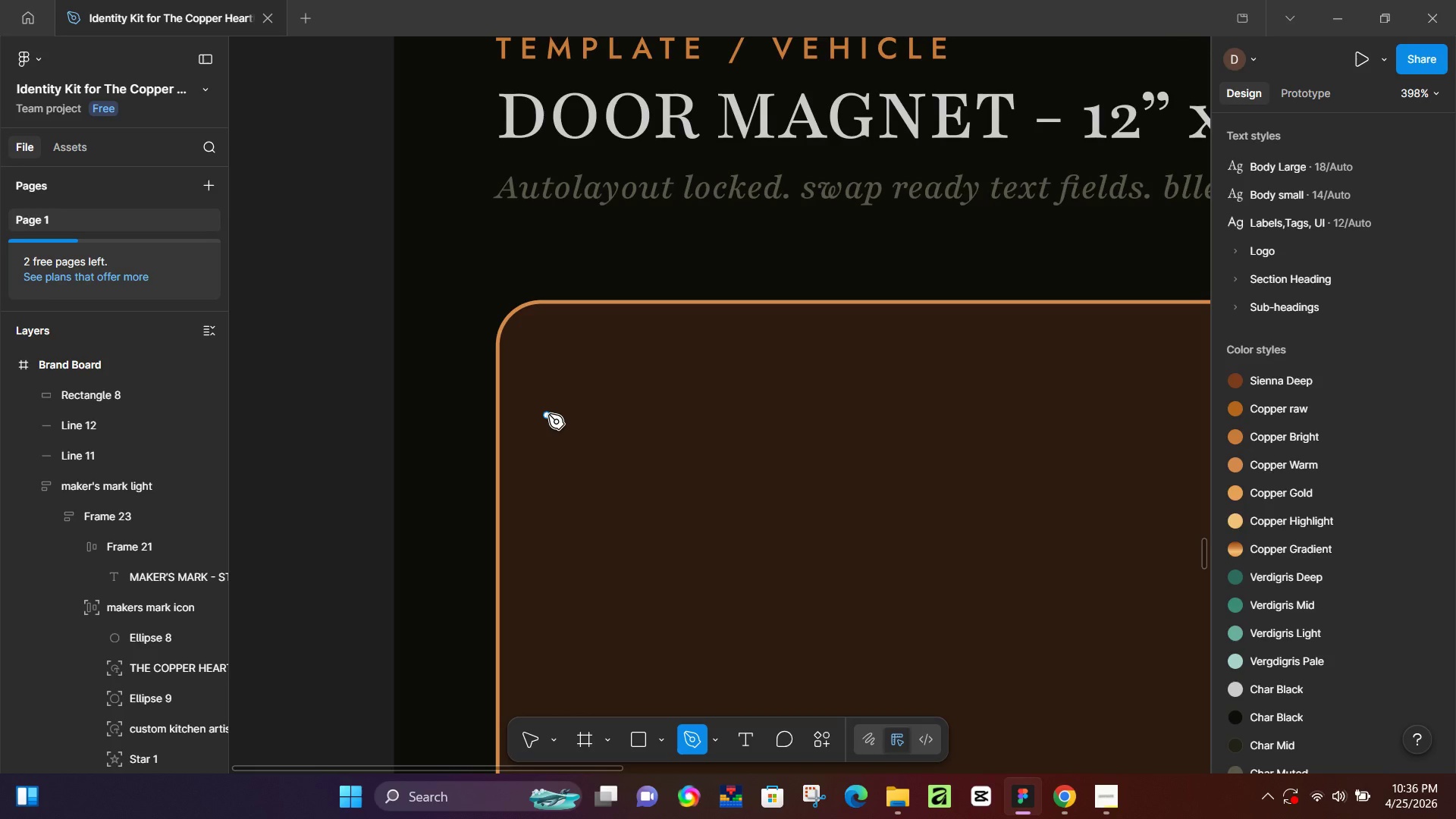 
type(lp)
 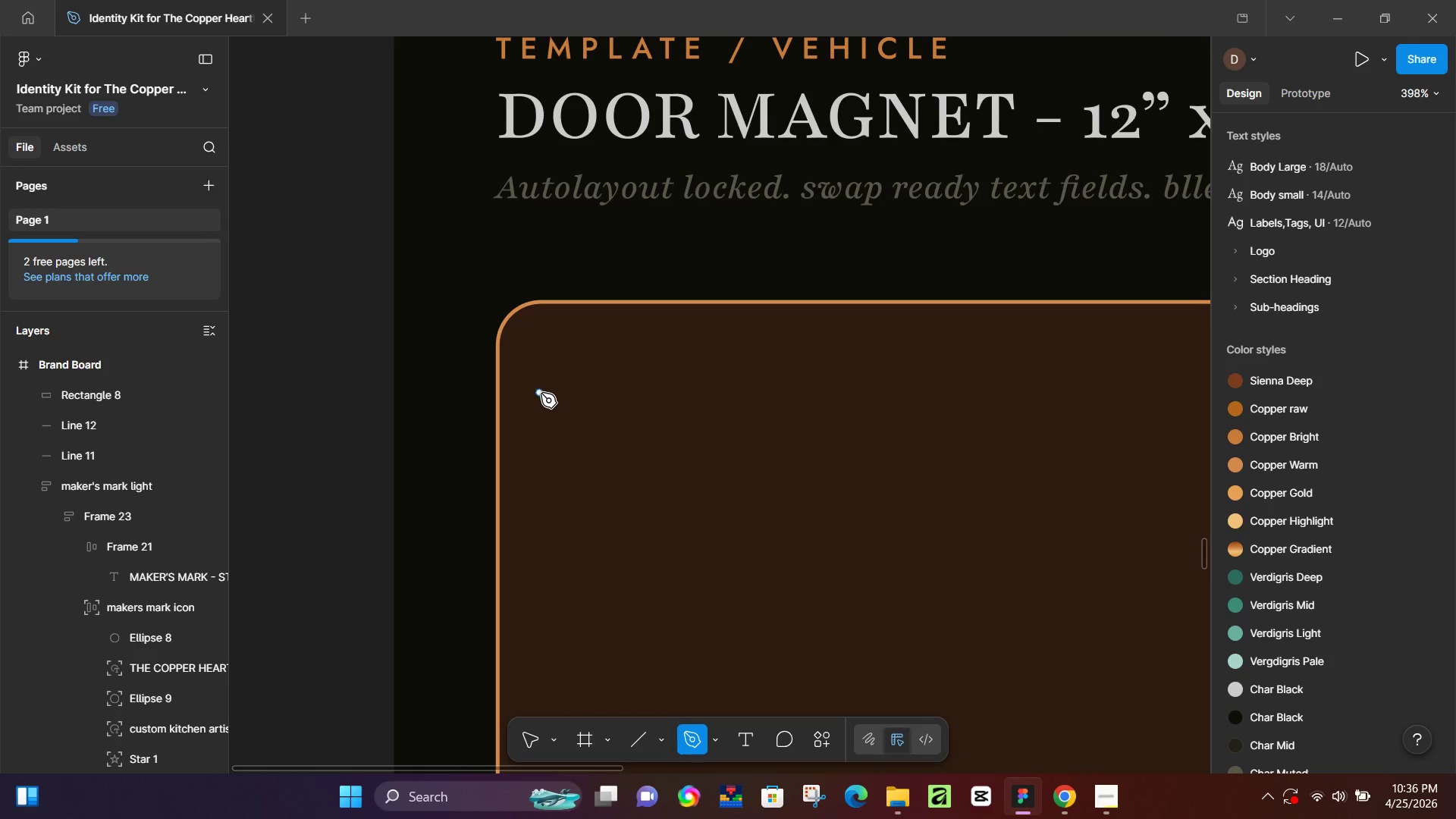 
left_click([540, 392])
 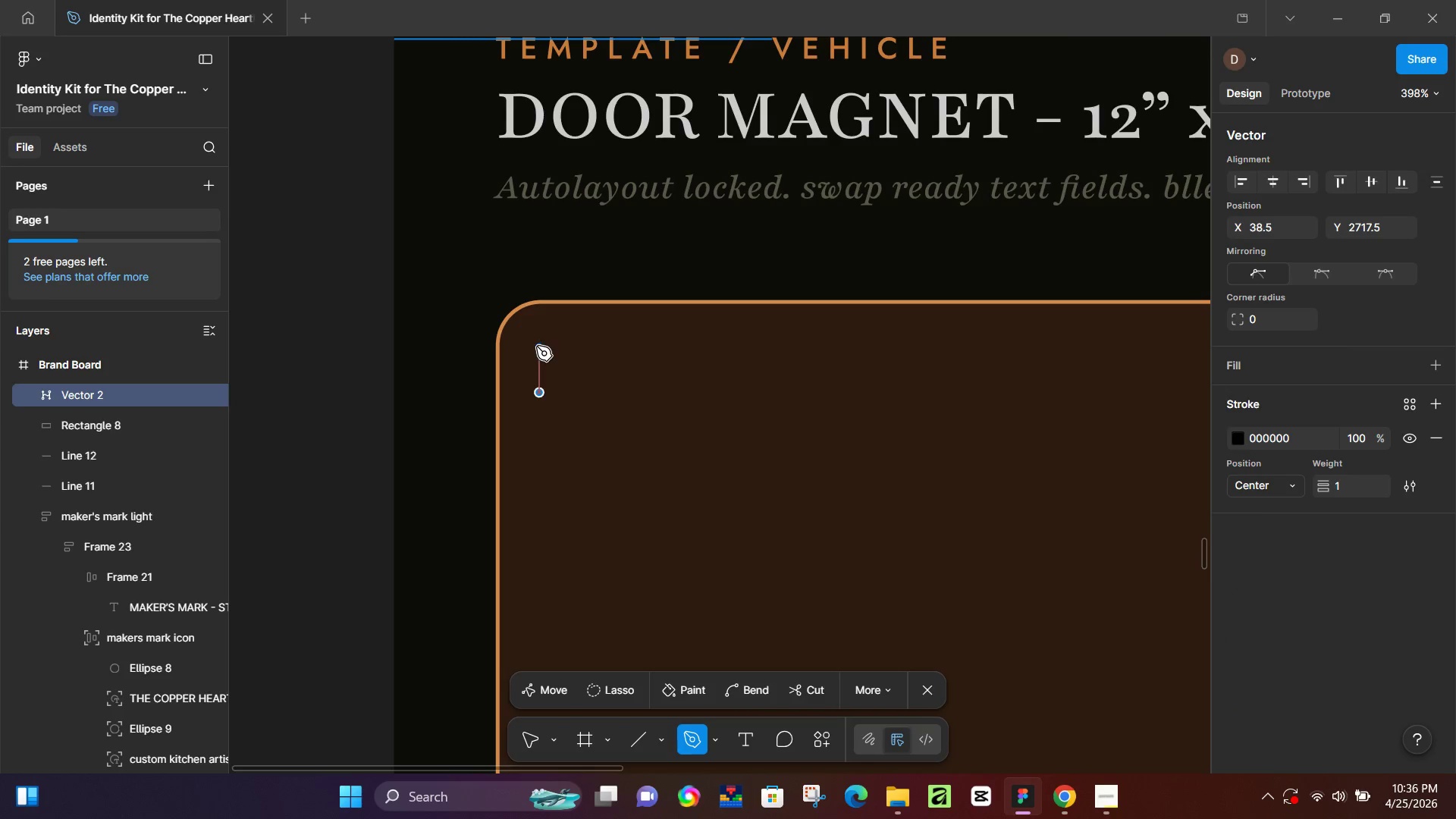 
hold_key(key=ShiftLeft, duration=1.51)
 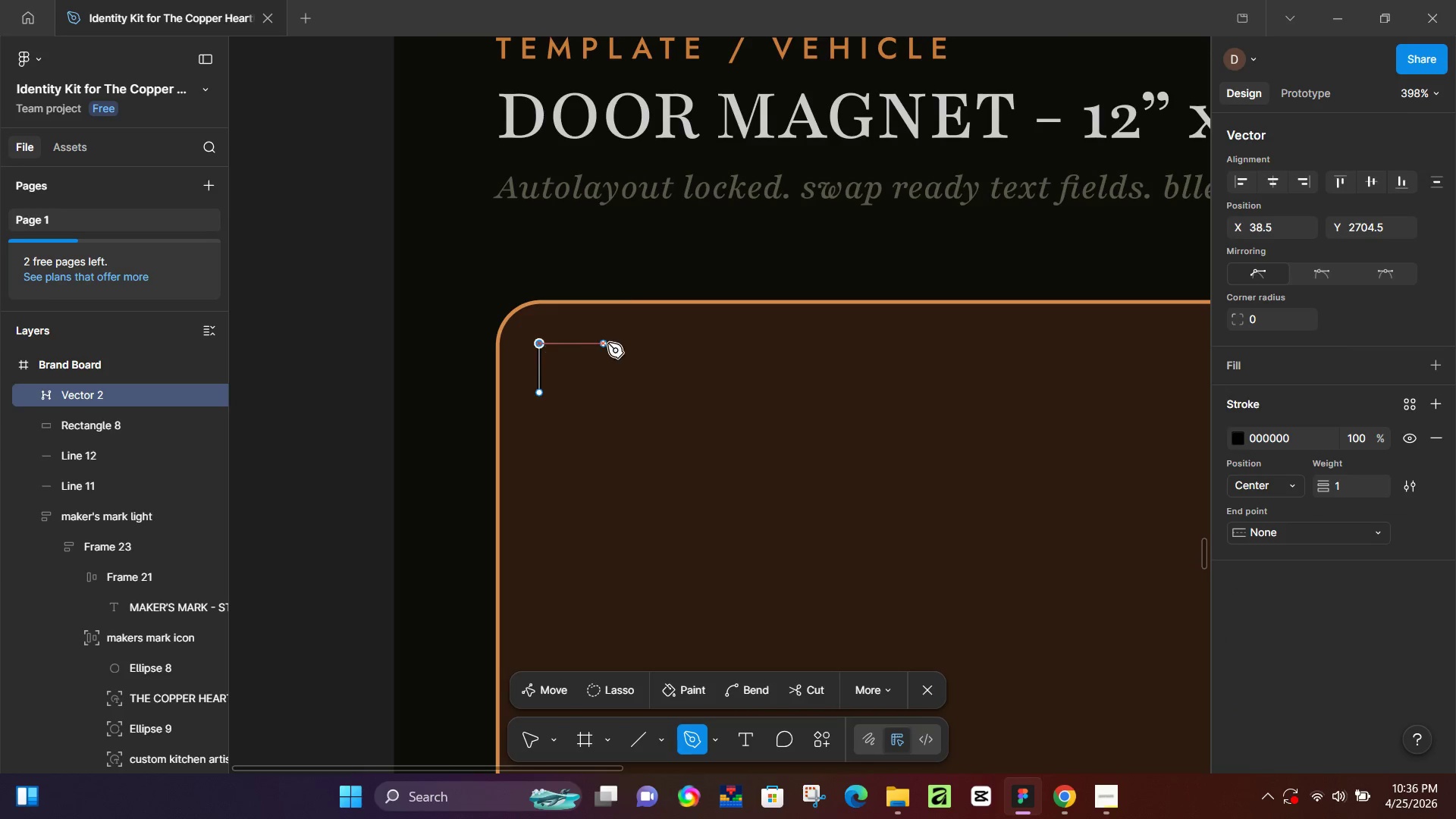 
hold_key(key=ShiftLeft, duration=1.52)
left_click([538, 343])
 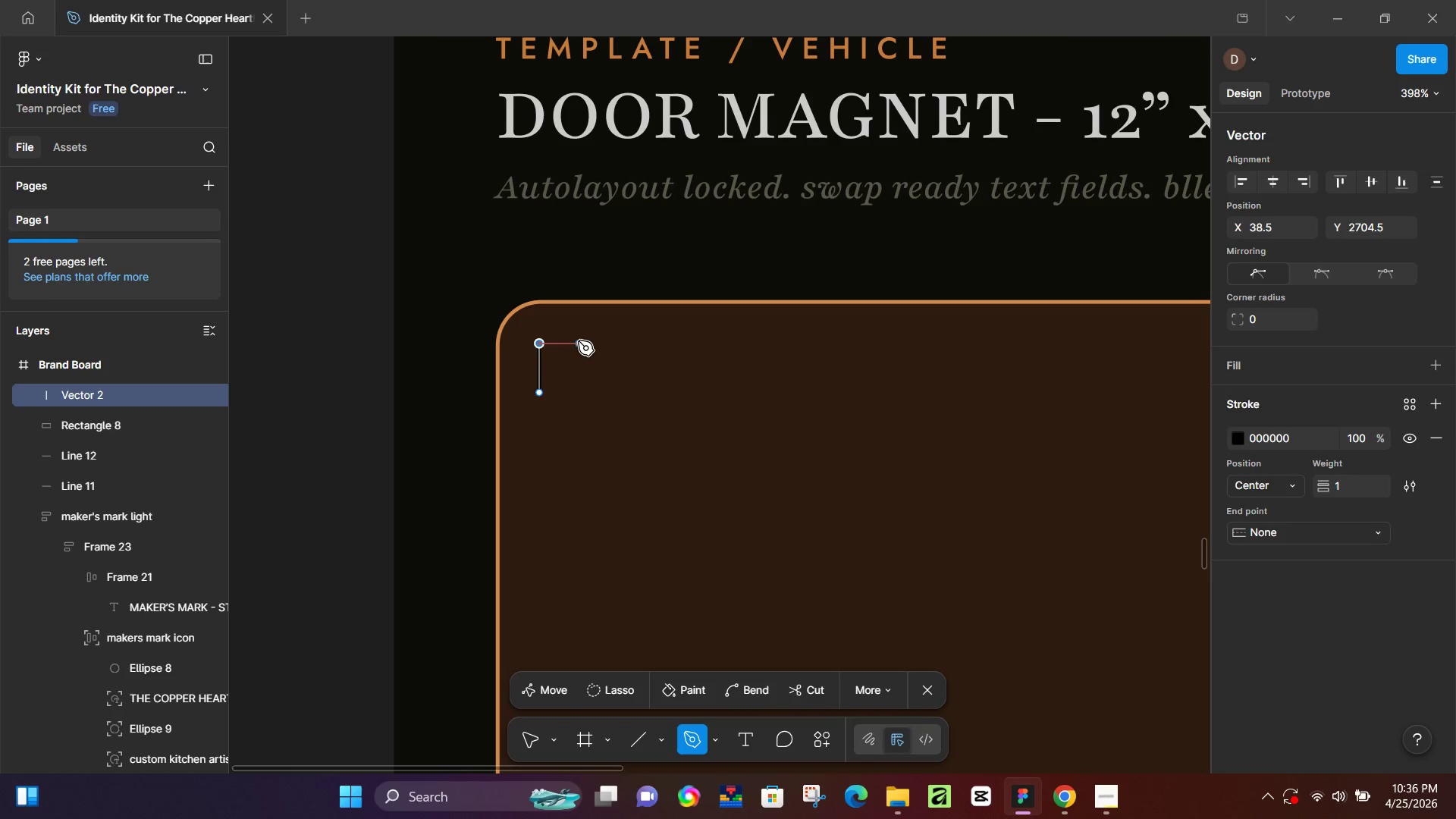 
hold_key(key=ShiftLeft, duration=1.25)
left_click([583, 344])
 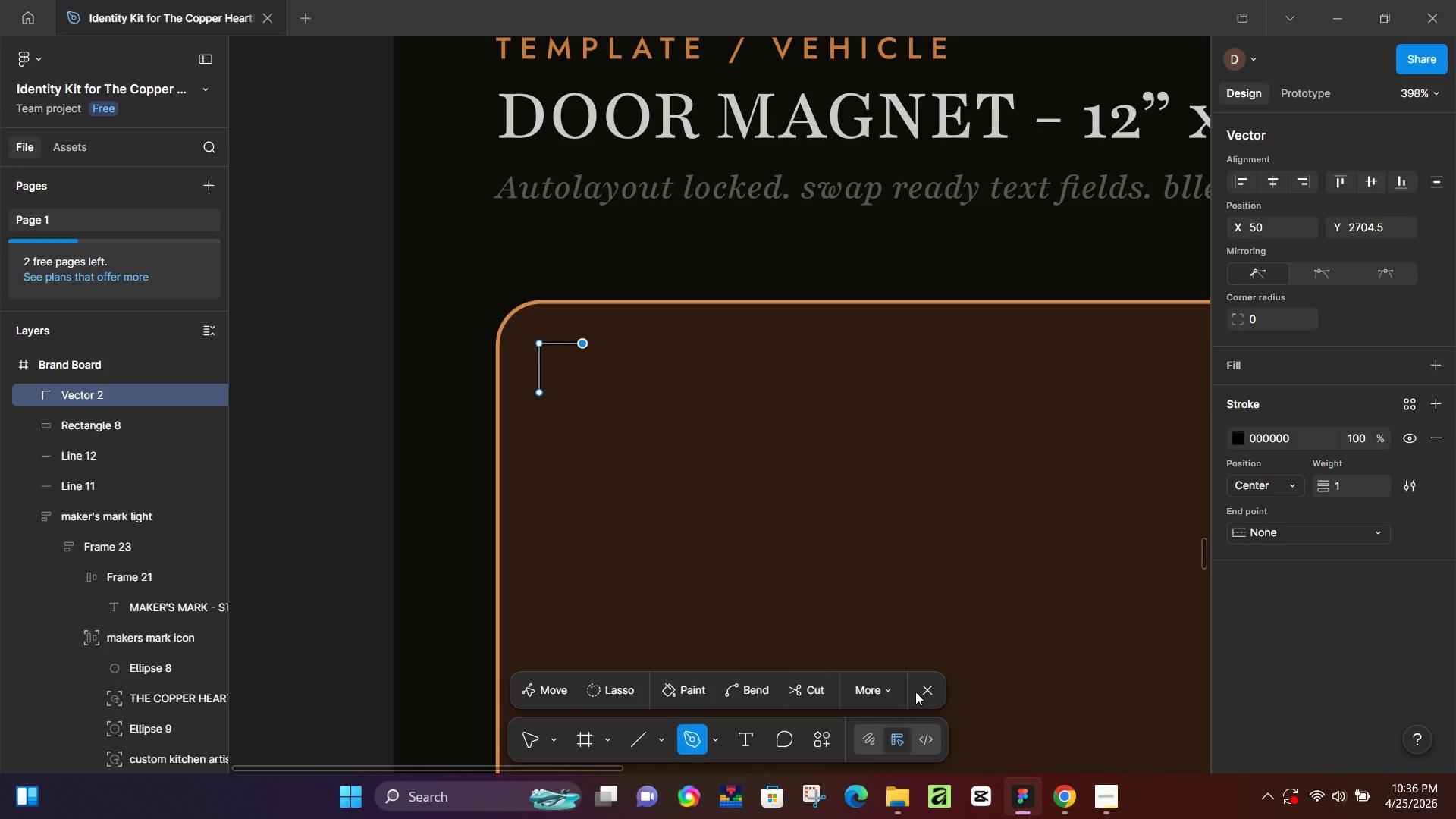 
left_click([917, 687])
 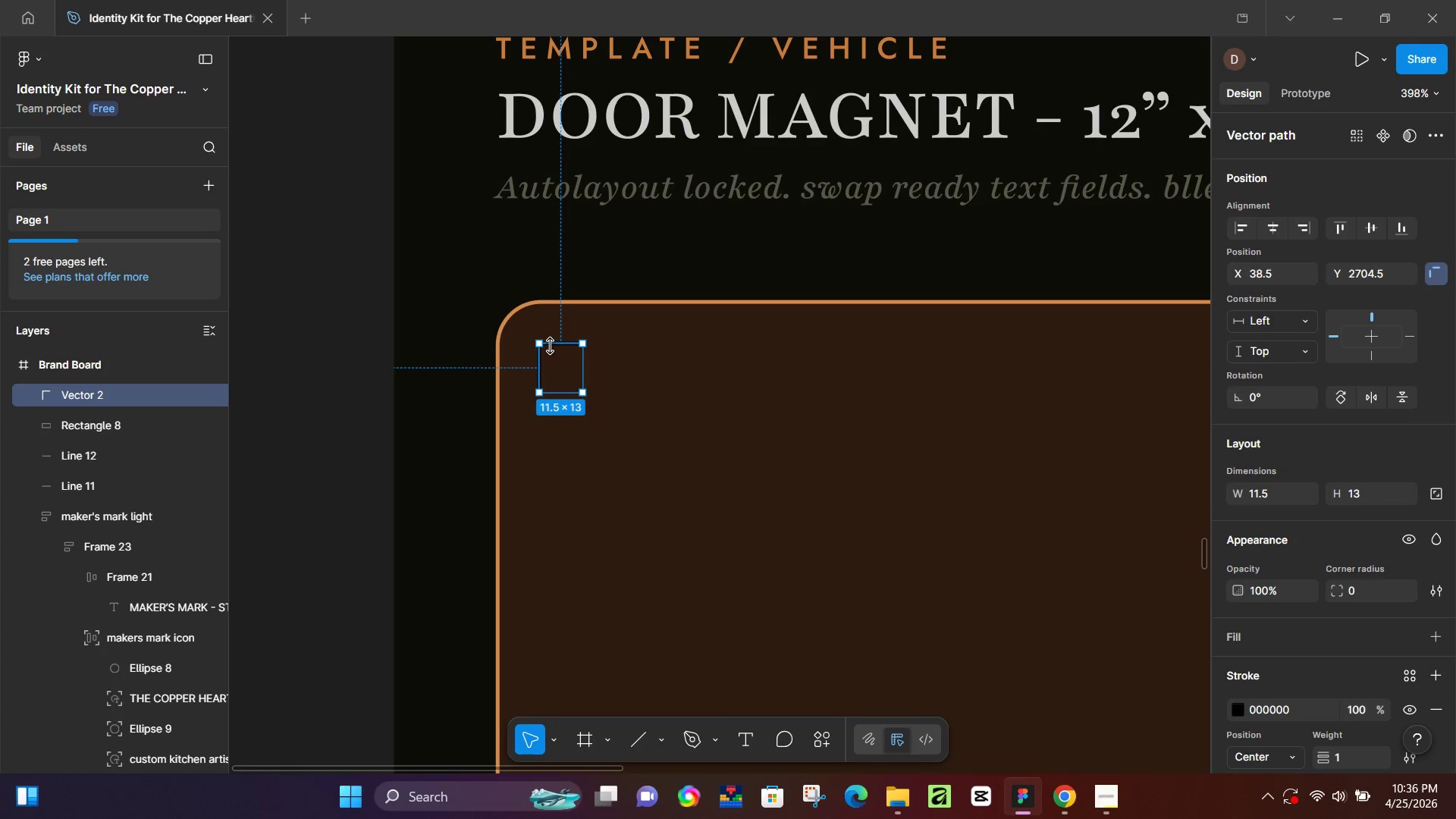 
double_click([541, 351])
 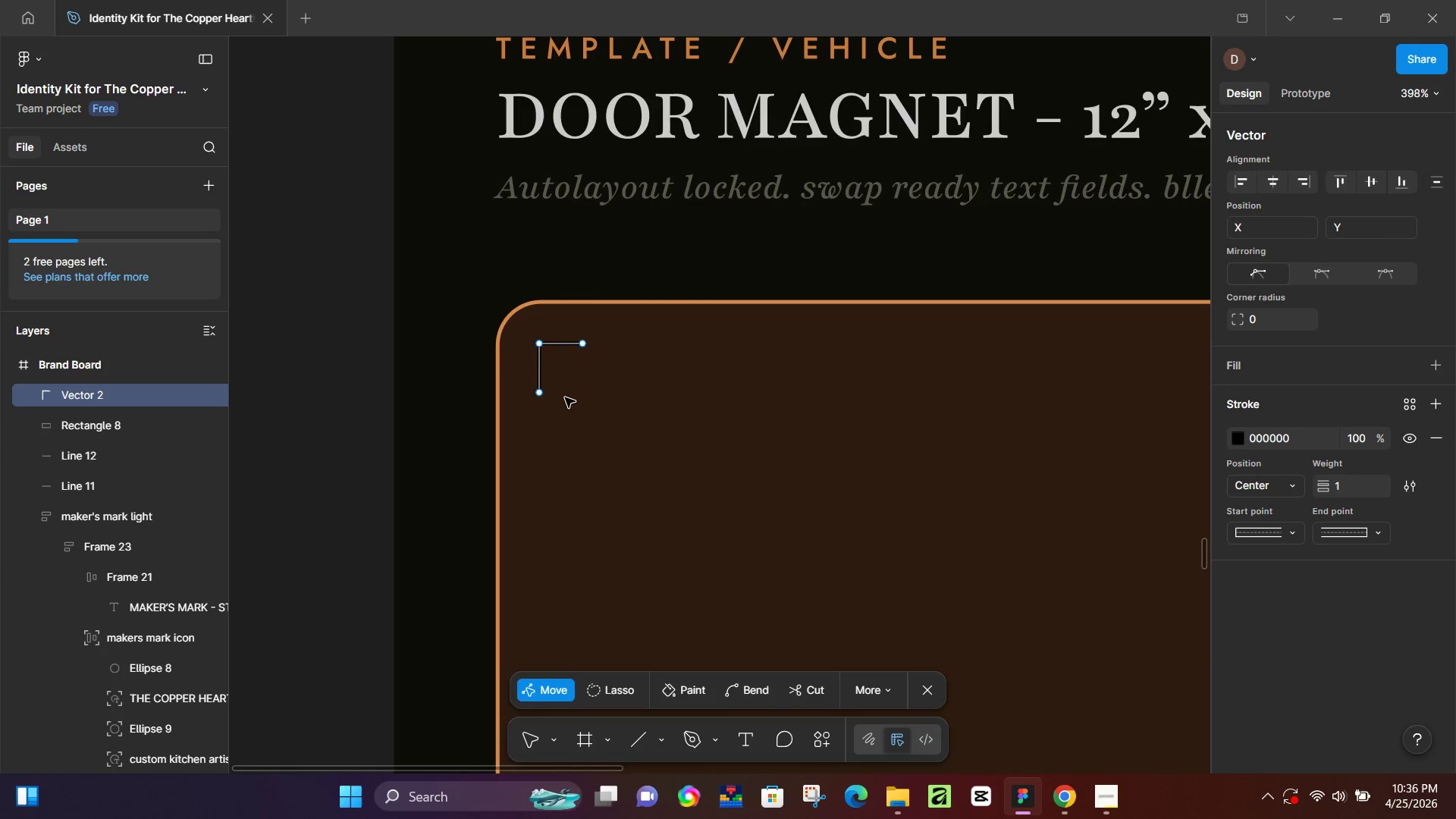 
hold_key(key=ControlLeft, duration=0.47)
scroll: coordinate [565, 398], scroll_direction: up, amount: 8.0
 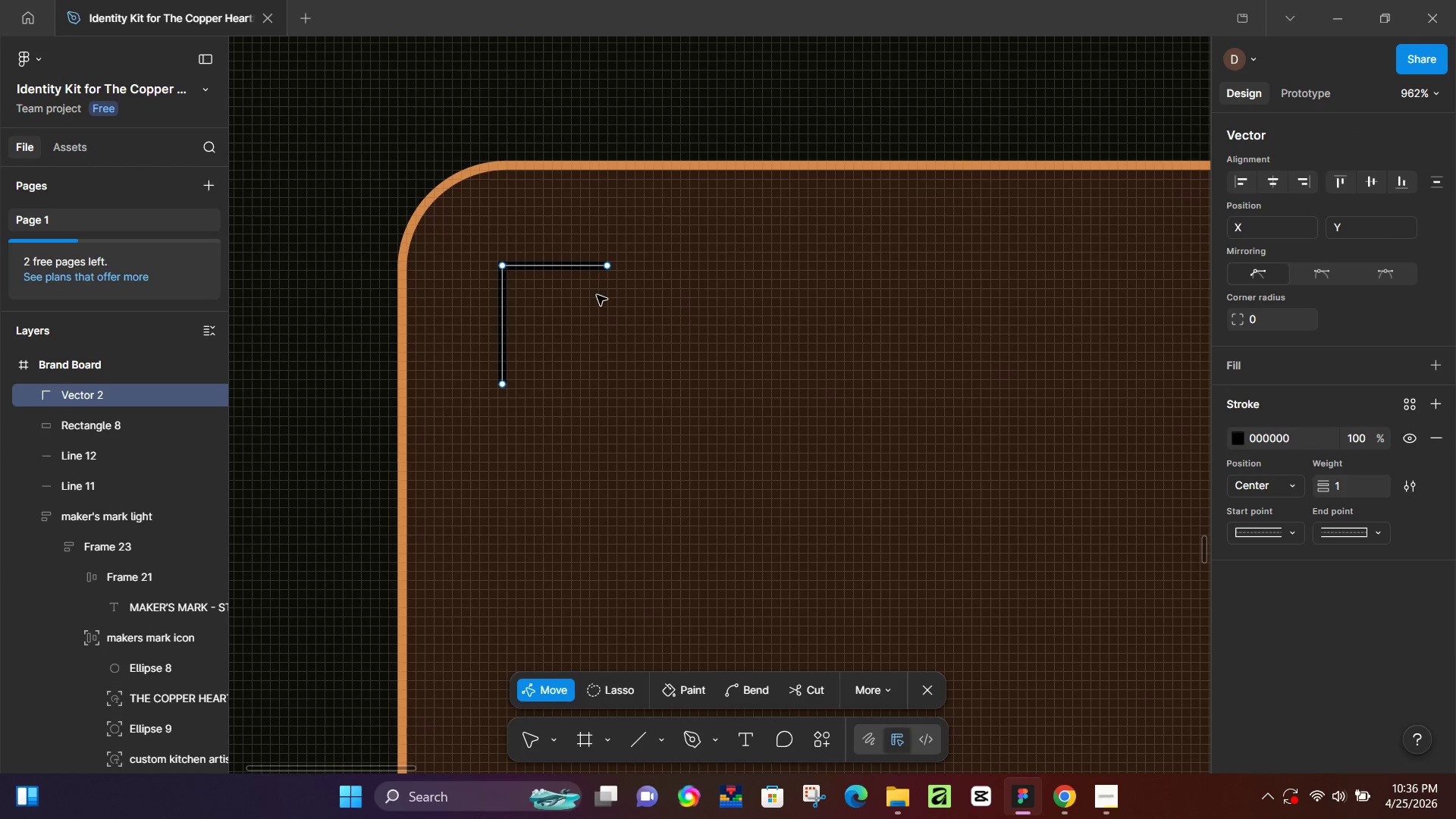 
hold_key(key=ShiftLeft, duration=1.52)
left_click_drag(start_coordinate=[609, 268], to_coordinate=[629, 268])
 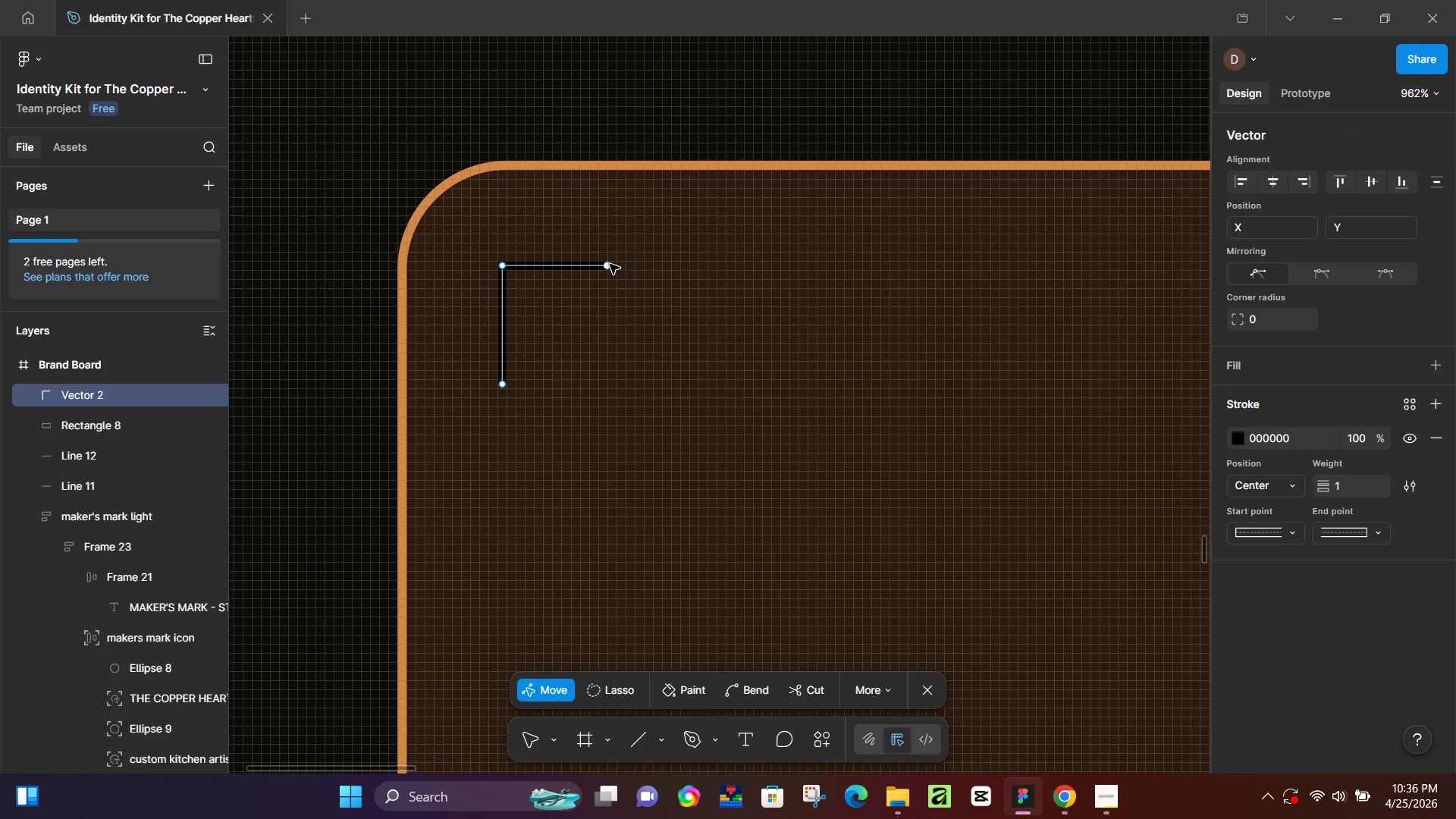 
hold_key(key=ShiftLeft, duration=0.7)
 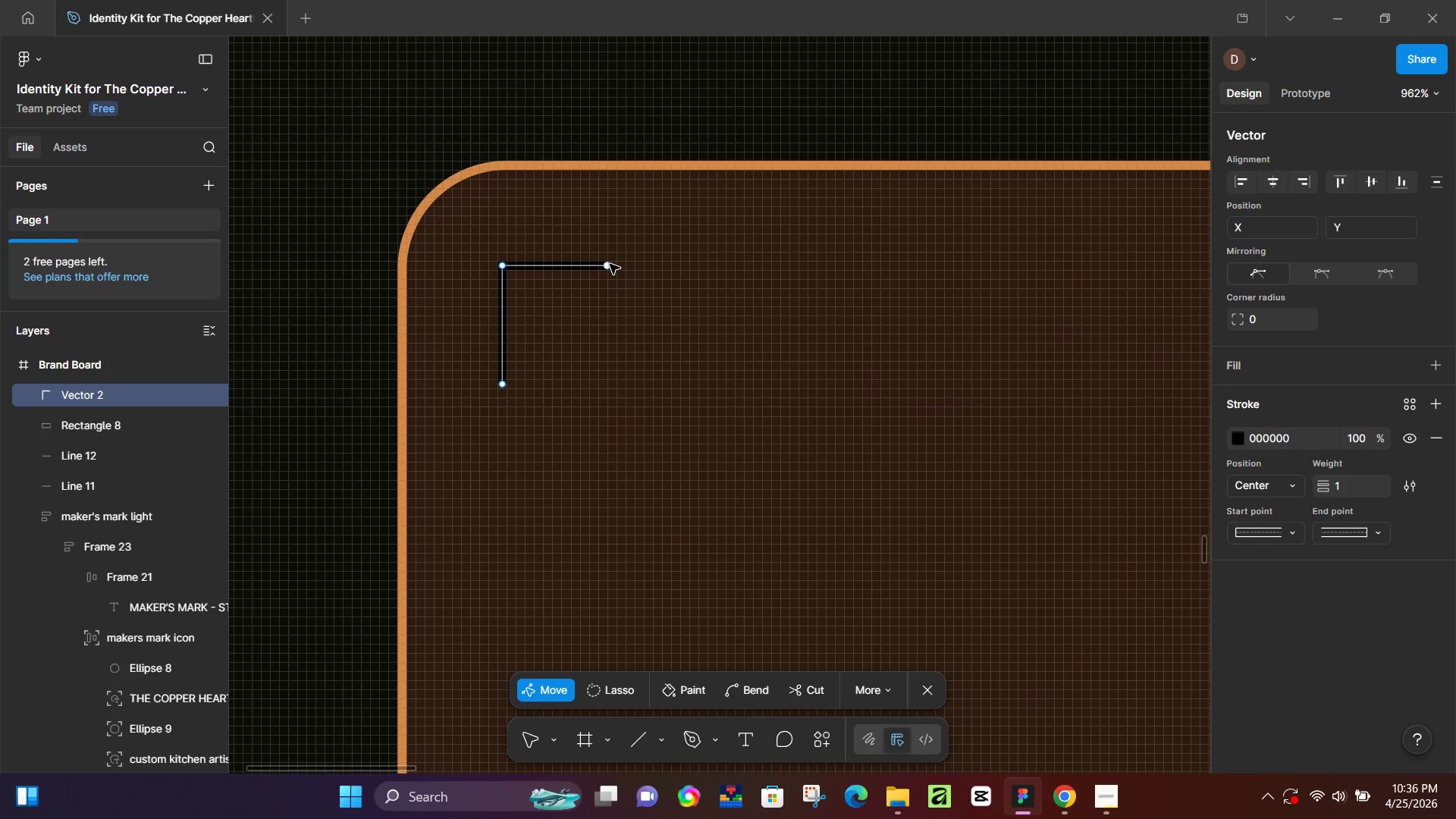 
left_click_drag(start_coordinate=[610, 264], to_coordinate=[621, 264])
 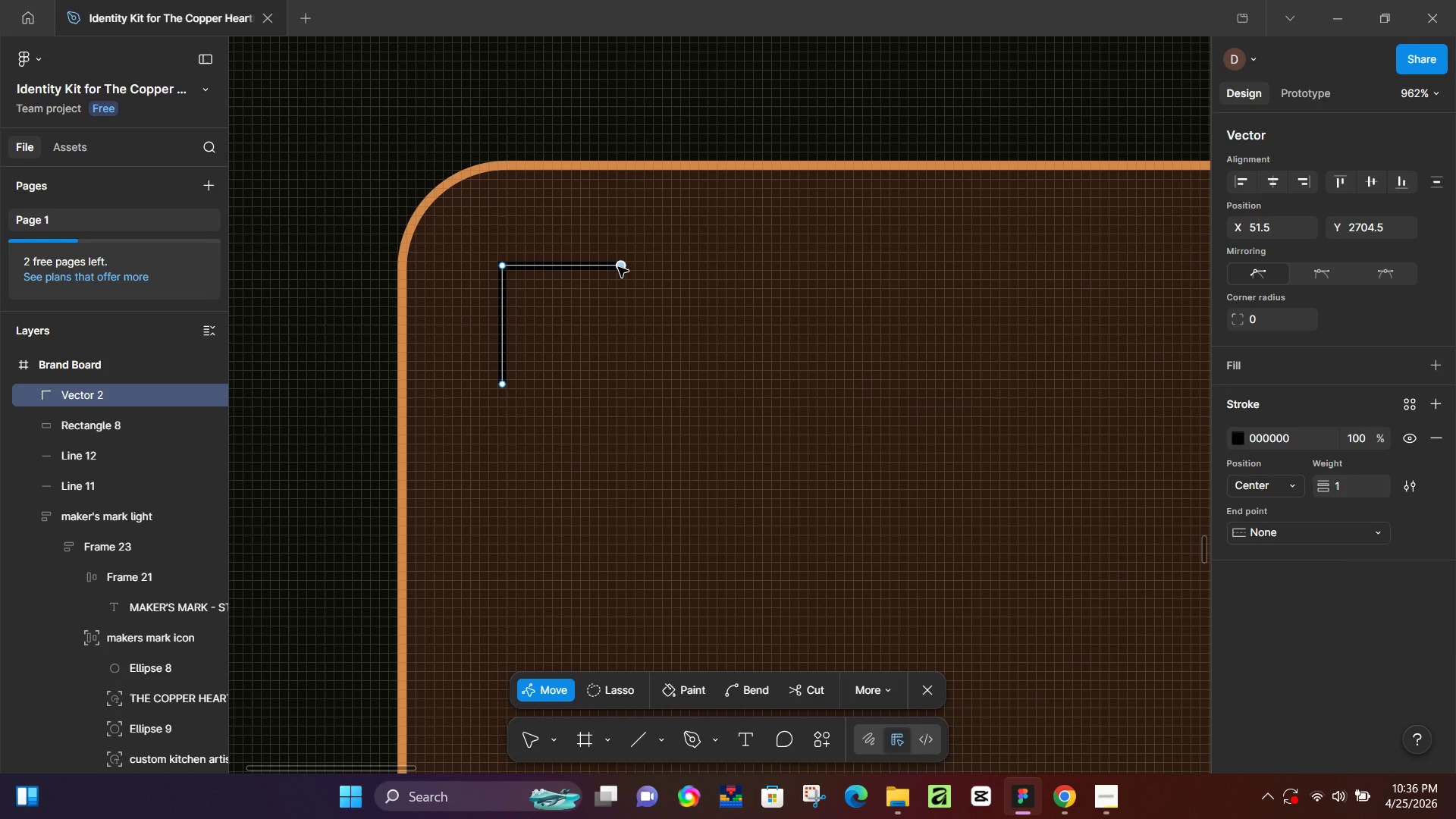 
wait(10.23)
 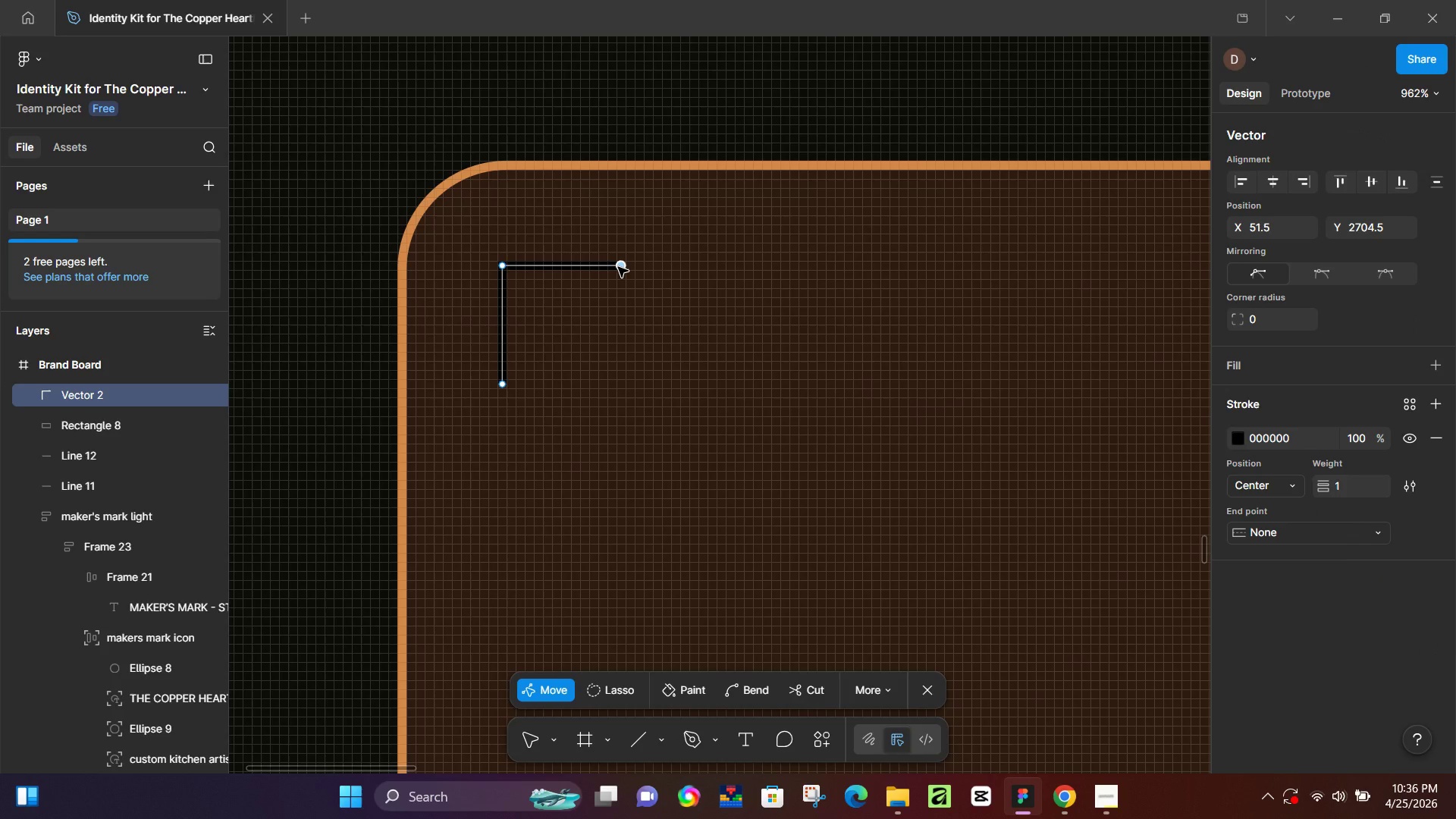 
left_click([1241, 440])
 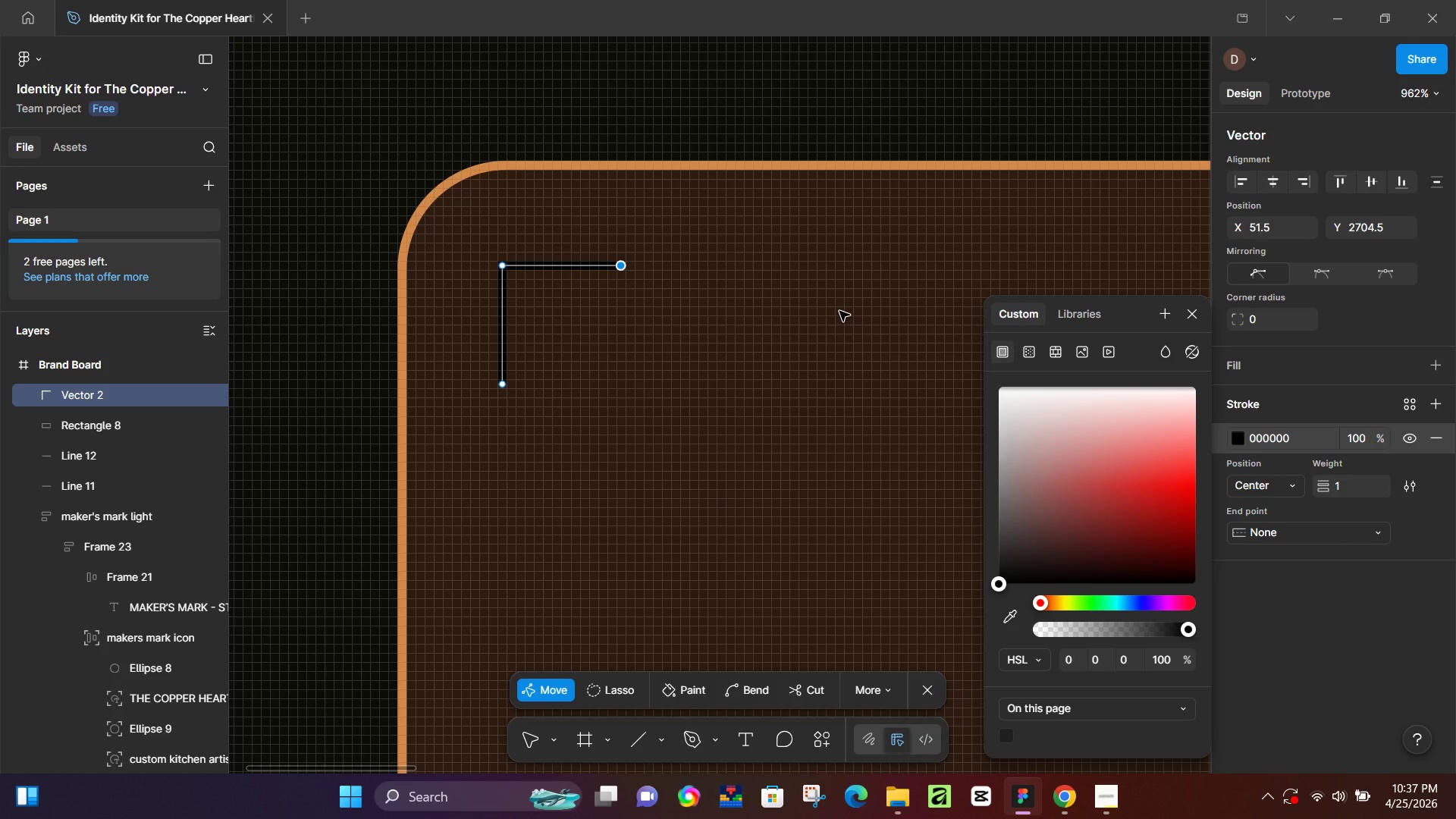 
wait(18.08)
 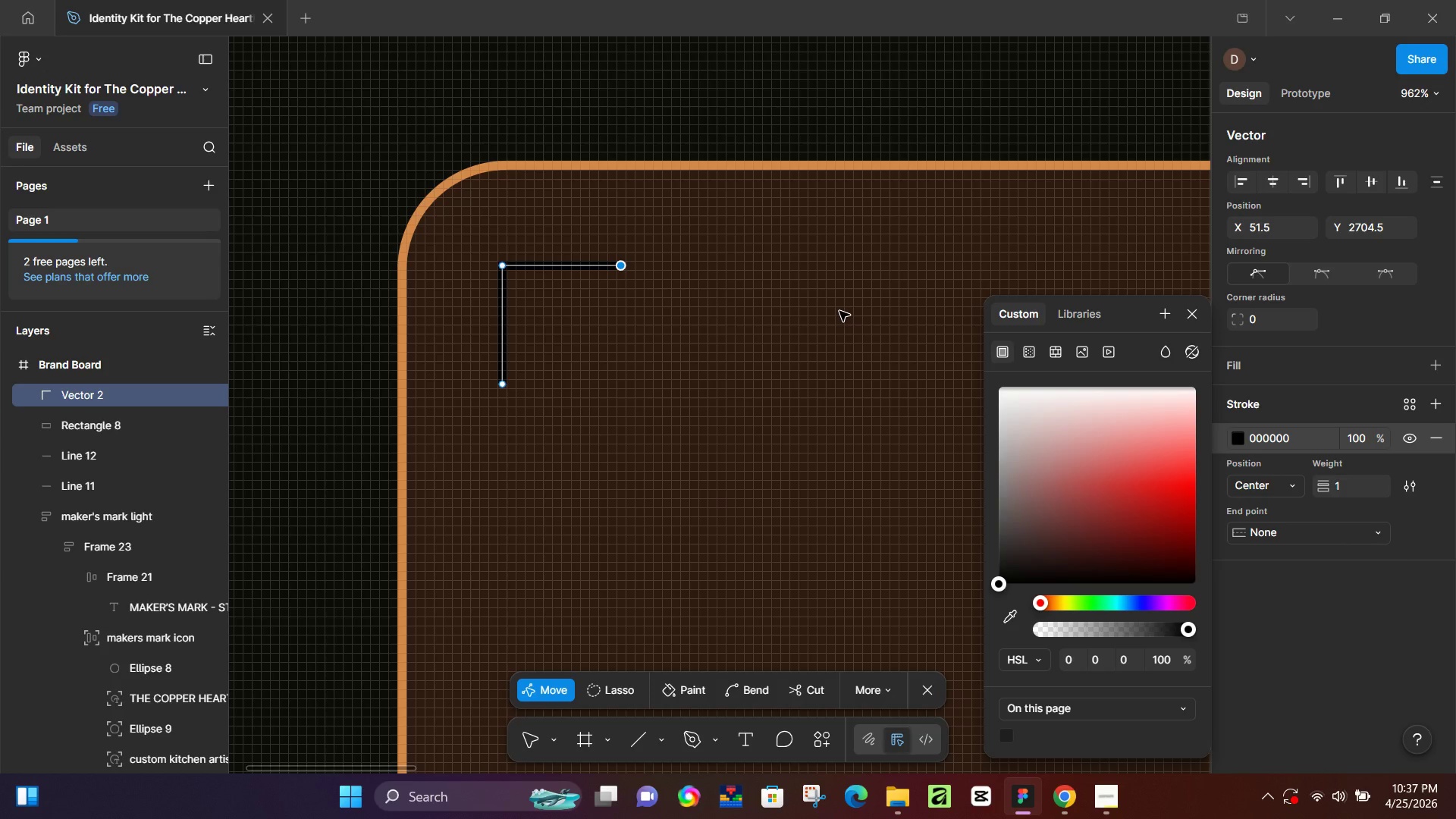 
left_click([1059, 524])
 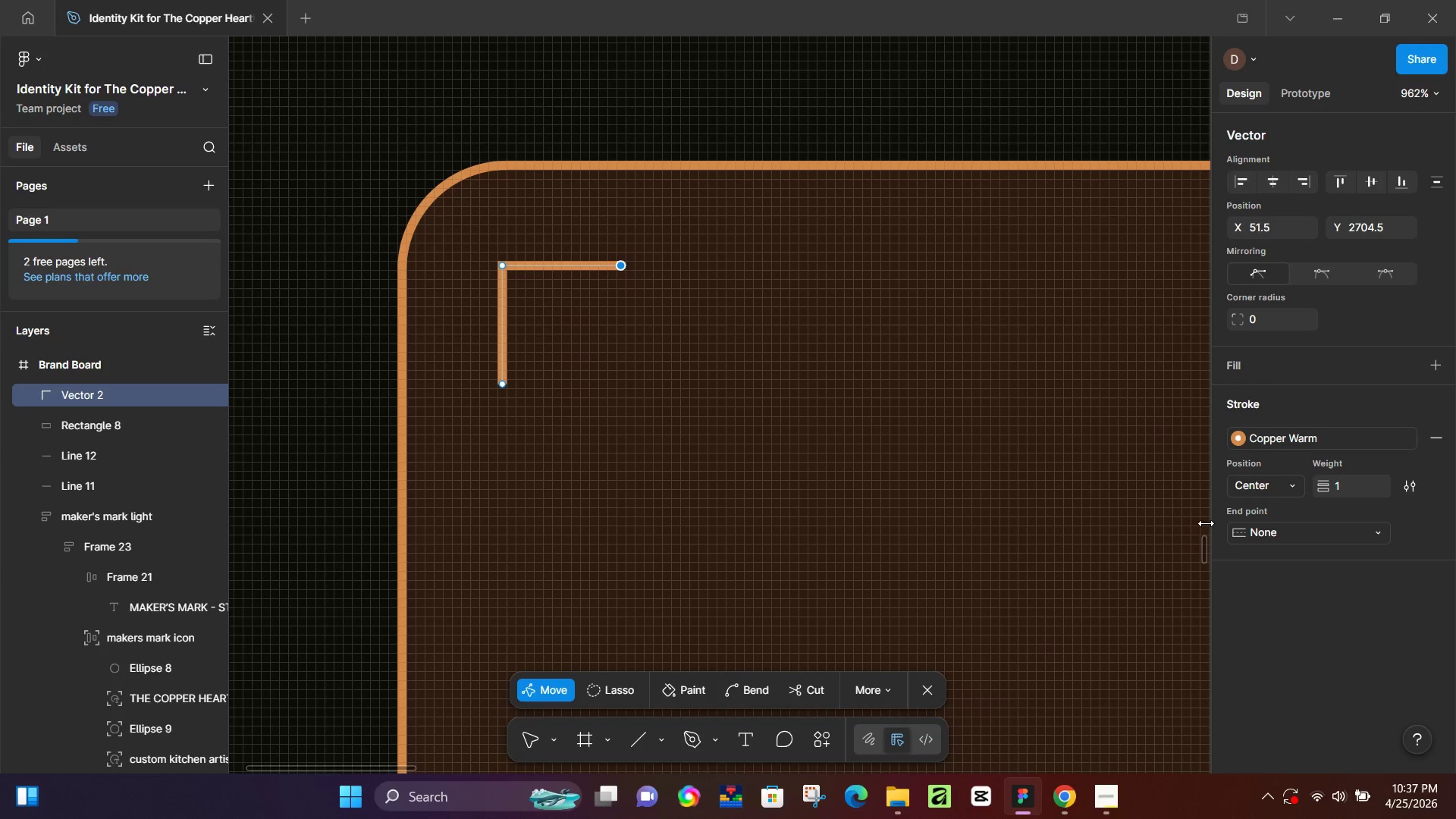 
left_click([1291, 522])
 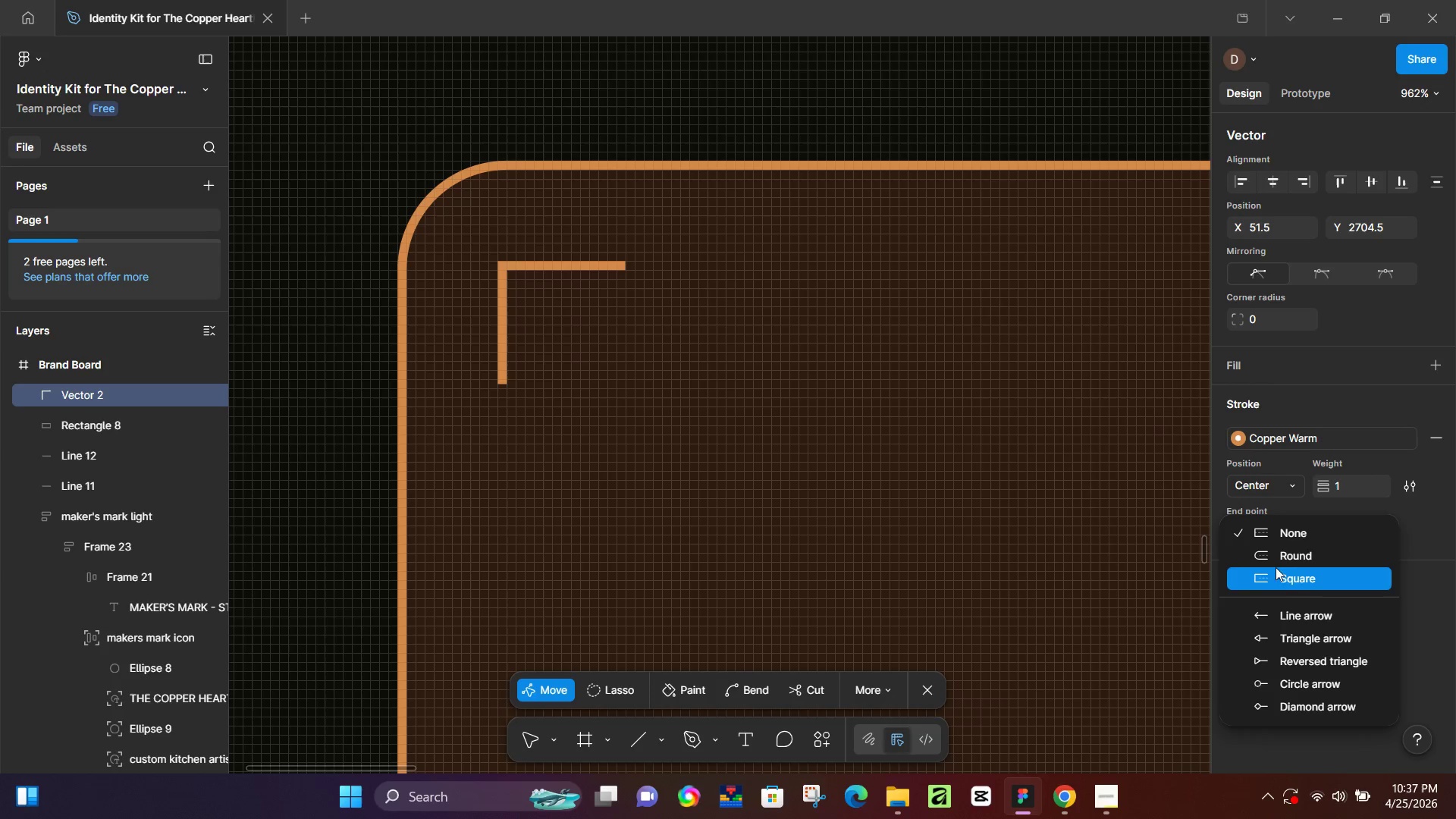 
left_click([1278, 556])
 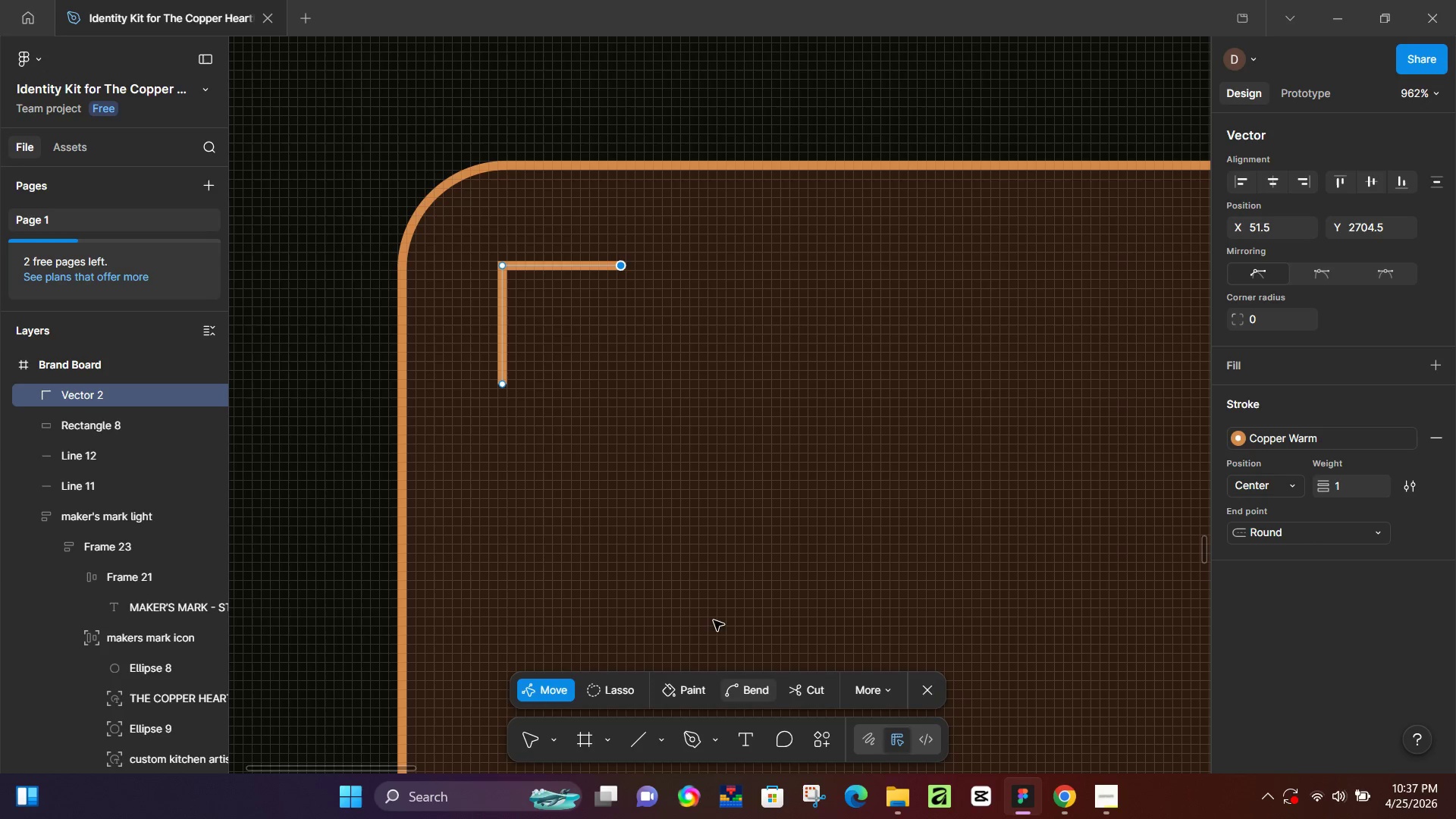 
left_click([509, 264])
 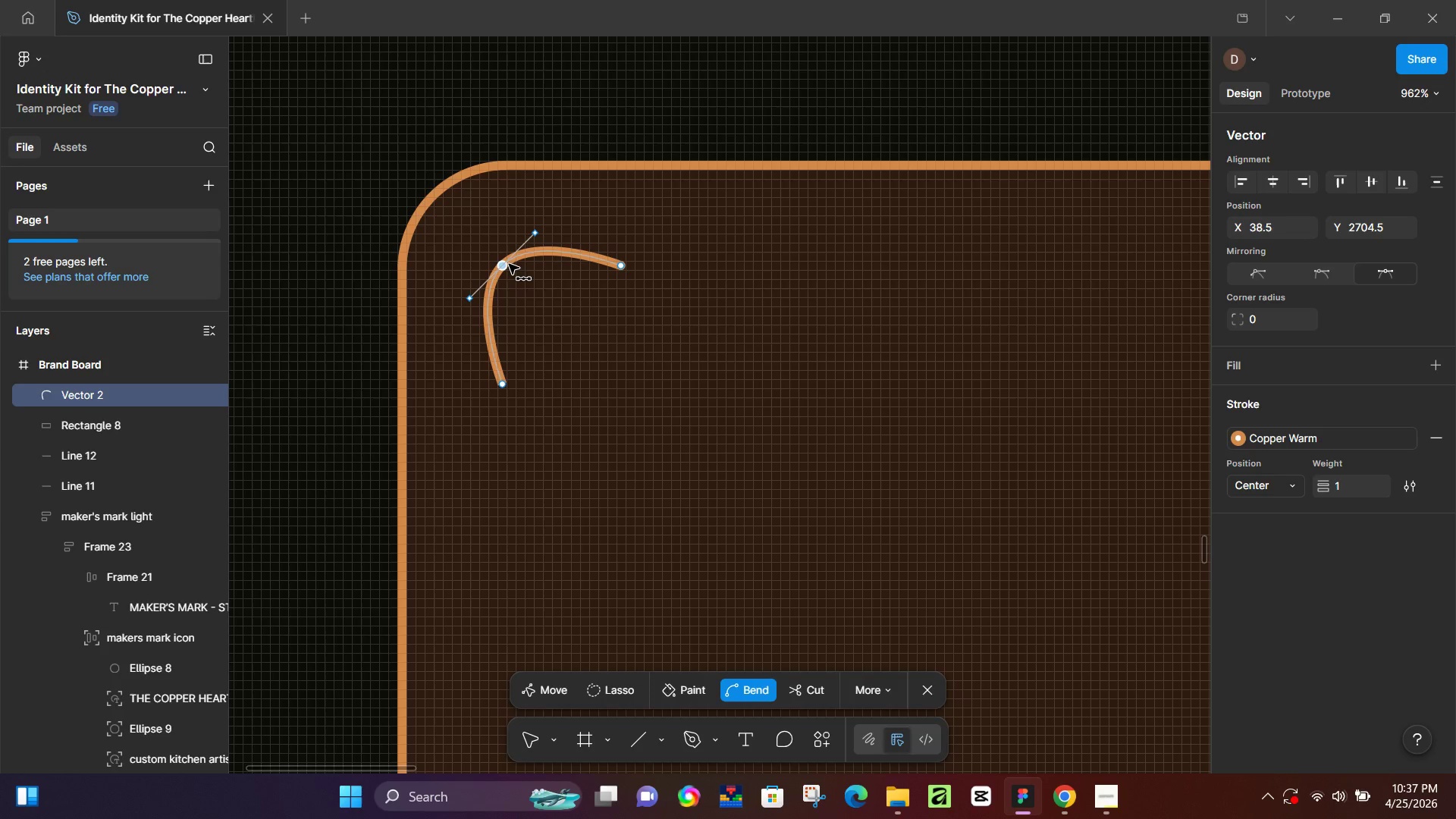 
left_click([509, 264])
 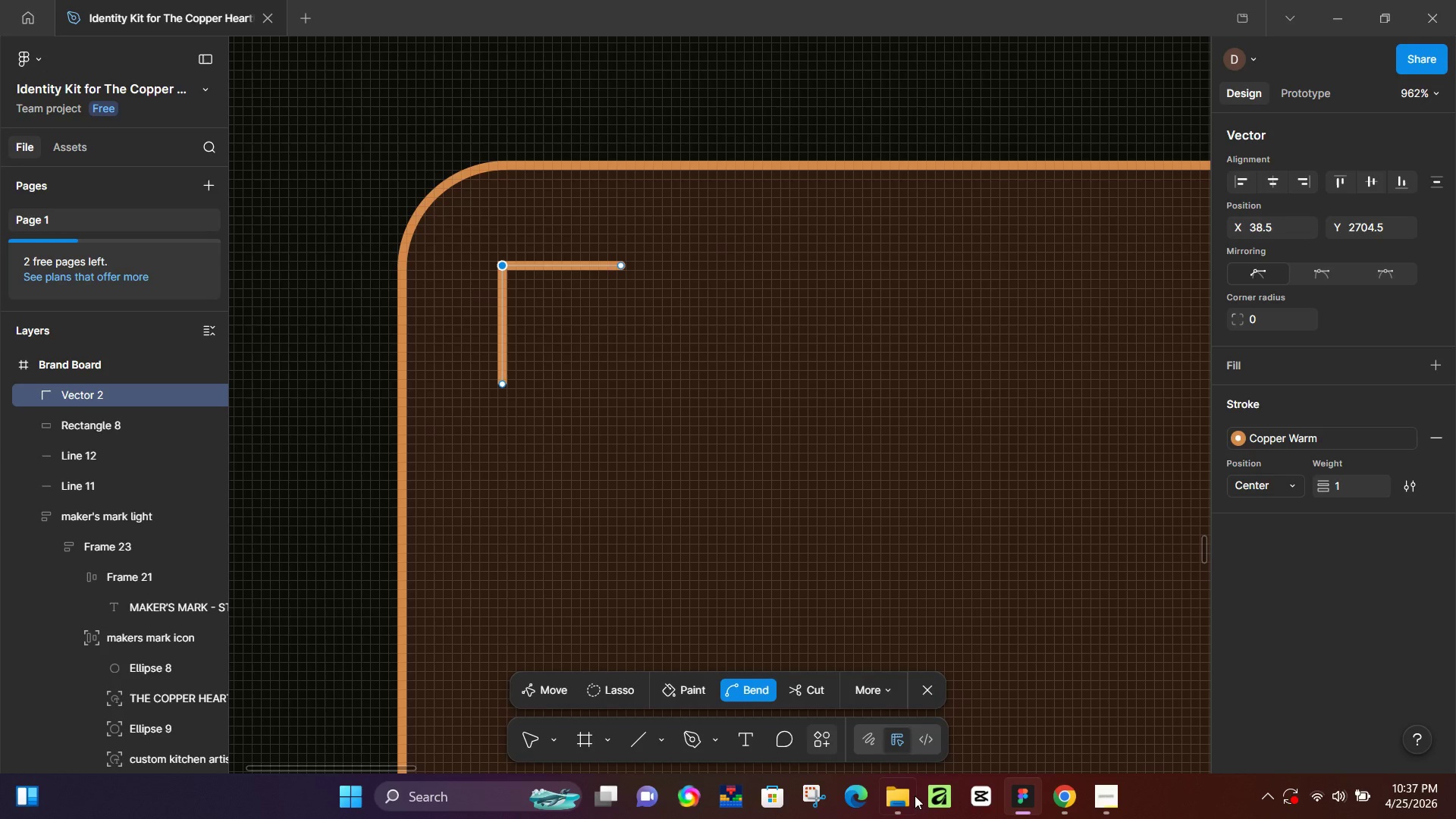 
left_click([939, 692])
 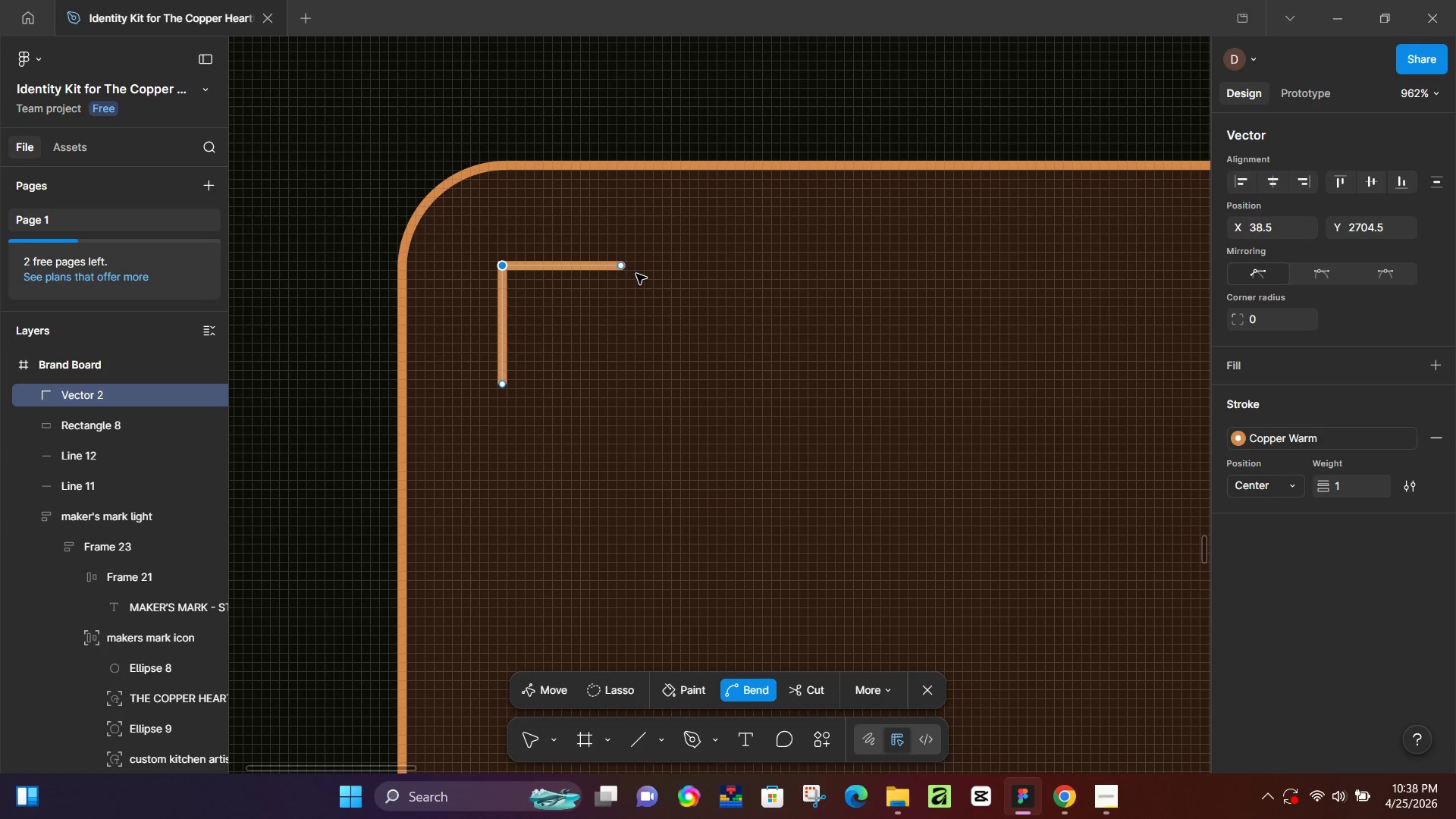 
wait(81.5)
 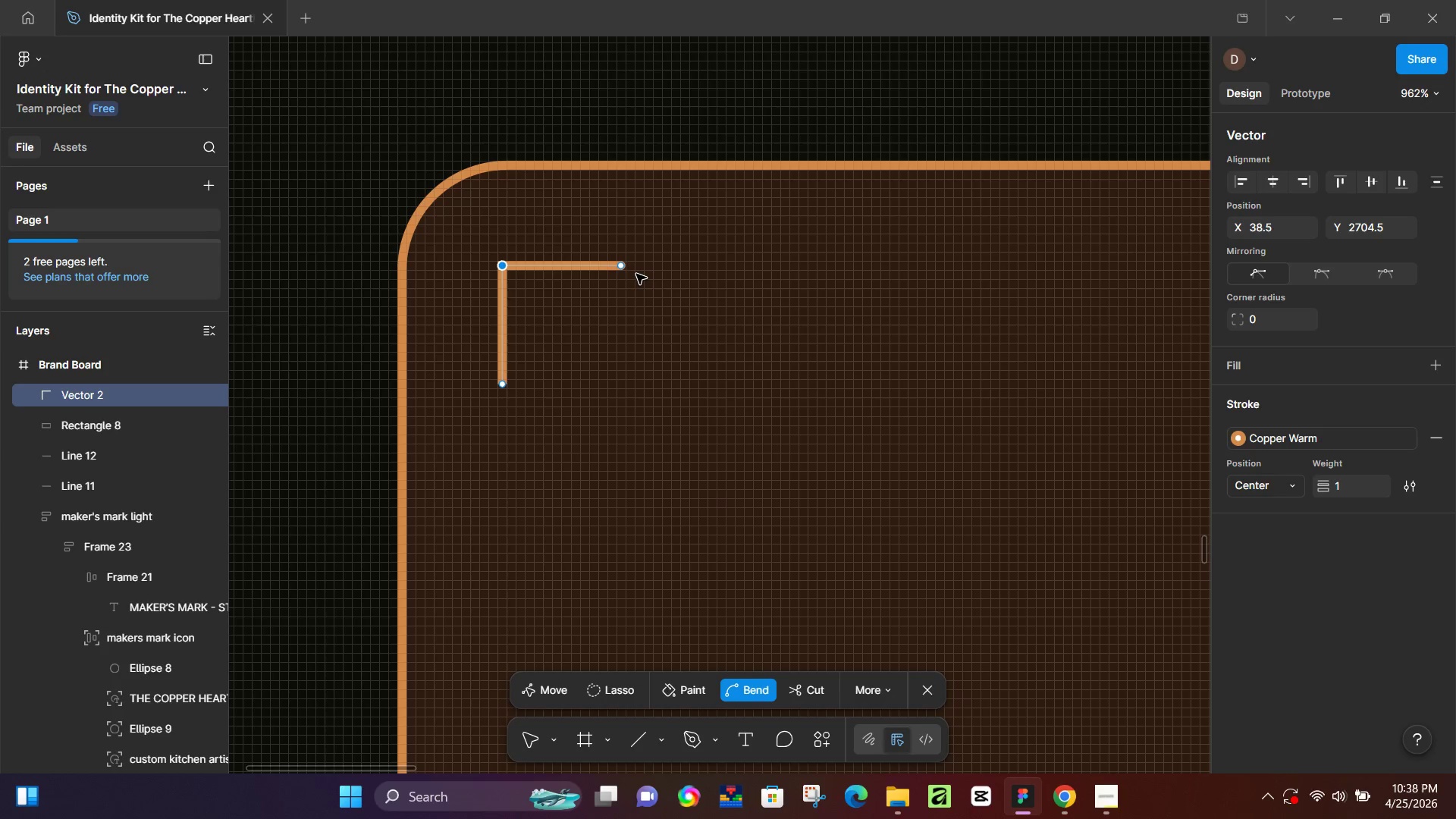 
left_click([1068, 796])
 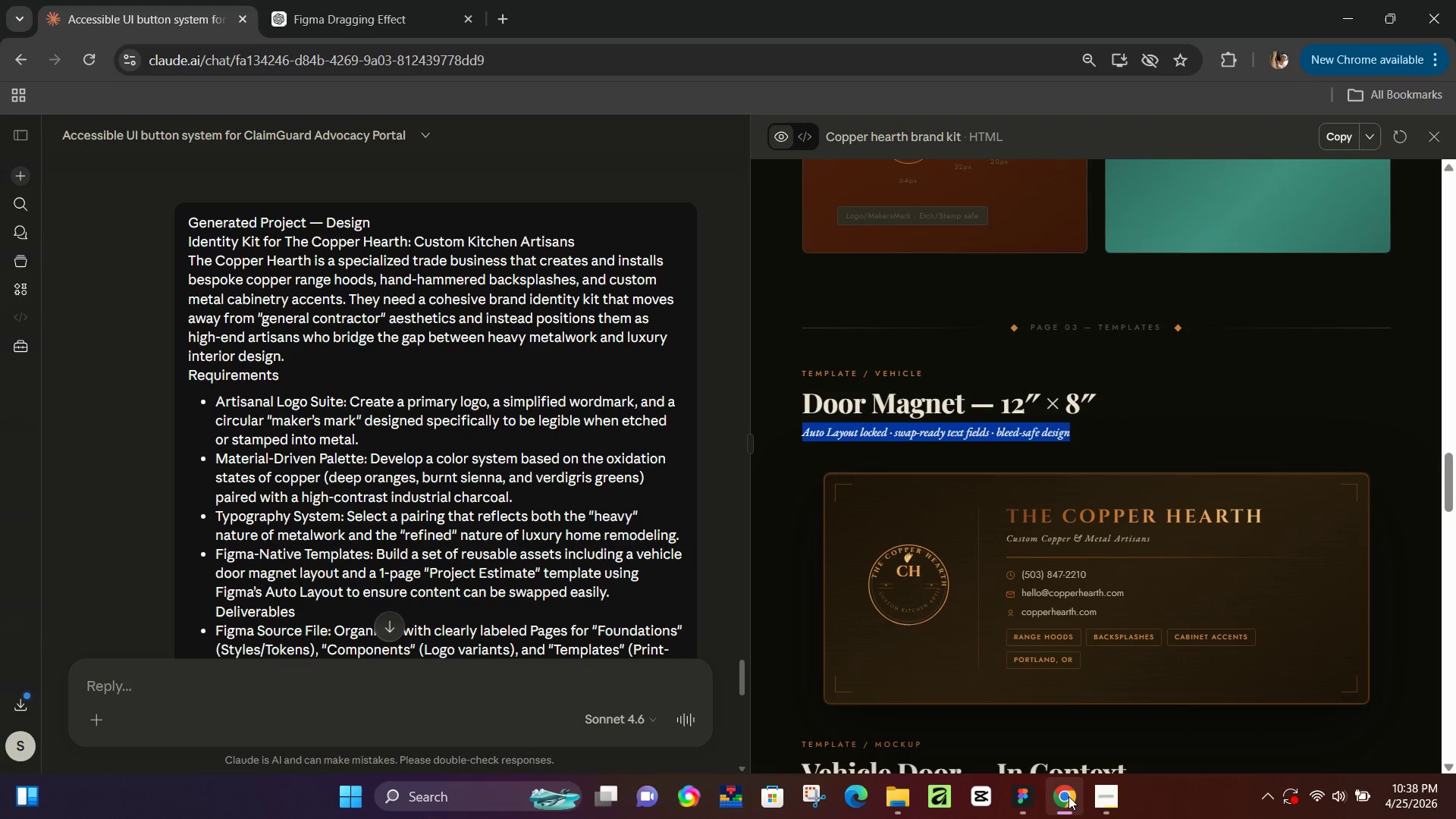 
left_click([1068, 796])
 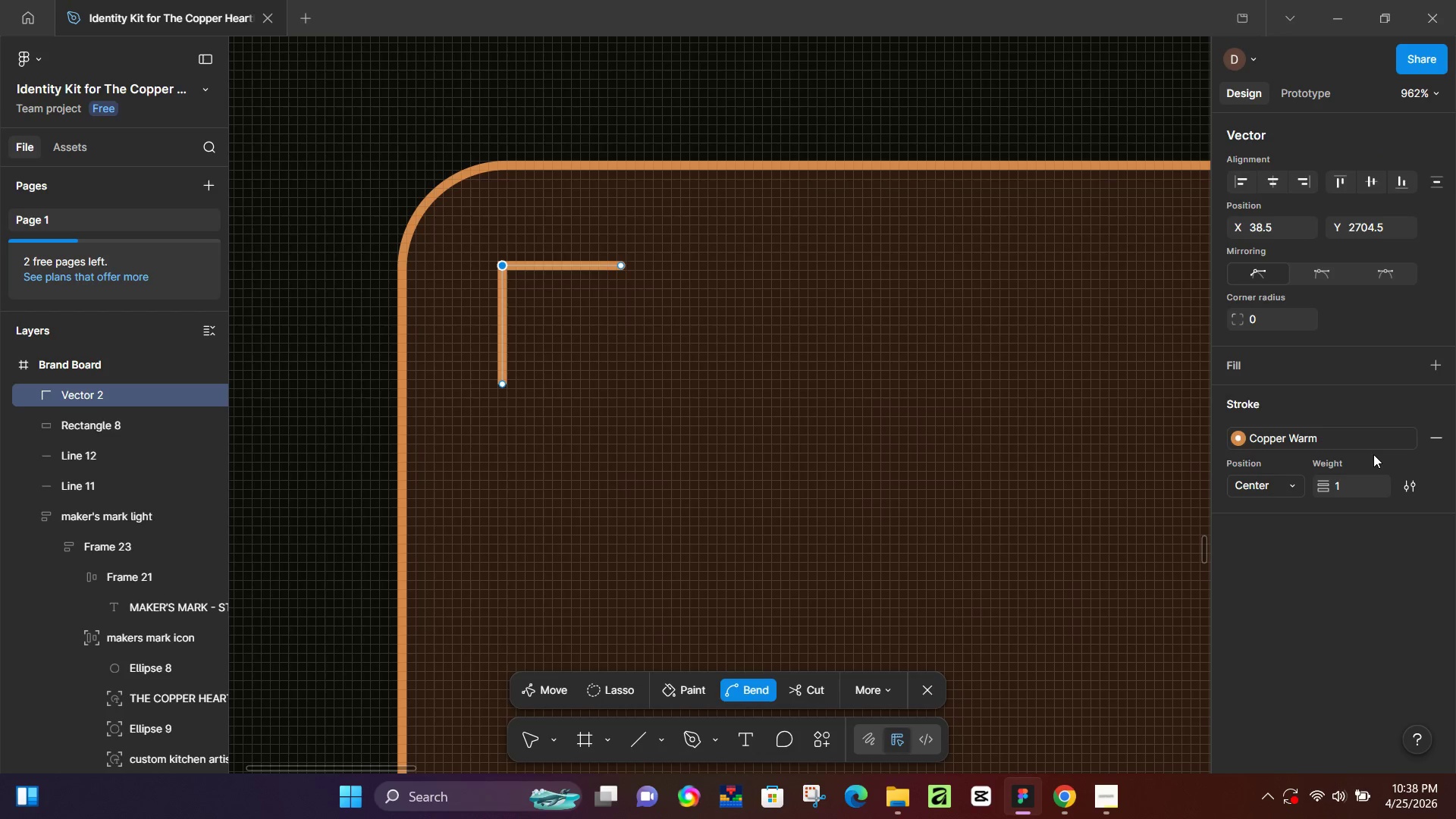 
left_click([1351, 485])
 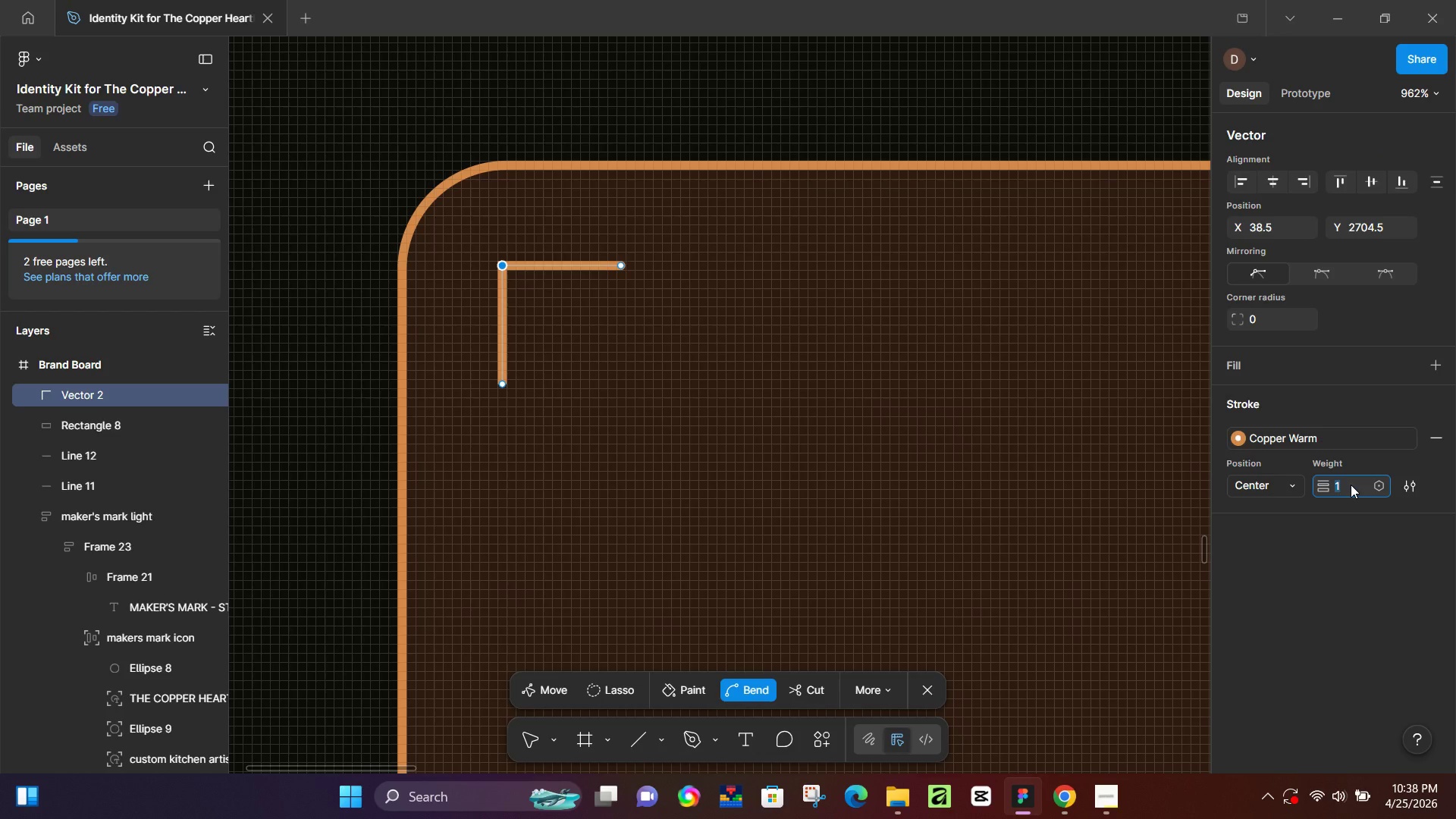 
key(Numpad0)
 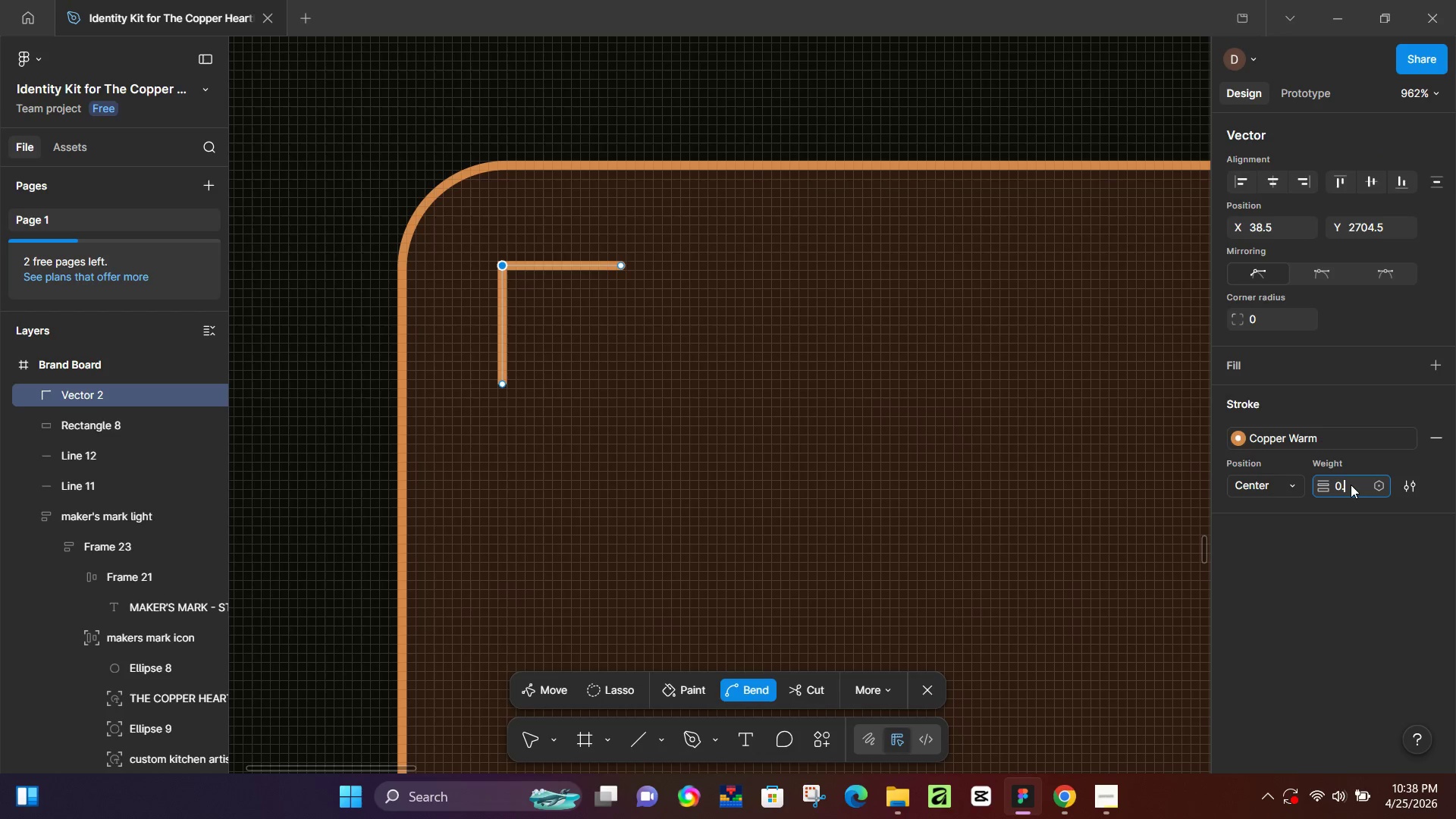 
key(NumpadDecimal)
 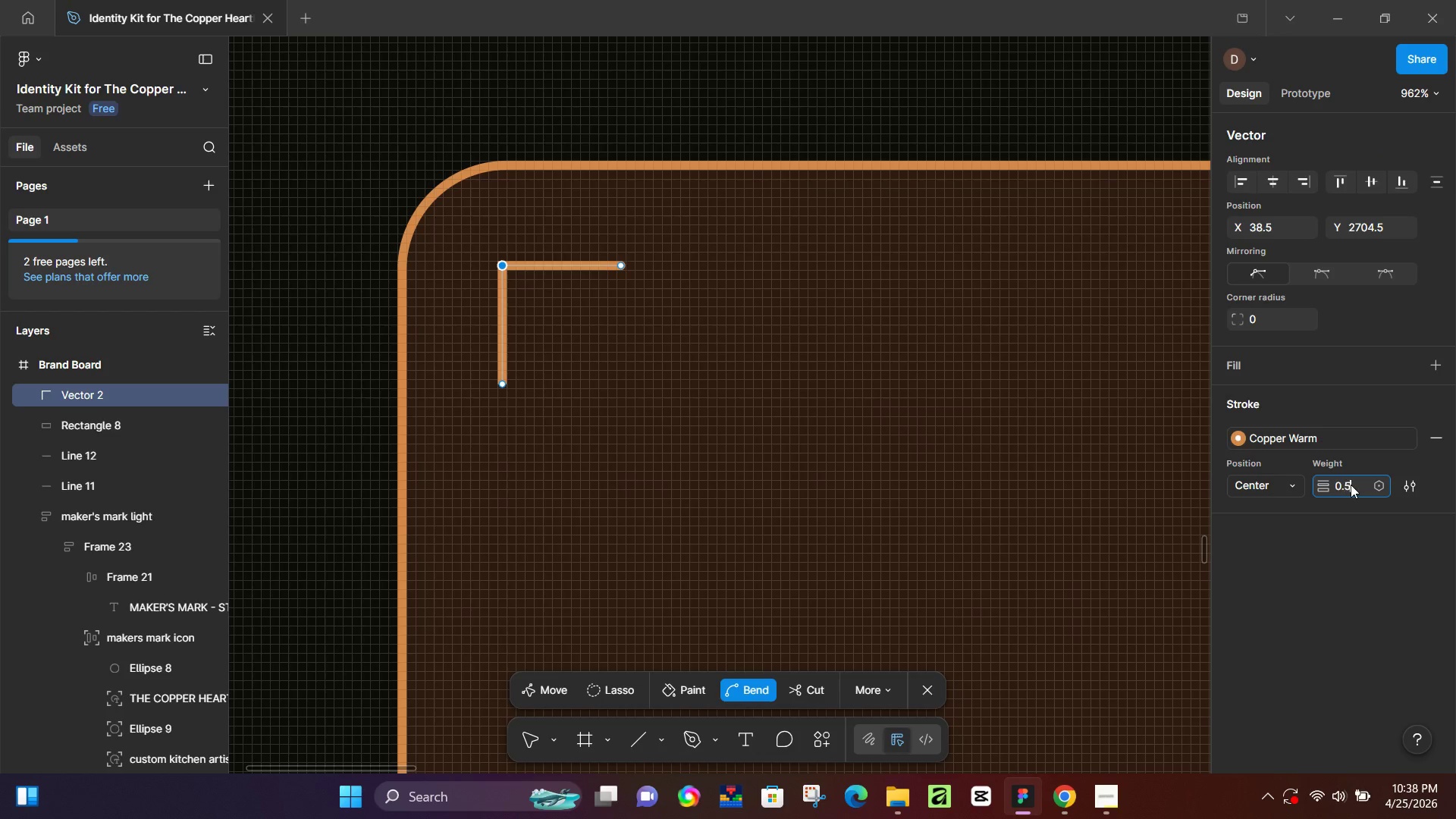 
key(Numpad5)
 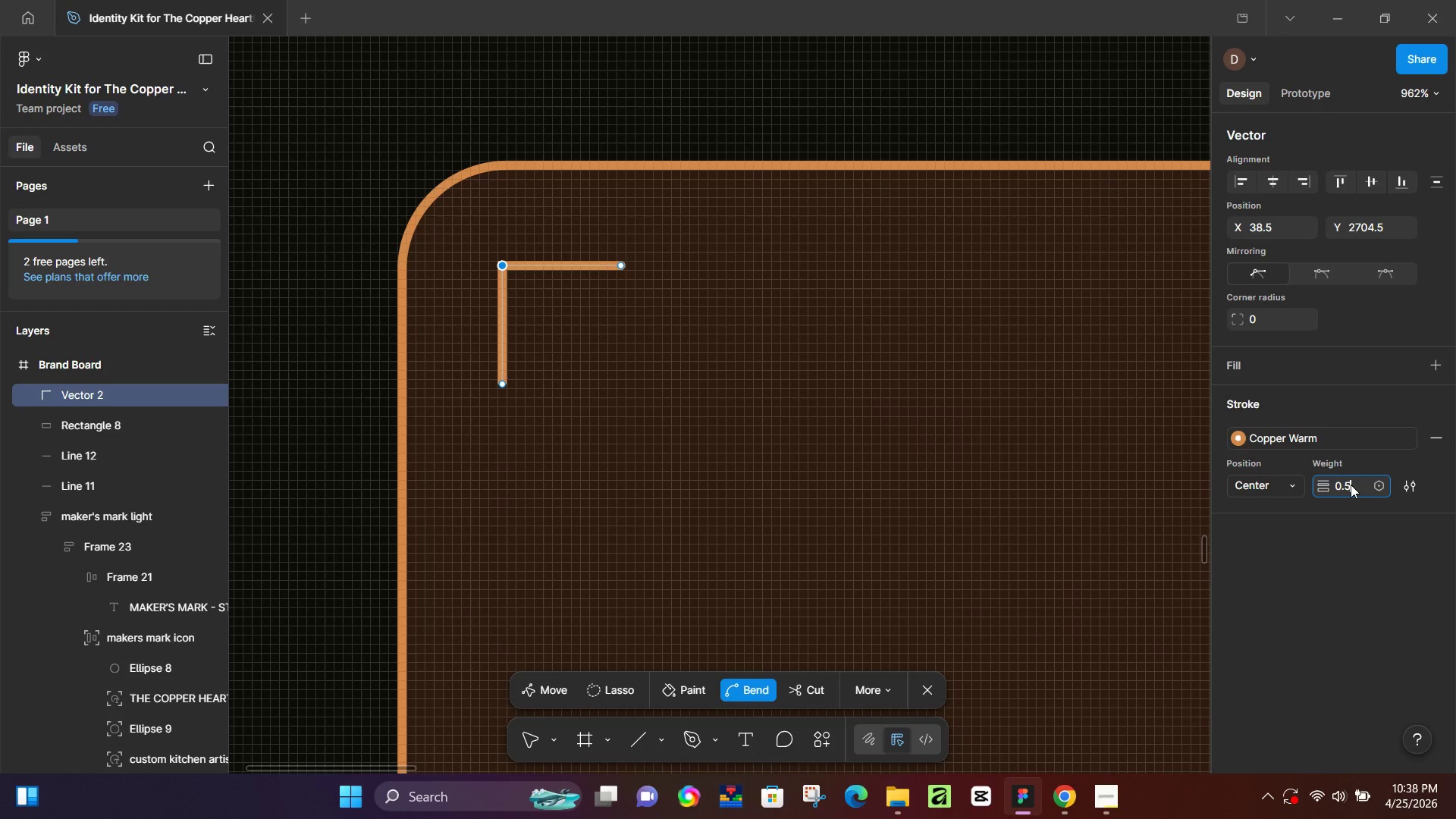 
key(NumpadEnter)
 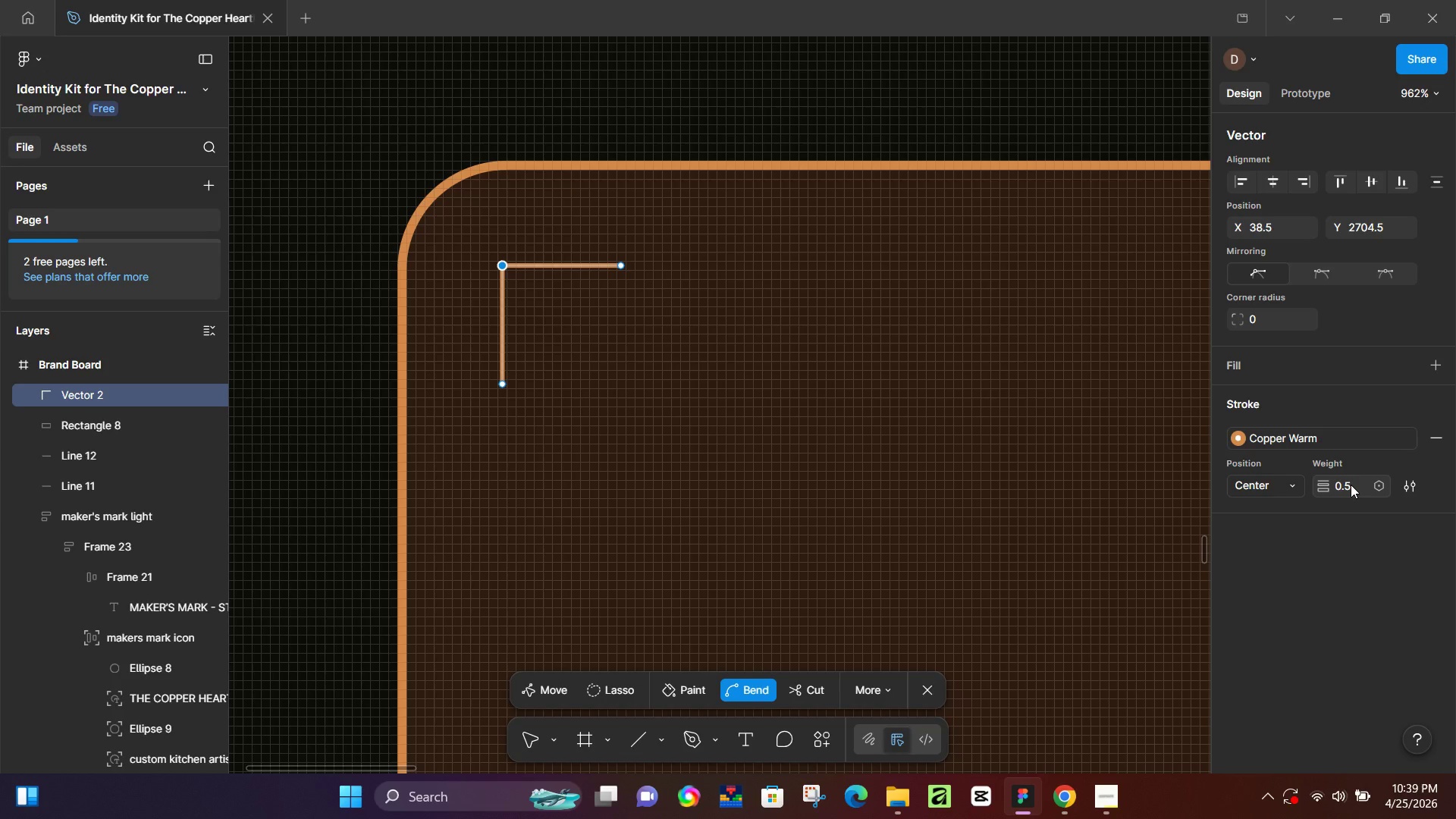 
wait(47.97)
 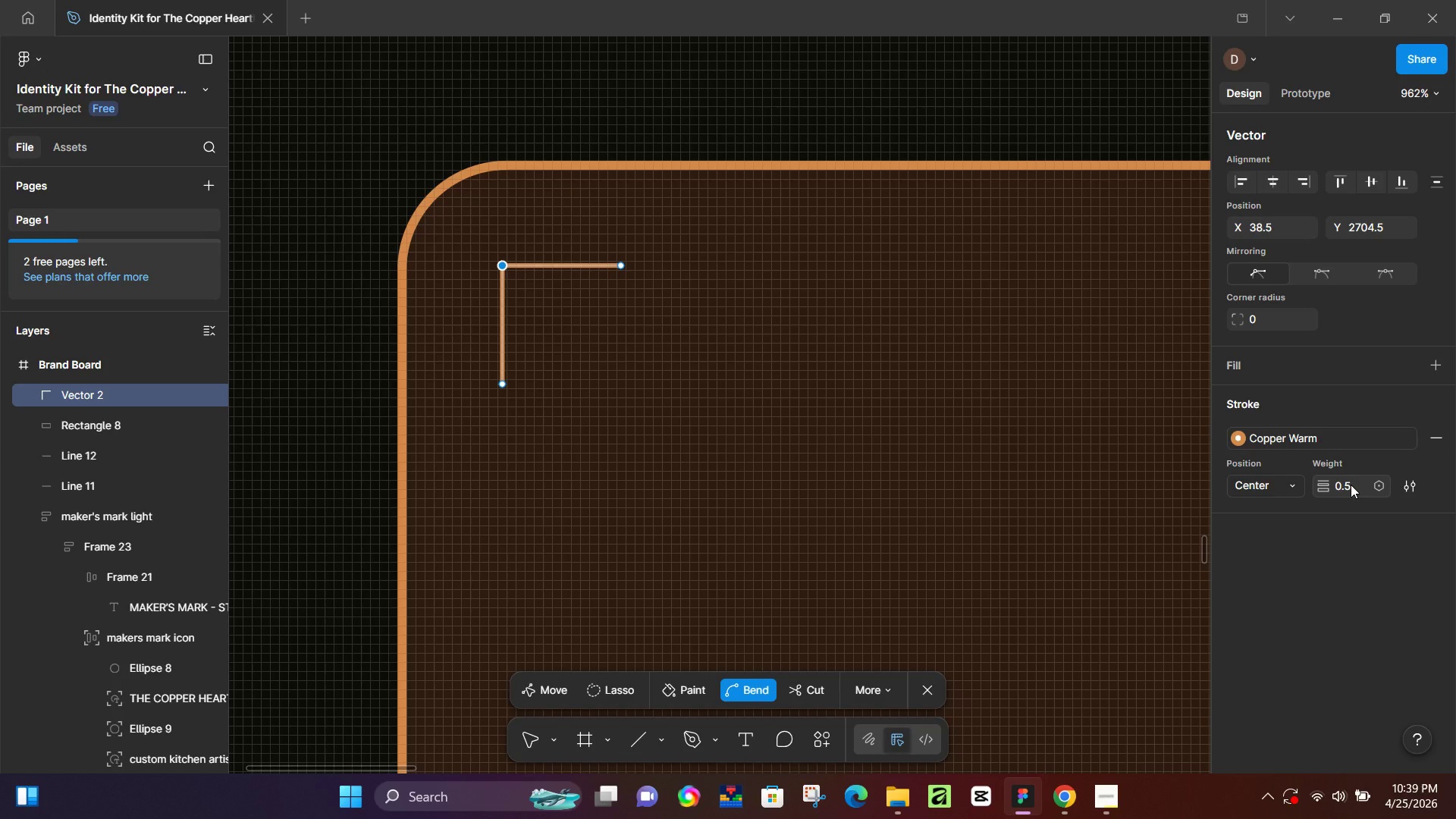 
scroll: coordinate [750, 436], scroll_direction: down, amount: 8.0
 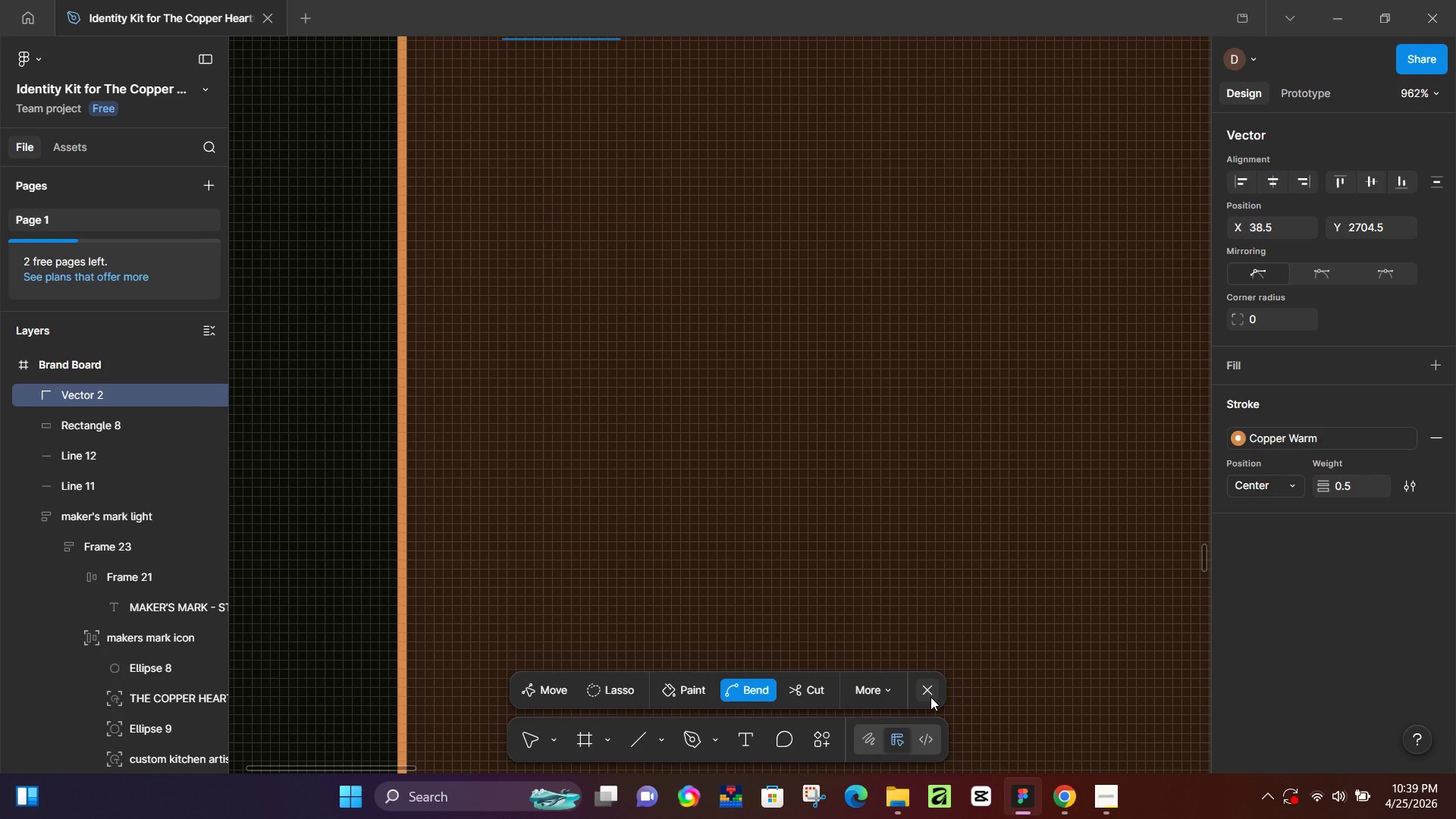 
left_click([927, 692])
 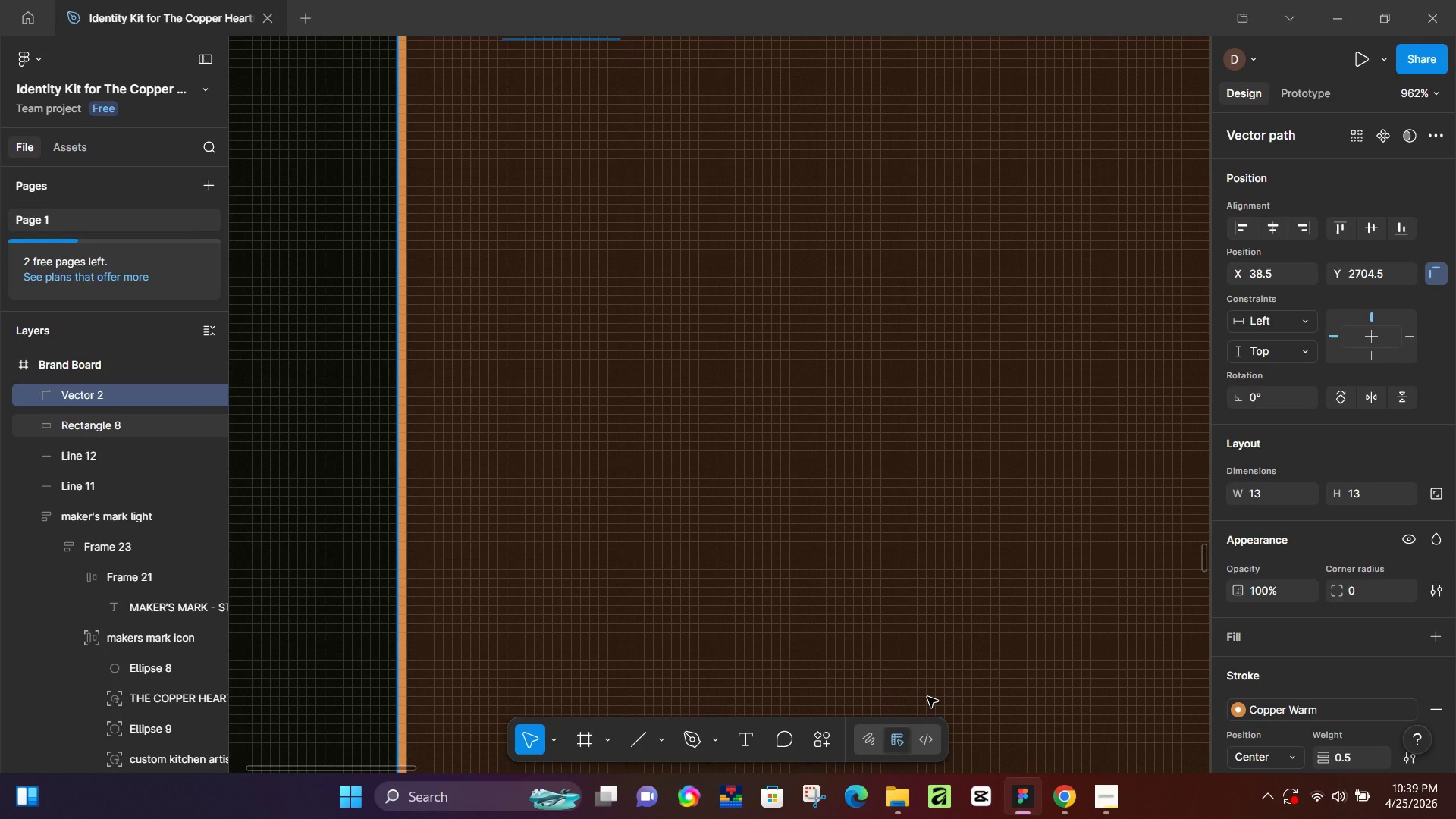 
key(Control+Minus)
 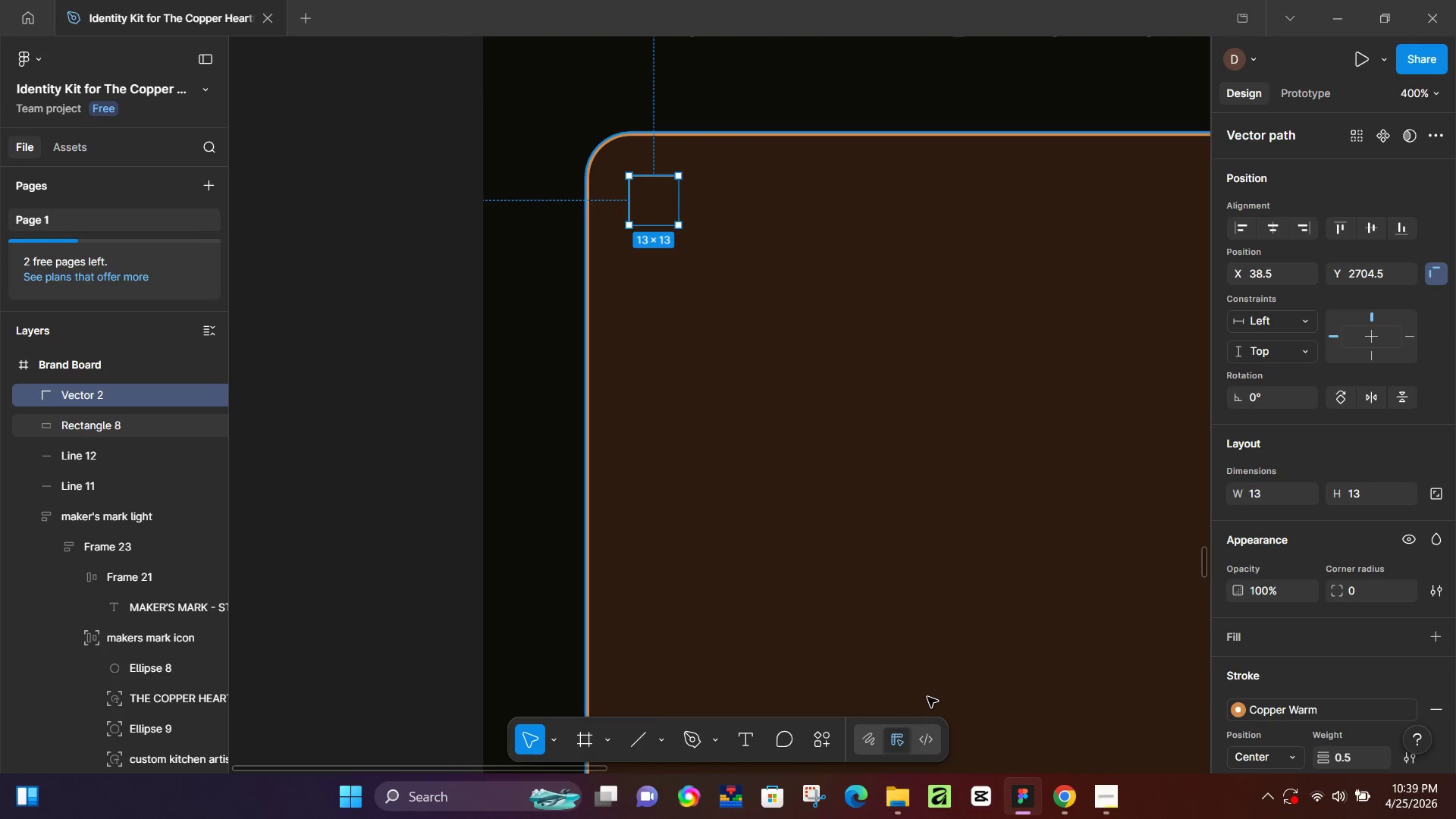 
key(Control+Minus)
 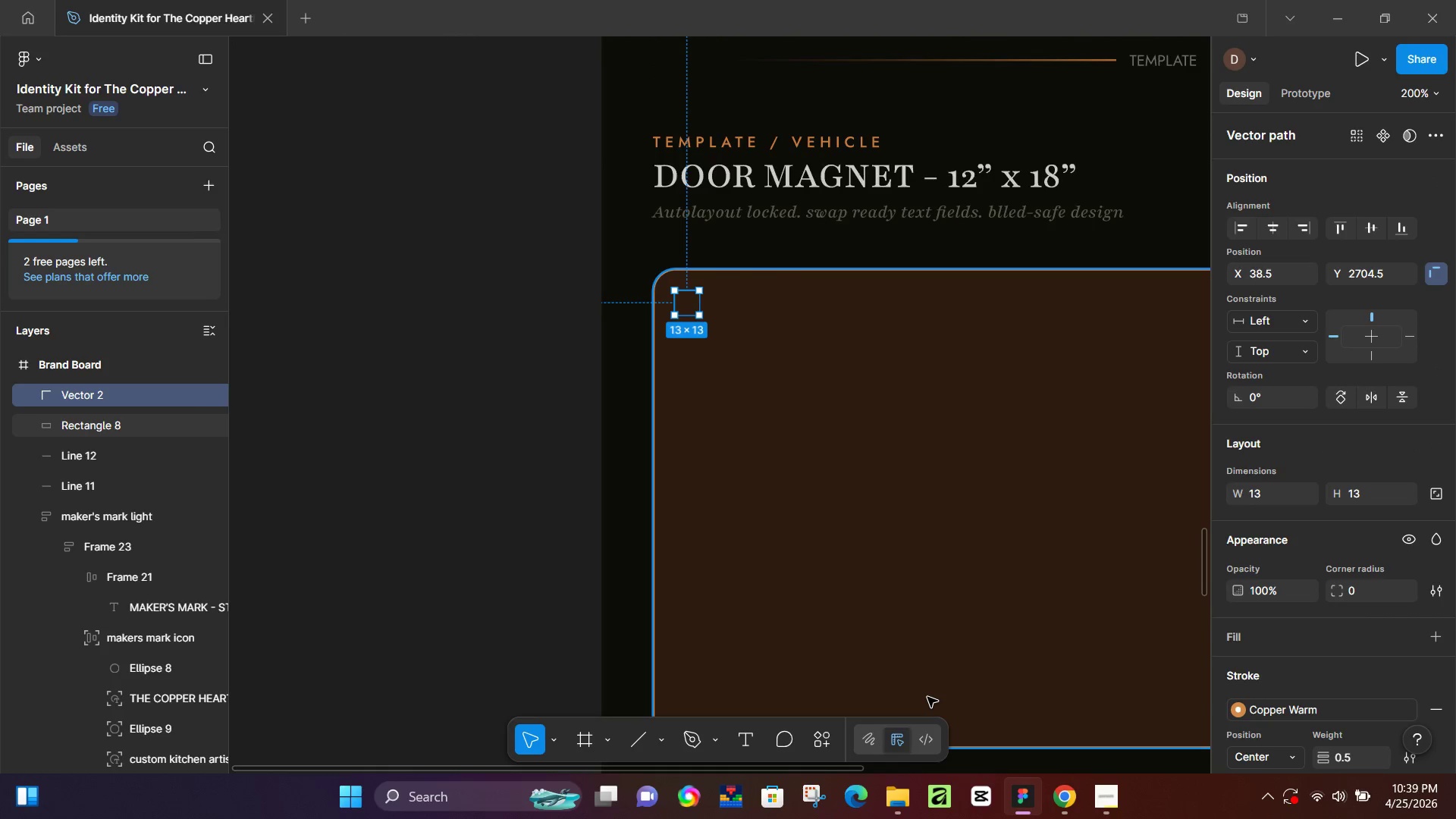 
key(Control+Minus)
 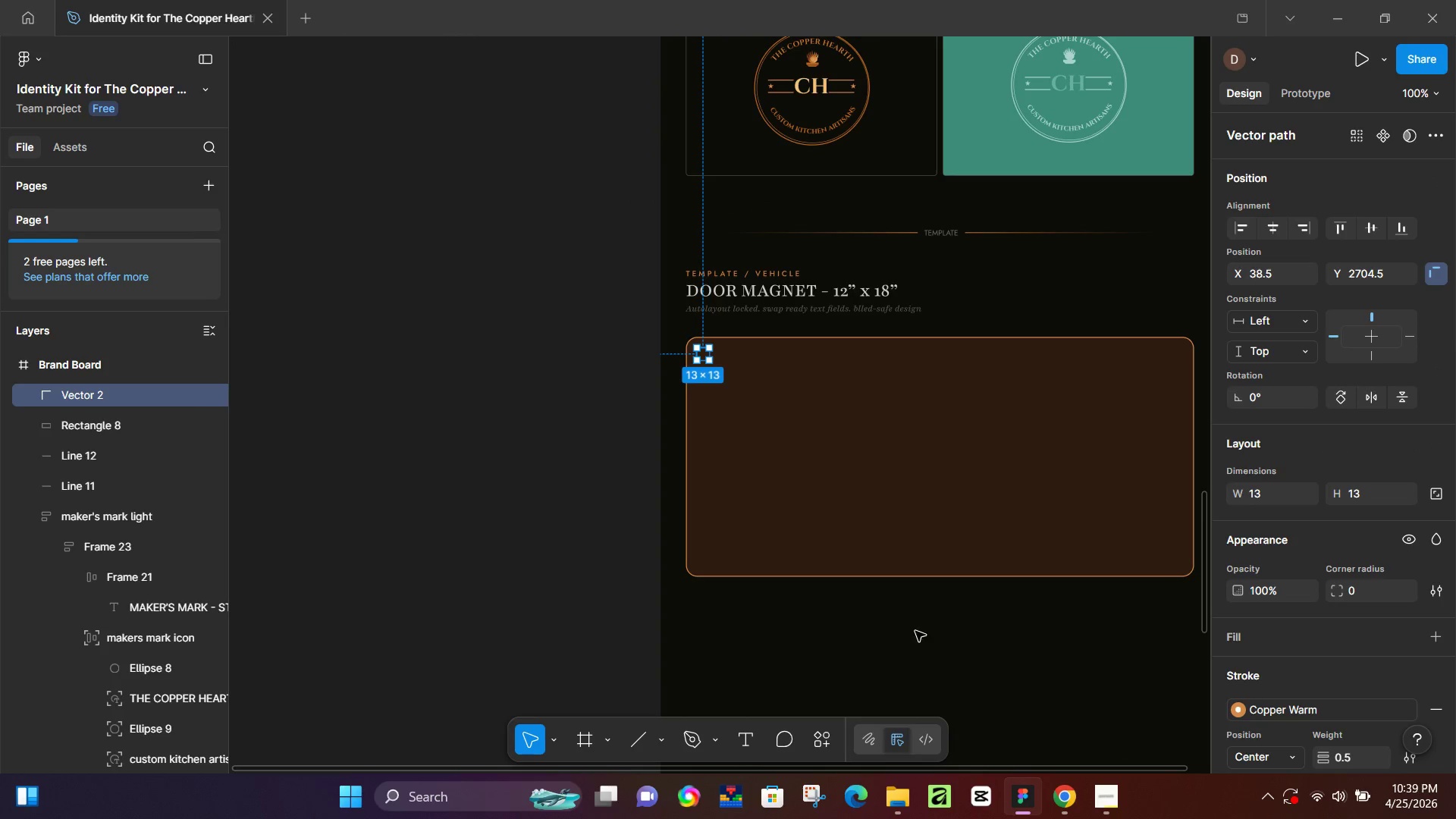 
left_click([593, 388])
 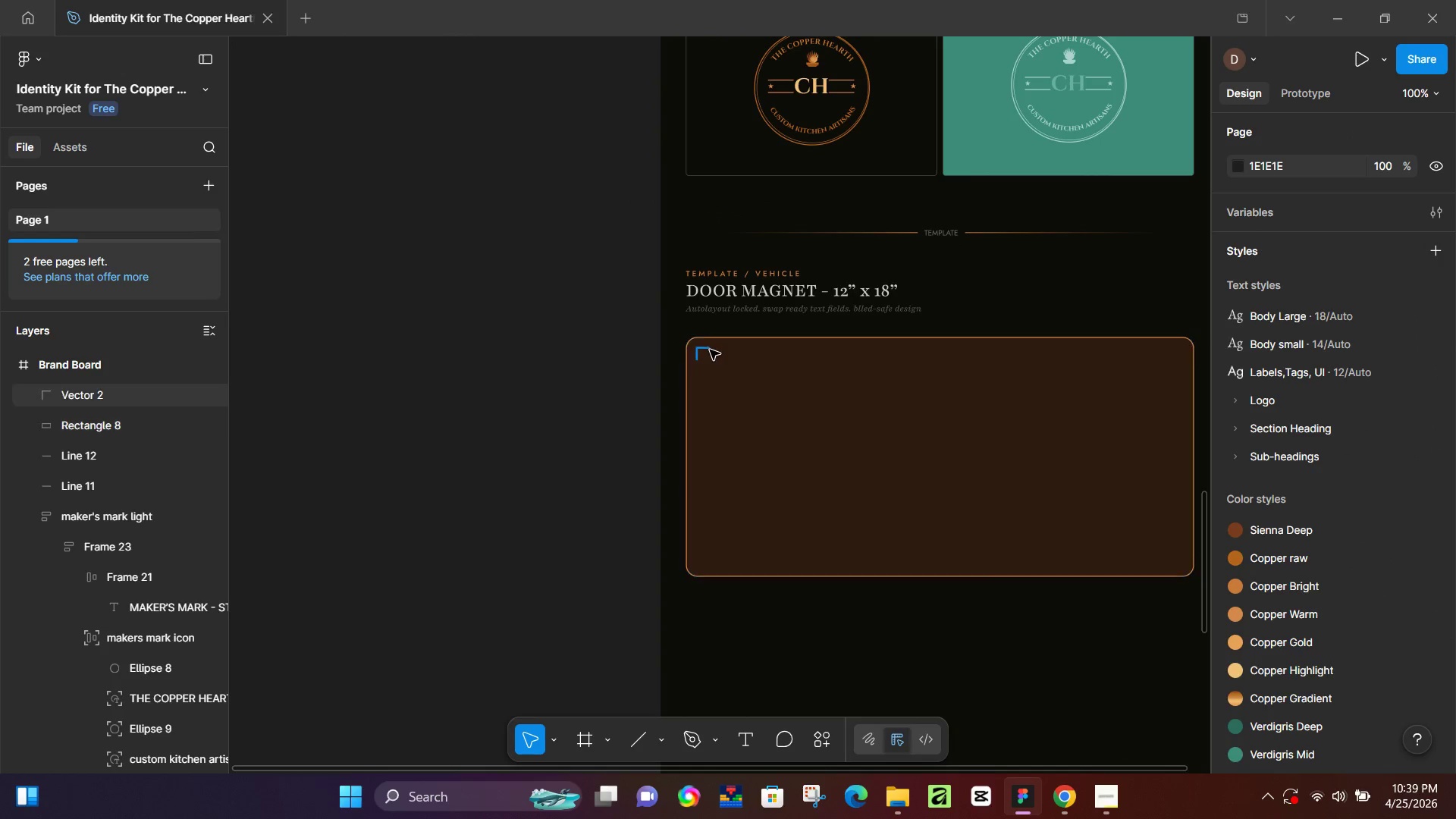 
left_click([703, 350])
 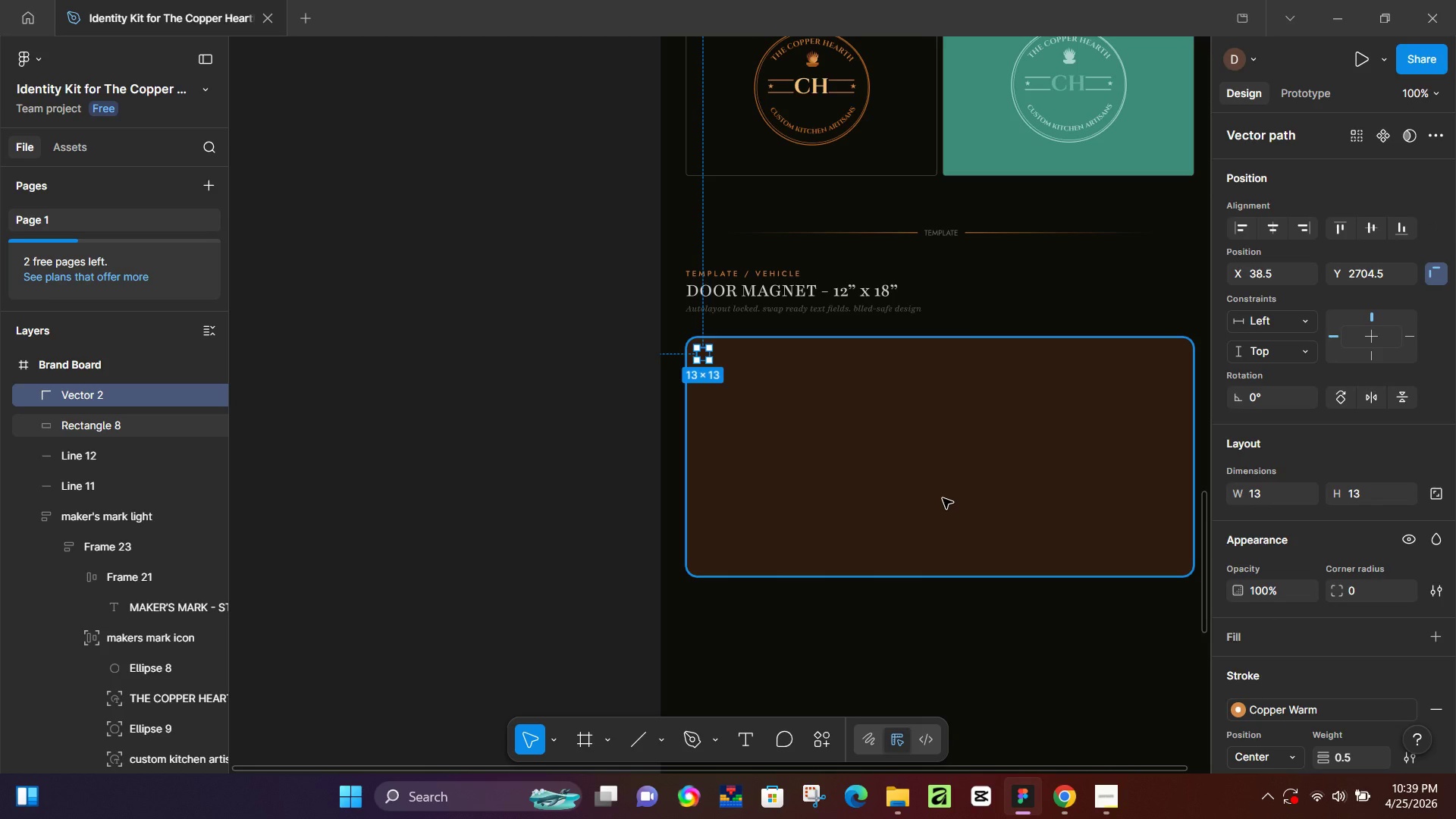 
key(Control+D)
 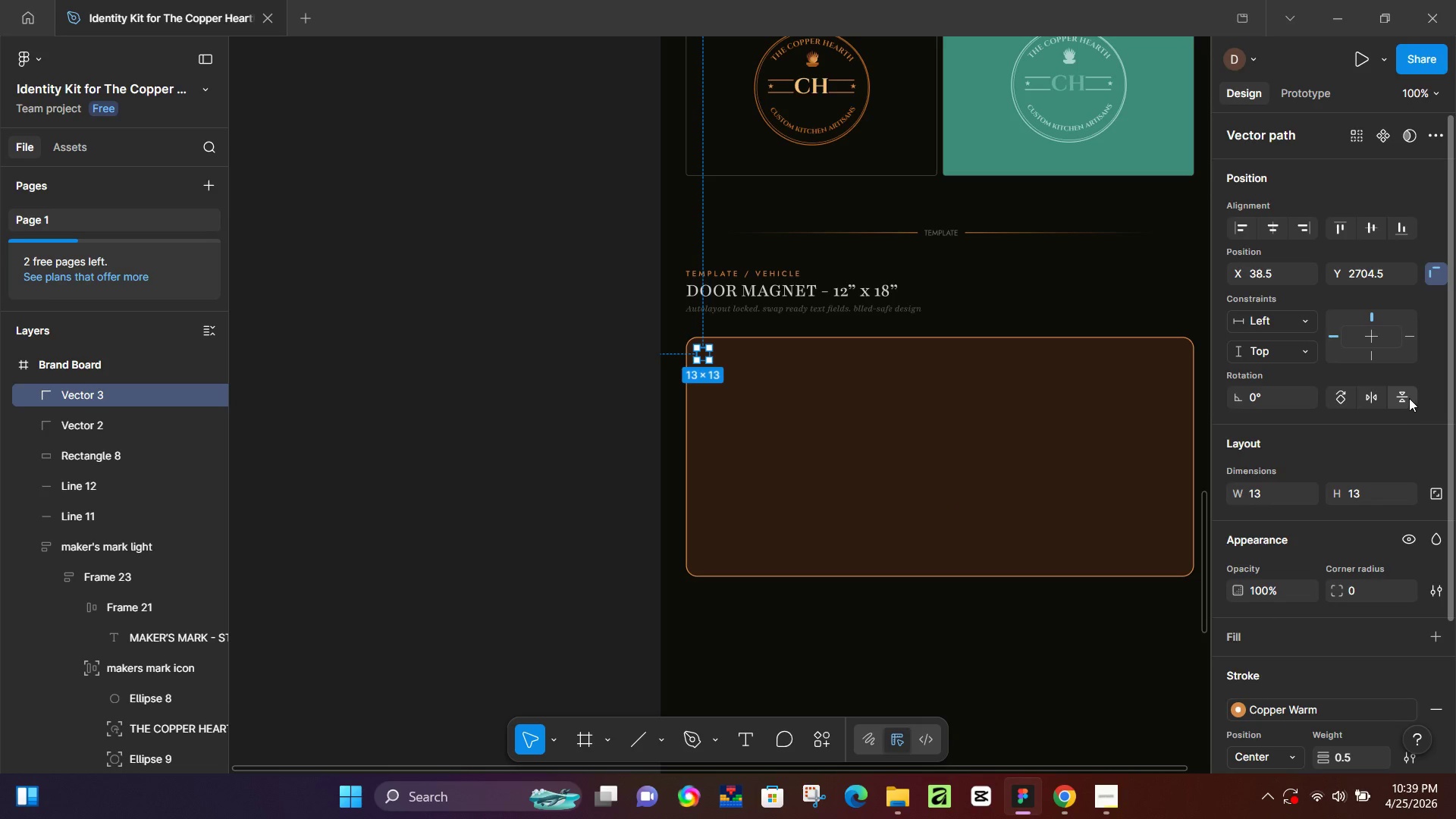 
wait(5.23)
 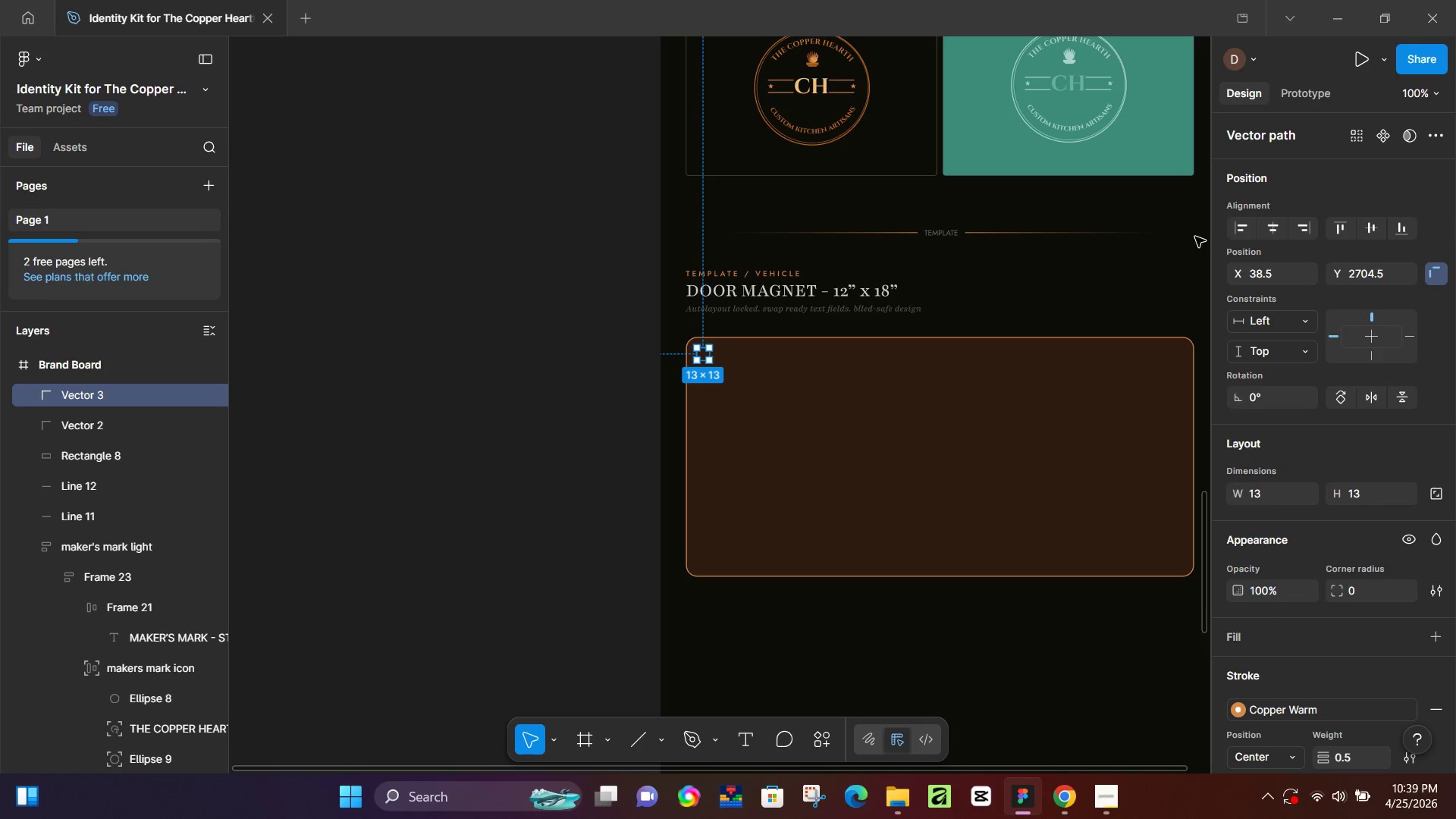 
left_click([1350, 397])
 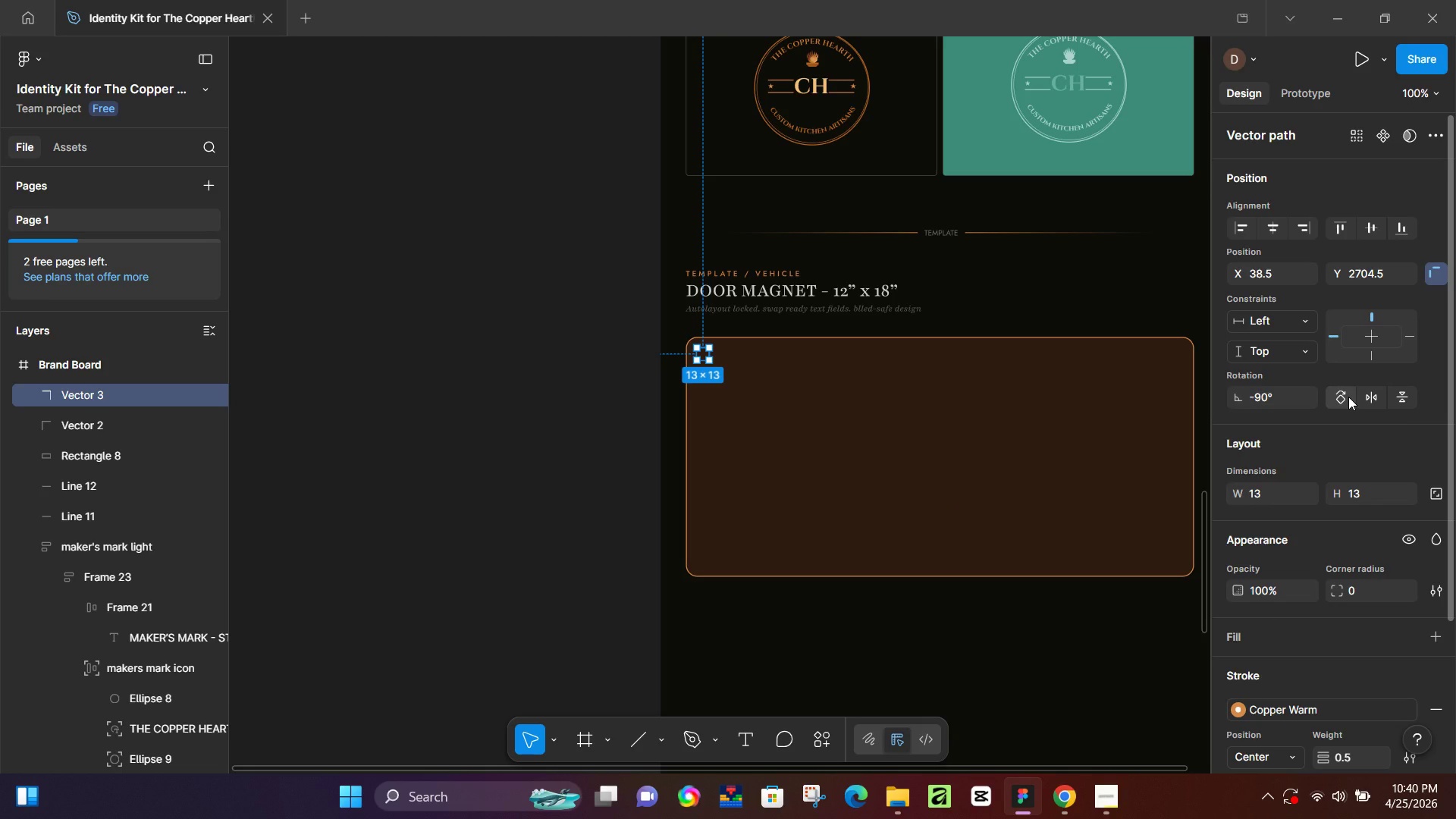 
hold_key(key=ArrowRight, duration=1.52)
 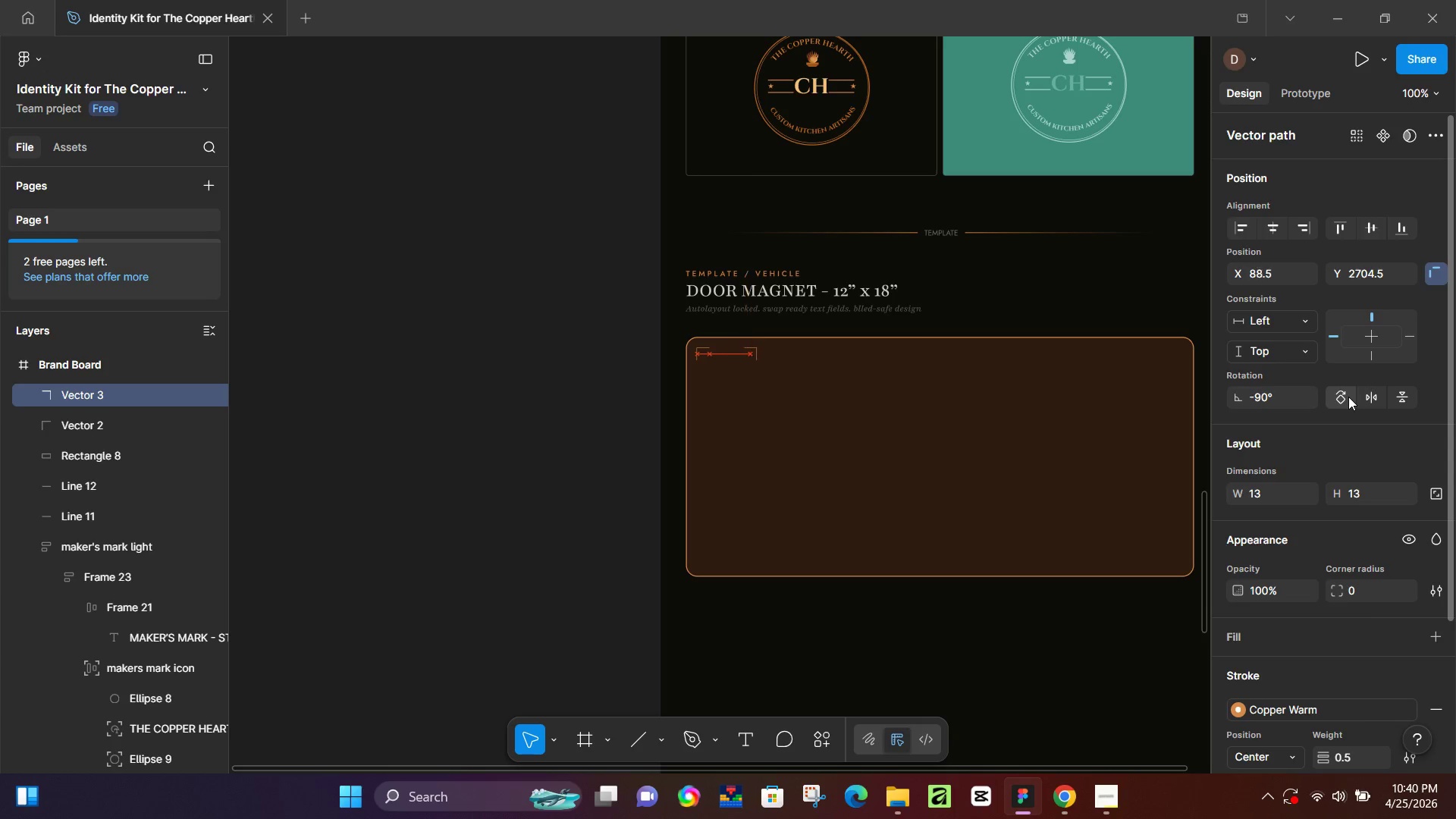 
hold_key(key=ArrowRight, duration=1.5)
 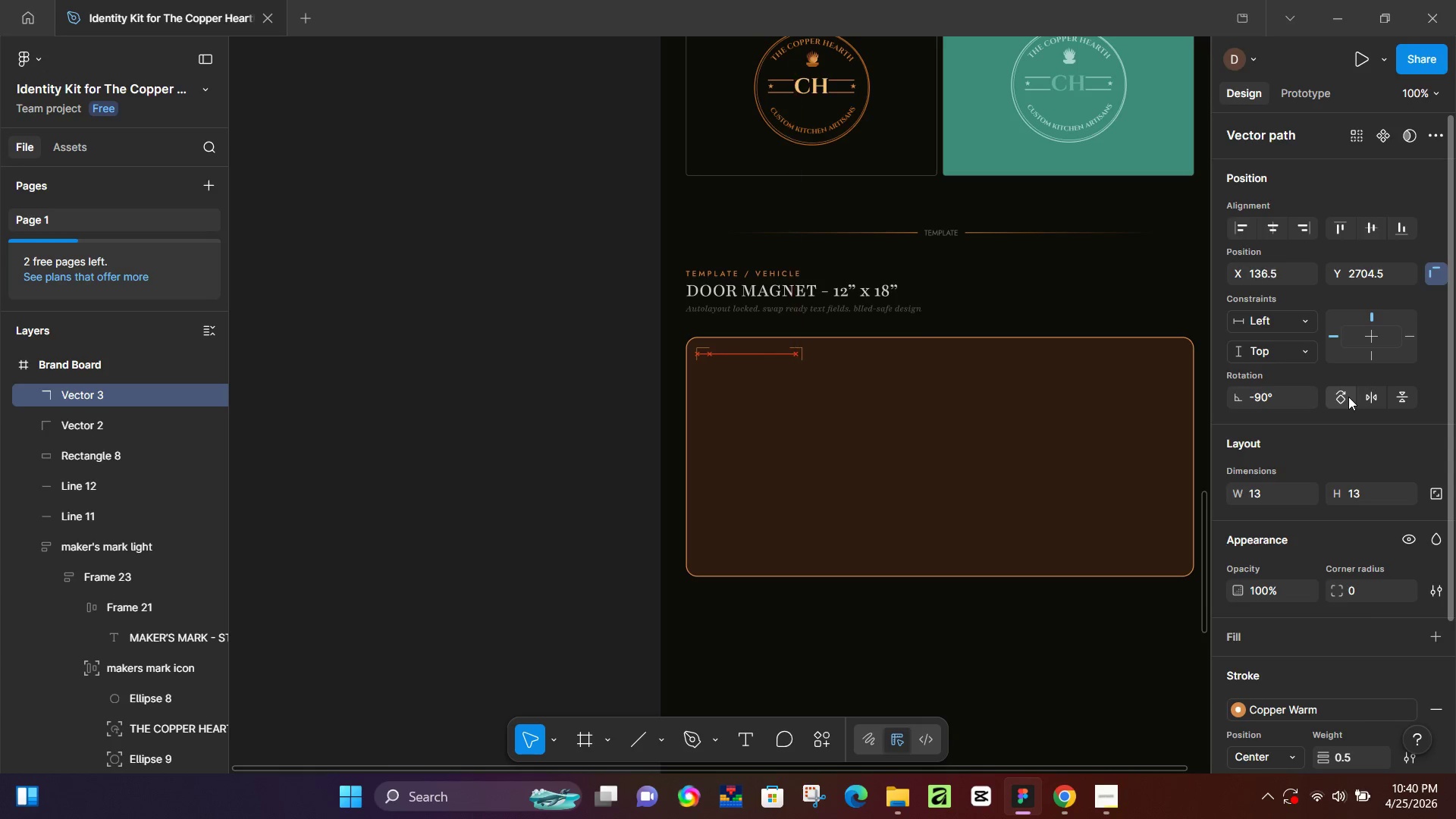 
hold_key(key=ArrowRight, duration=1.5)
 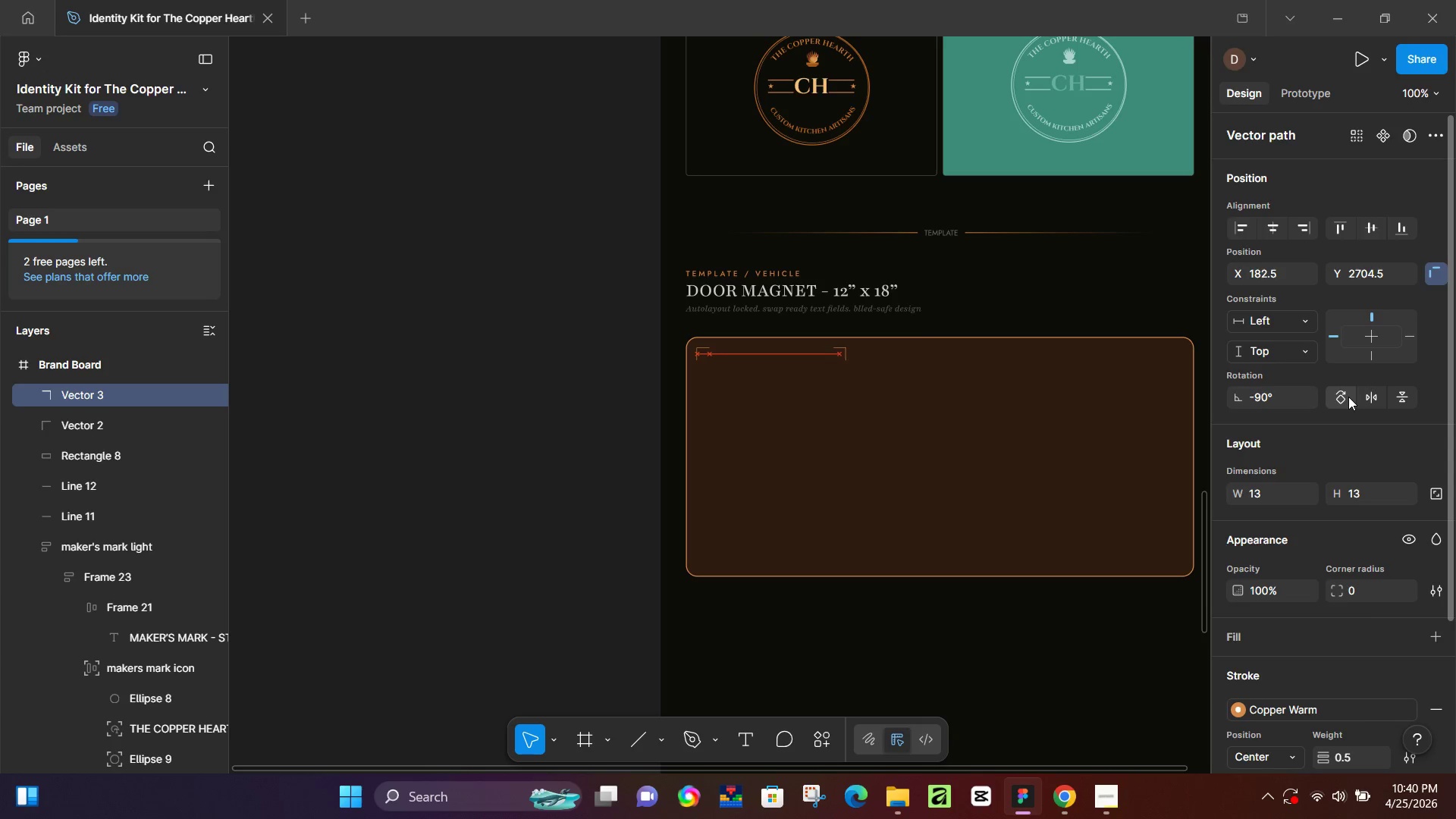 
hold_key(key=ArrowRight, duration=1.5)
 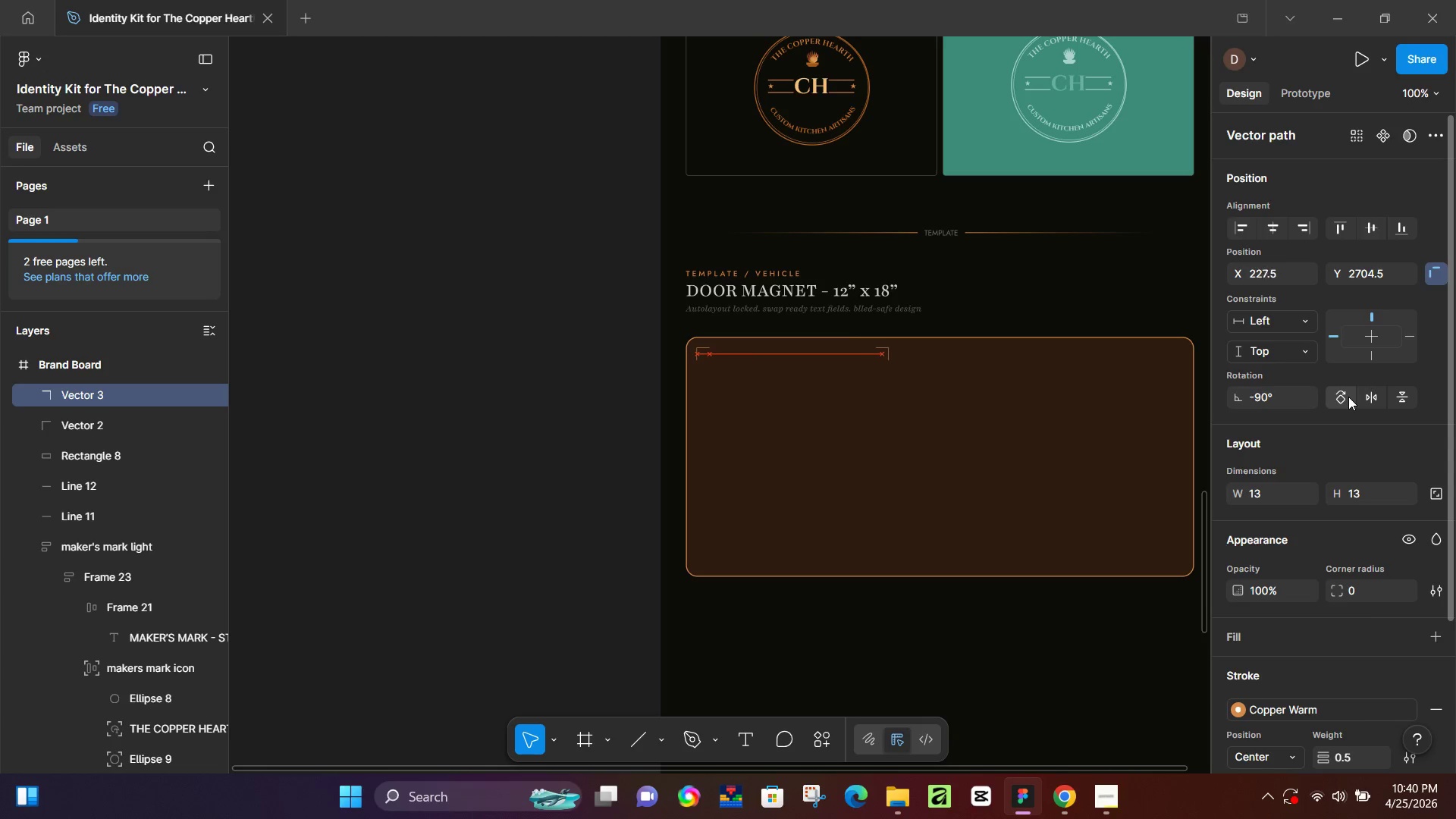 
hold_key(key=ArrowRight, duration=1.51)
 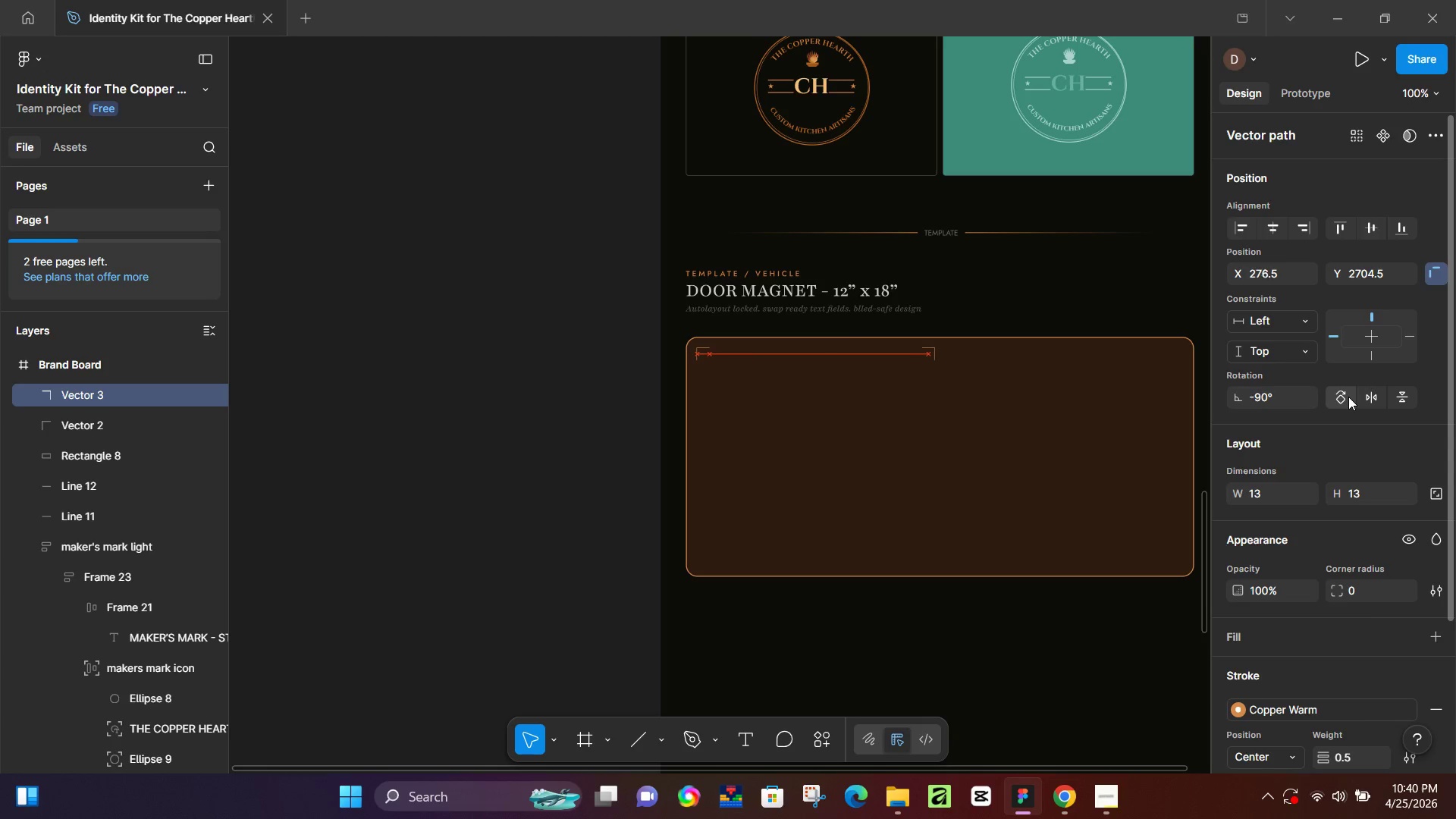 
hold_key(key=ArrowRight, duration=1.52)
 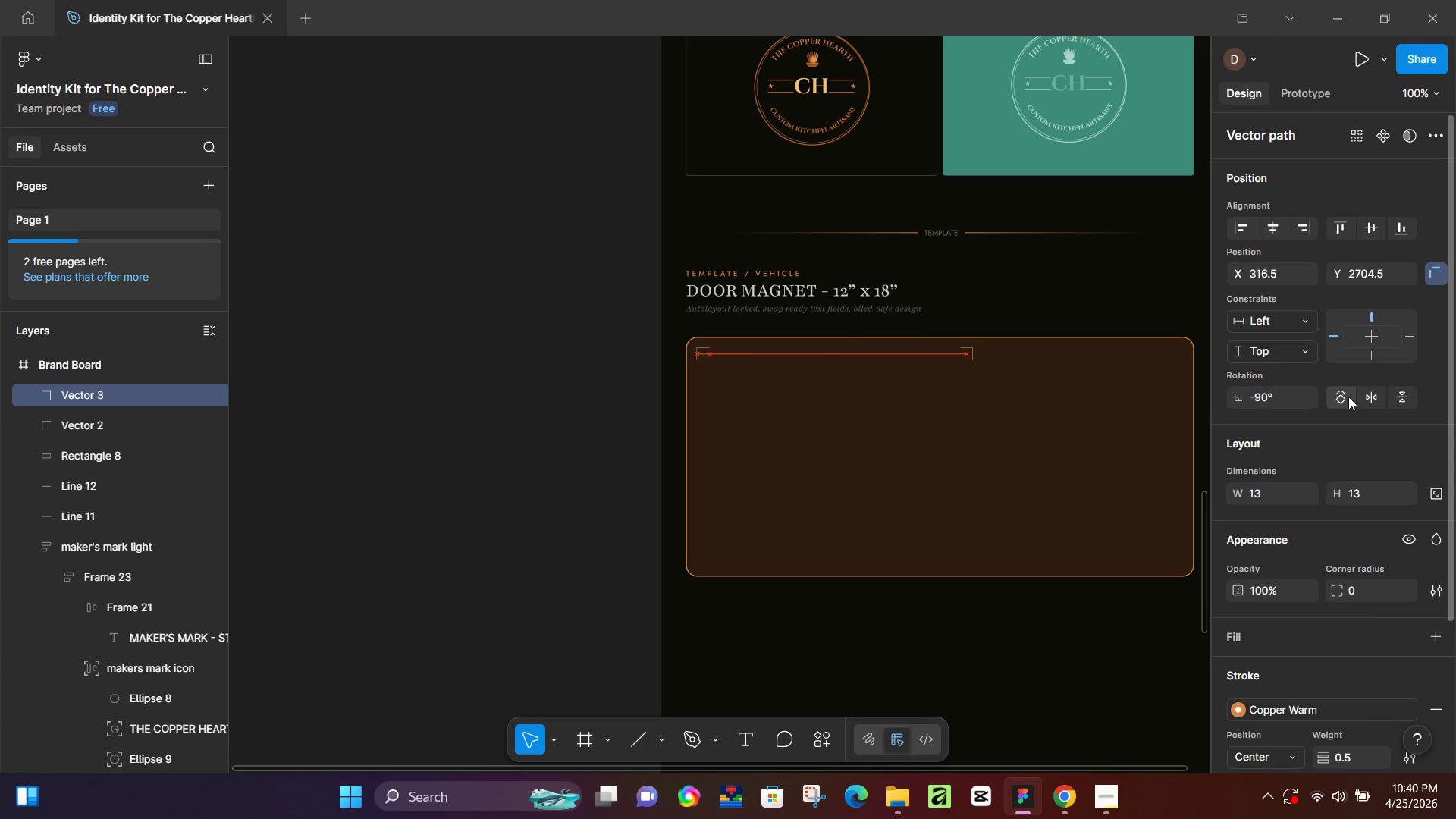 
hold_key(key=ArrowRight, duration=1.52)
 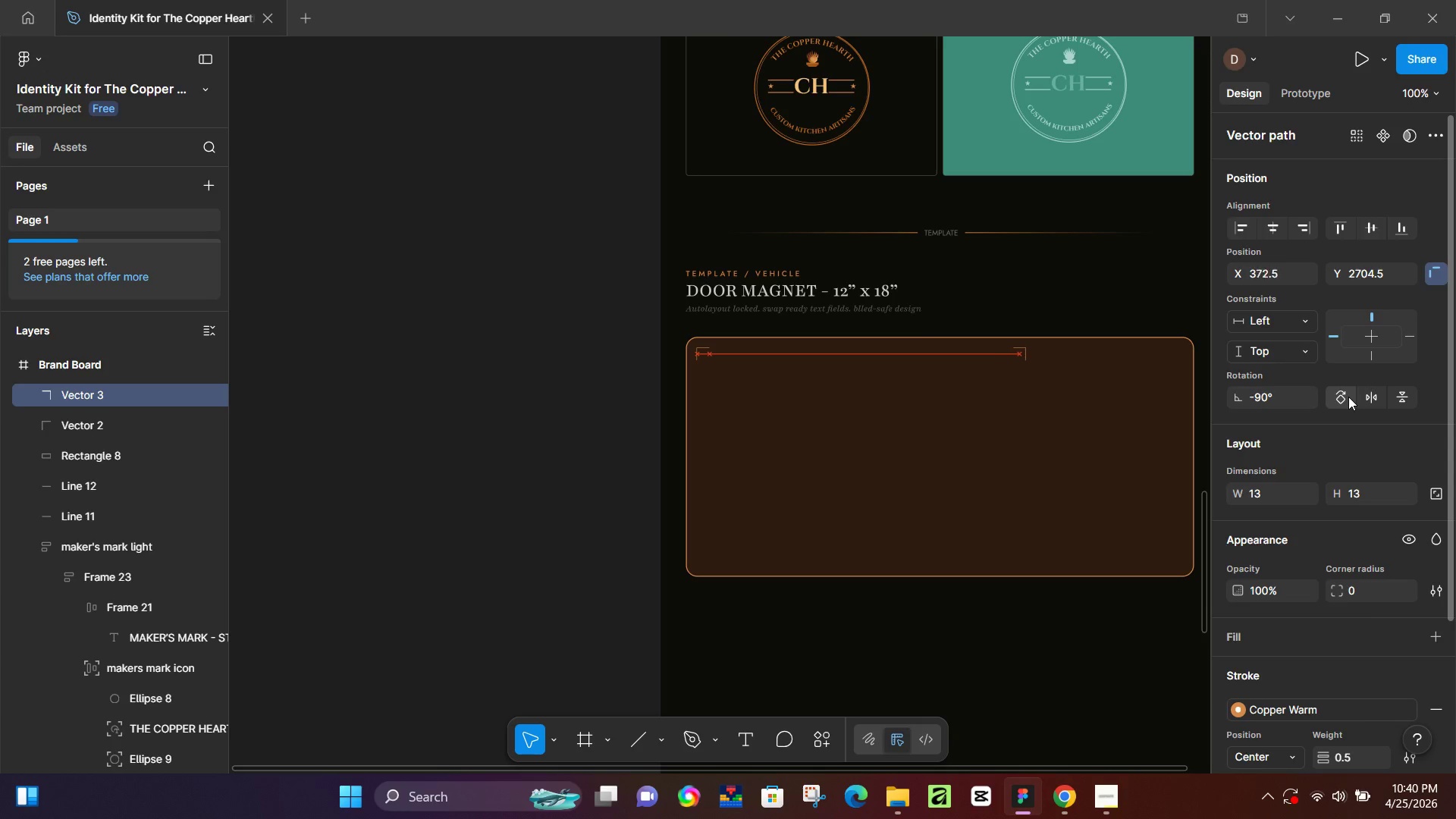 
hold_key(key=ArrowRight, duration=1.5)
 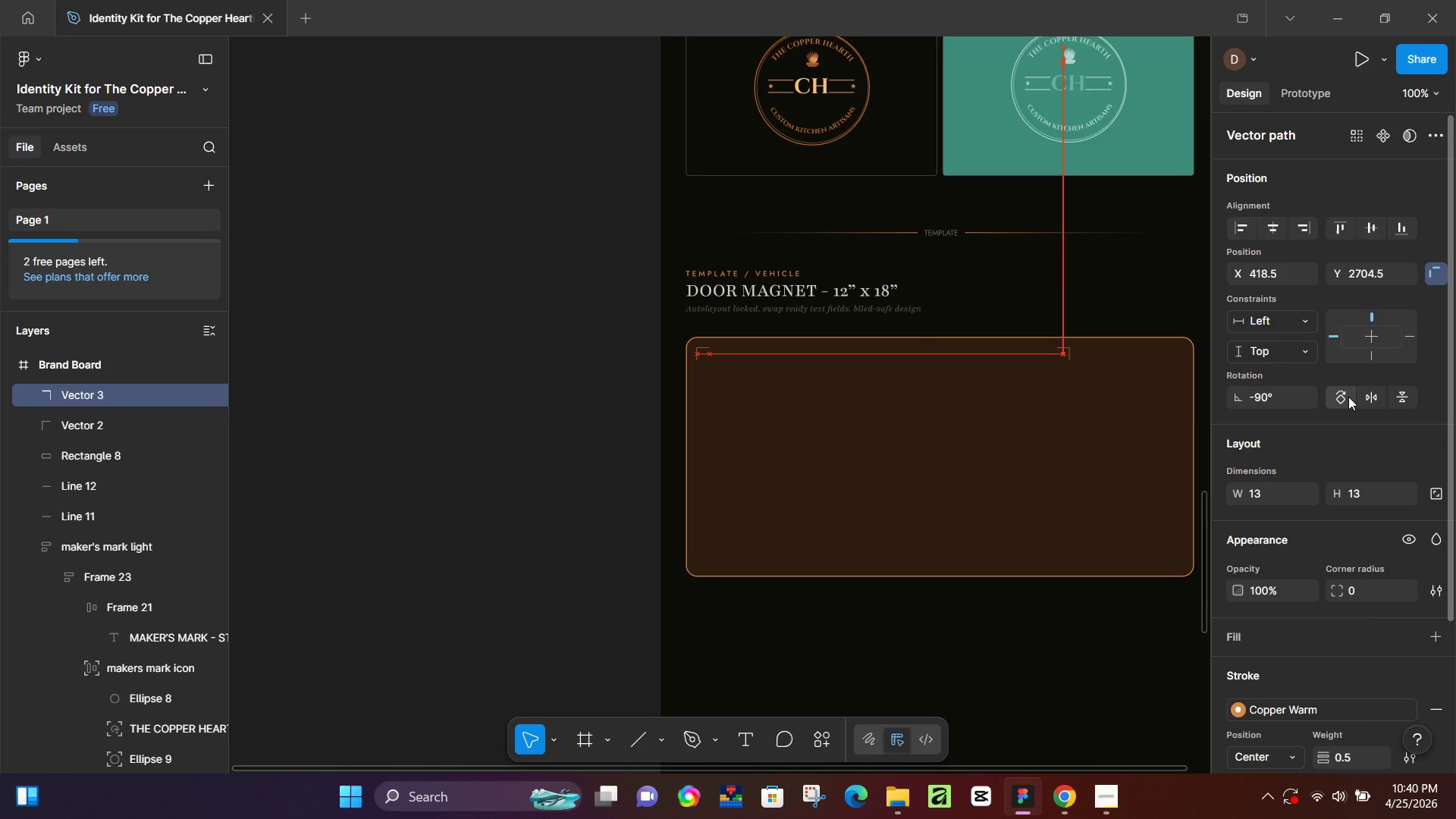 
hold_key(key=ArrowRight, duration=1.5)
 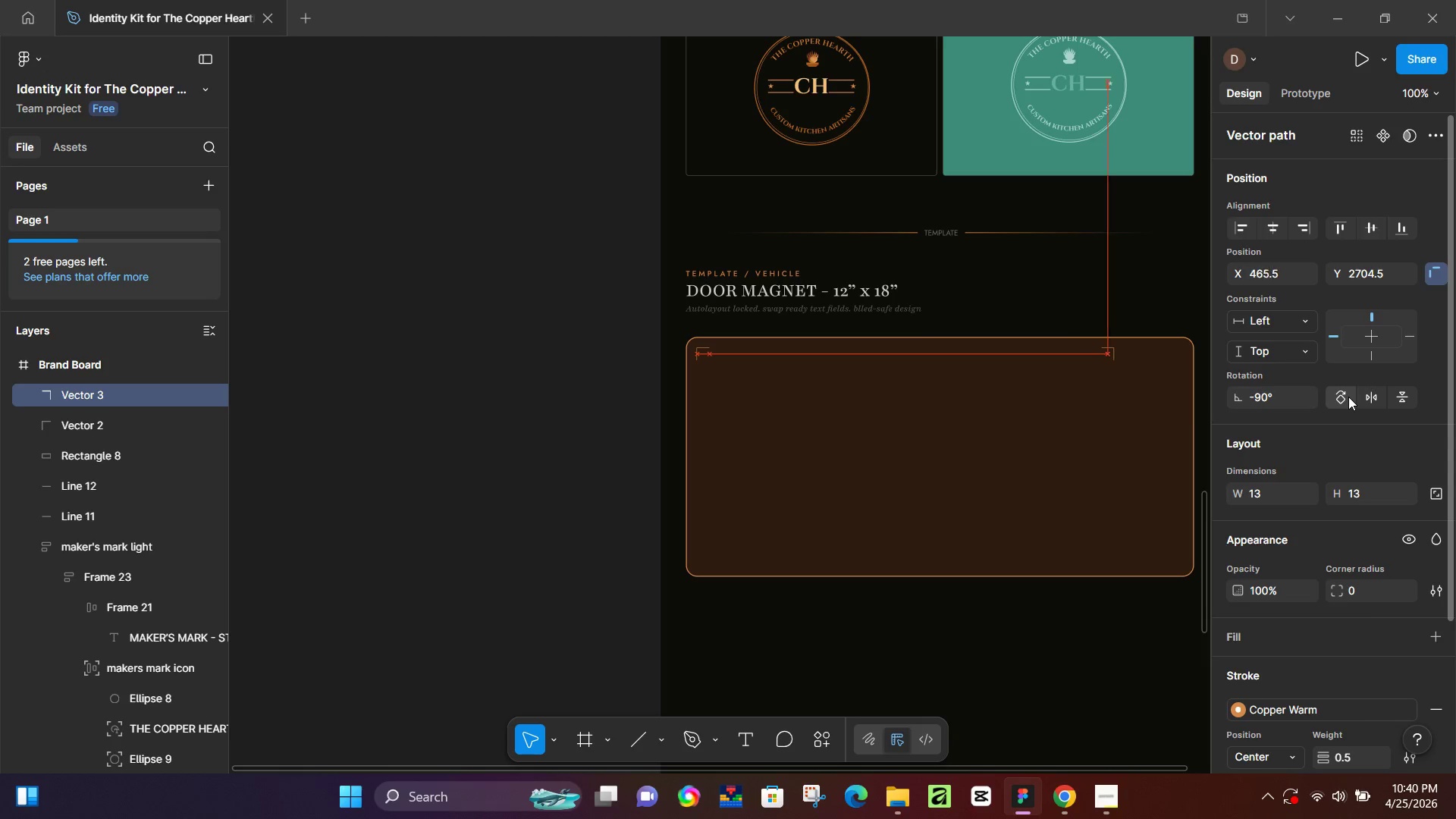 
hold_key(key=ArrowRight, duration=1.5)
 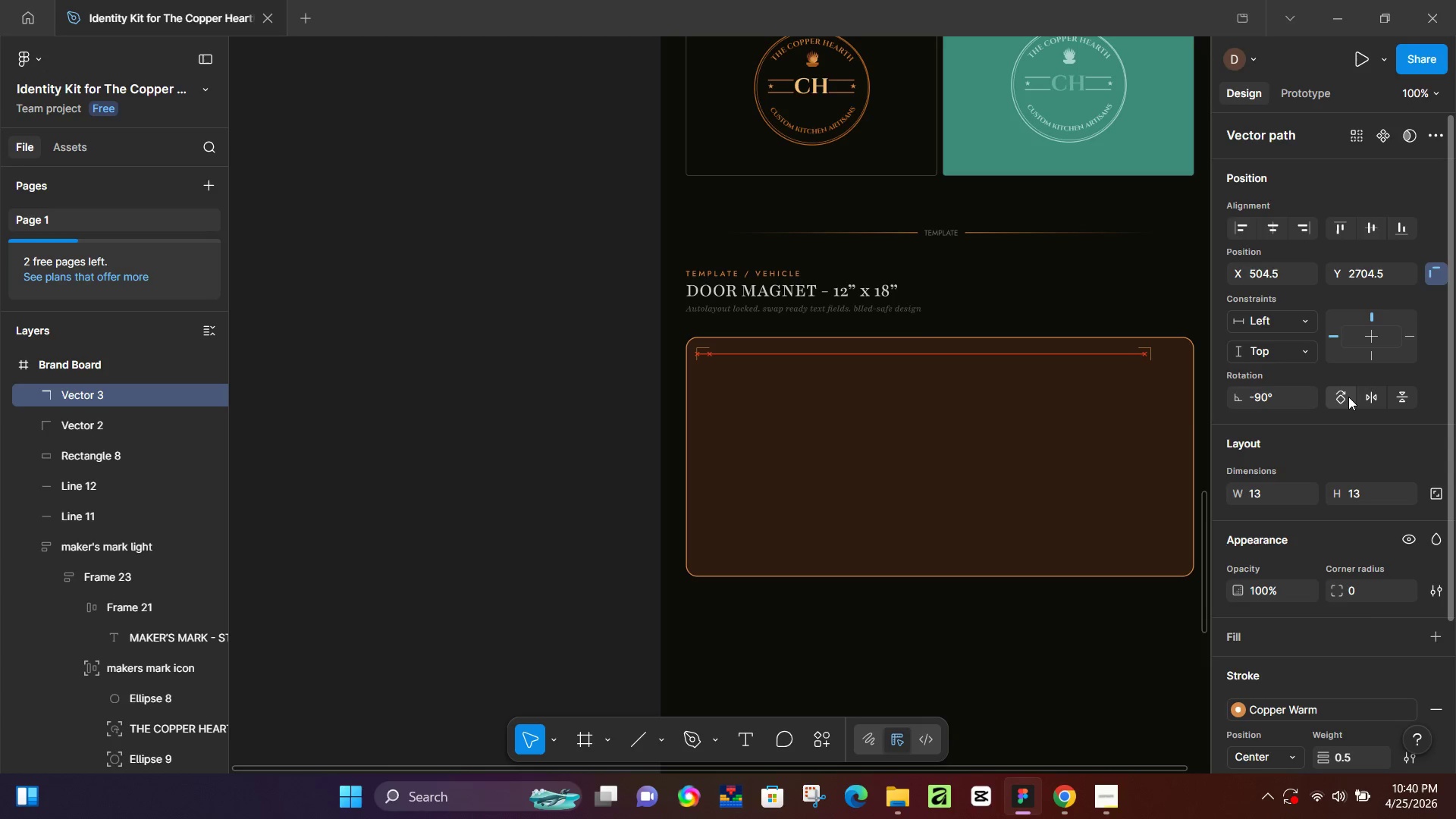 
hold_key(key=ArrowRight, duration=1.26)
 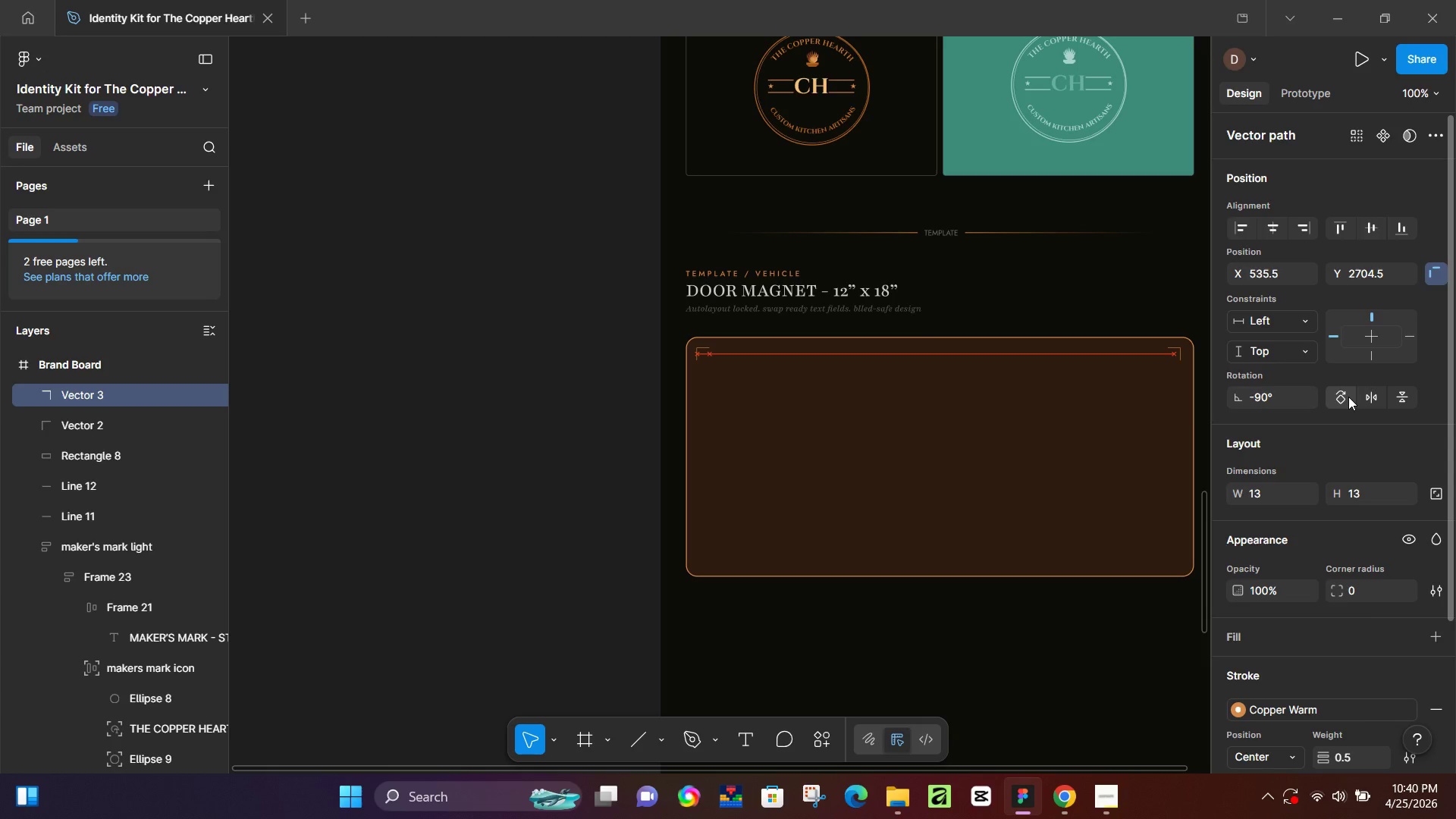 
key(ArrowRight)
 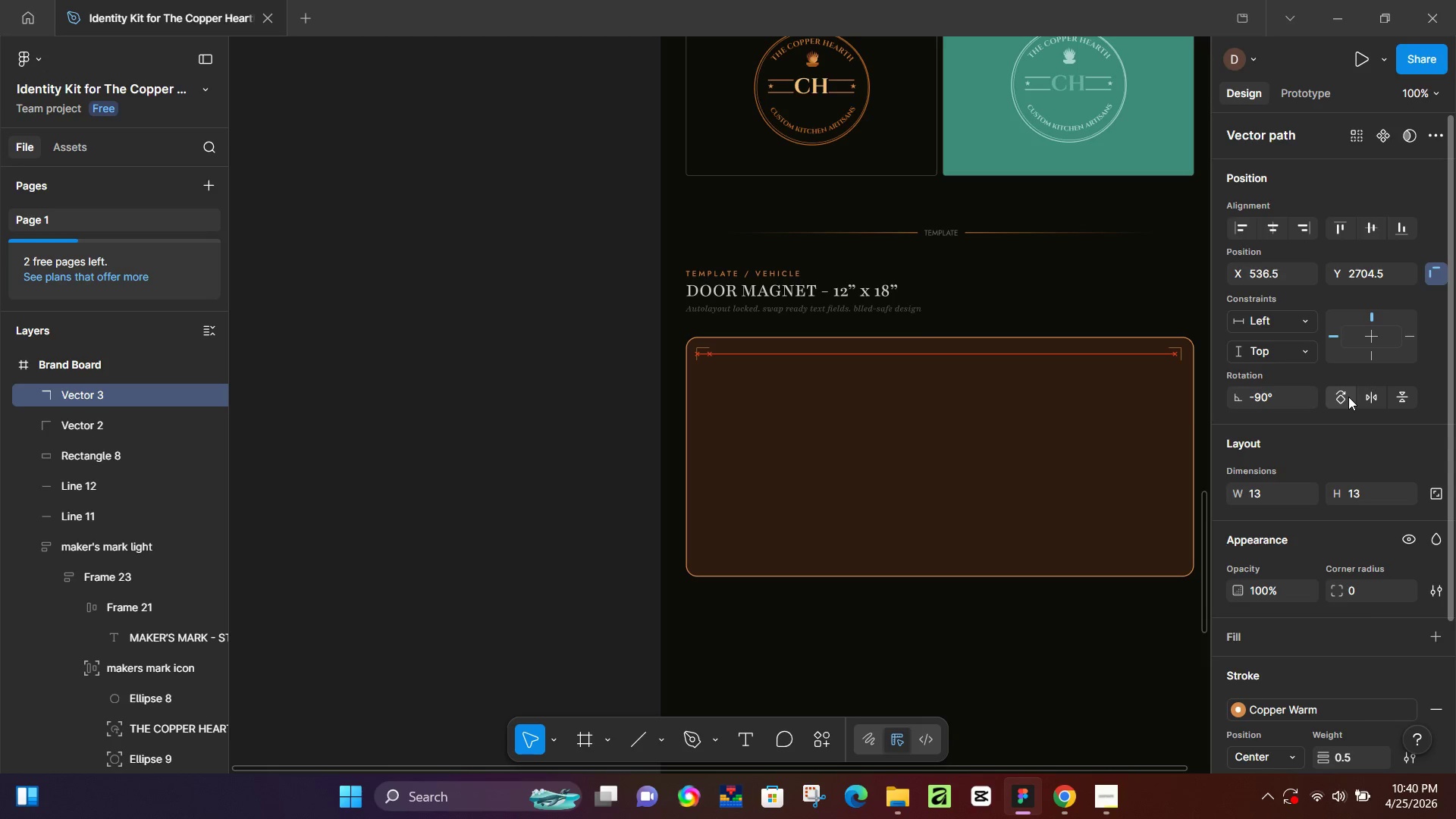 
key(ArrowRight)
 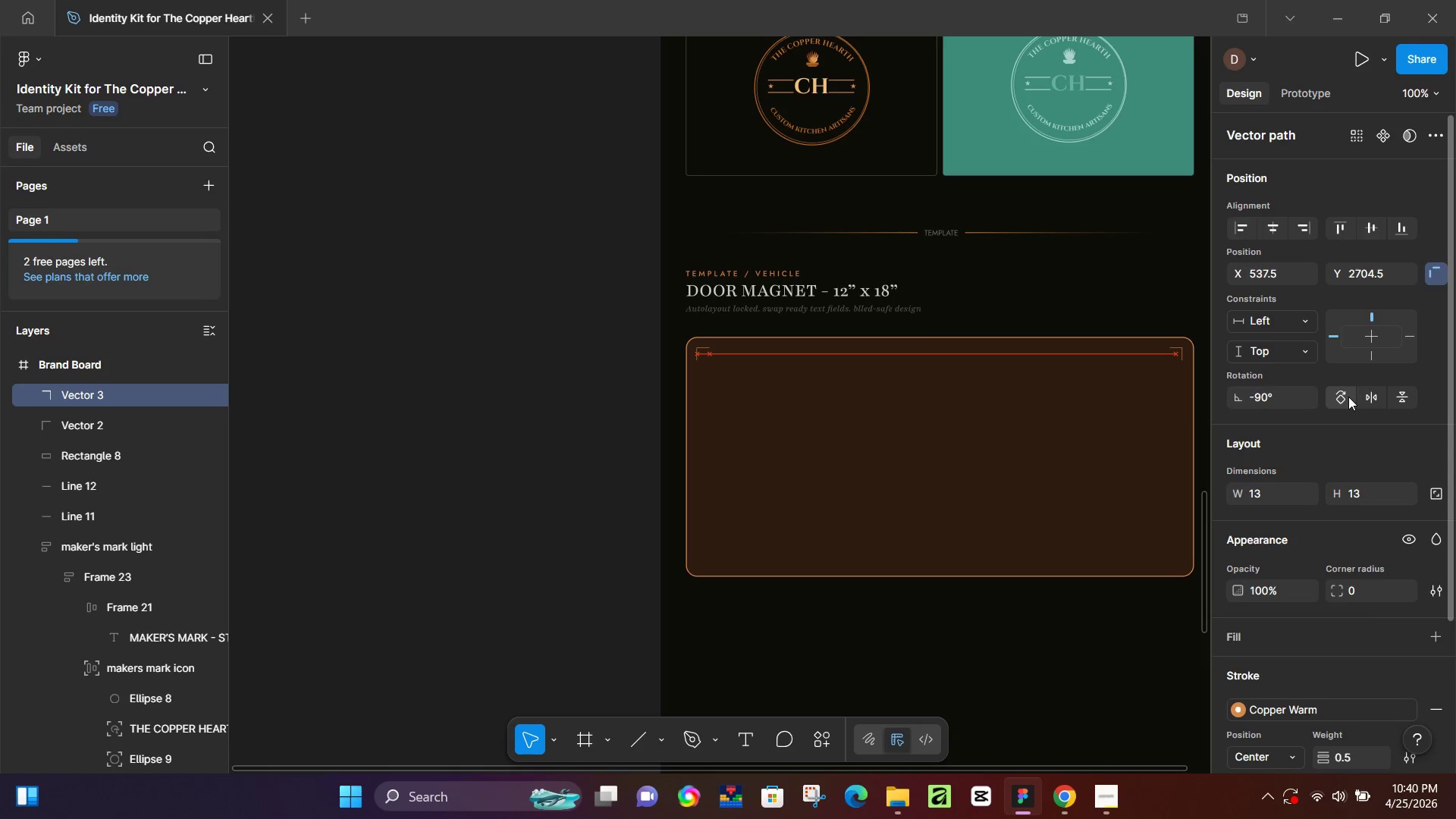 
key(ArrowRight)
 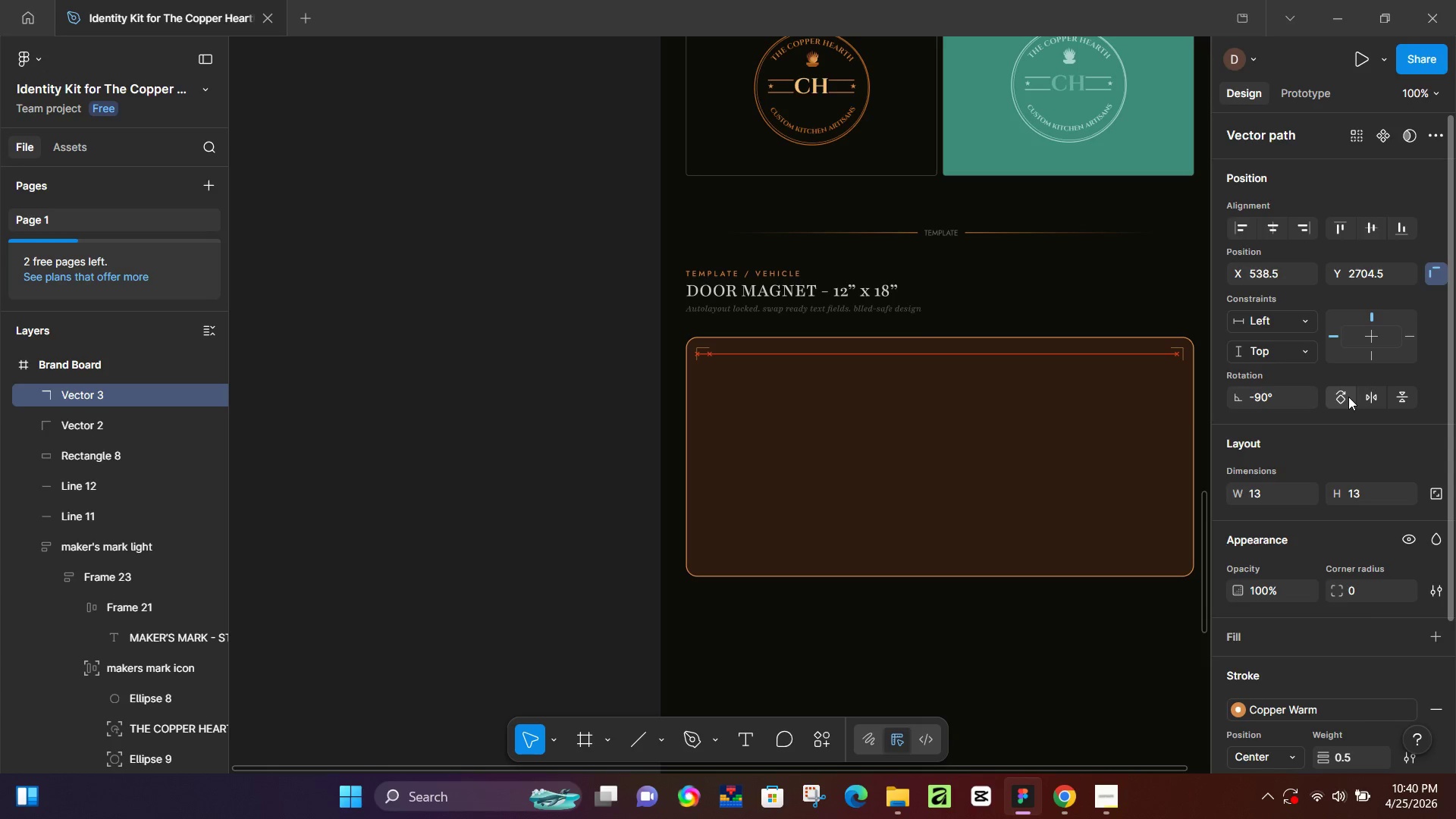 
key(ArrowRight)
 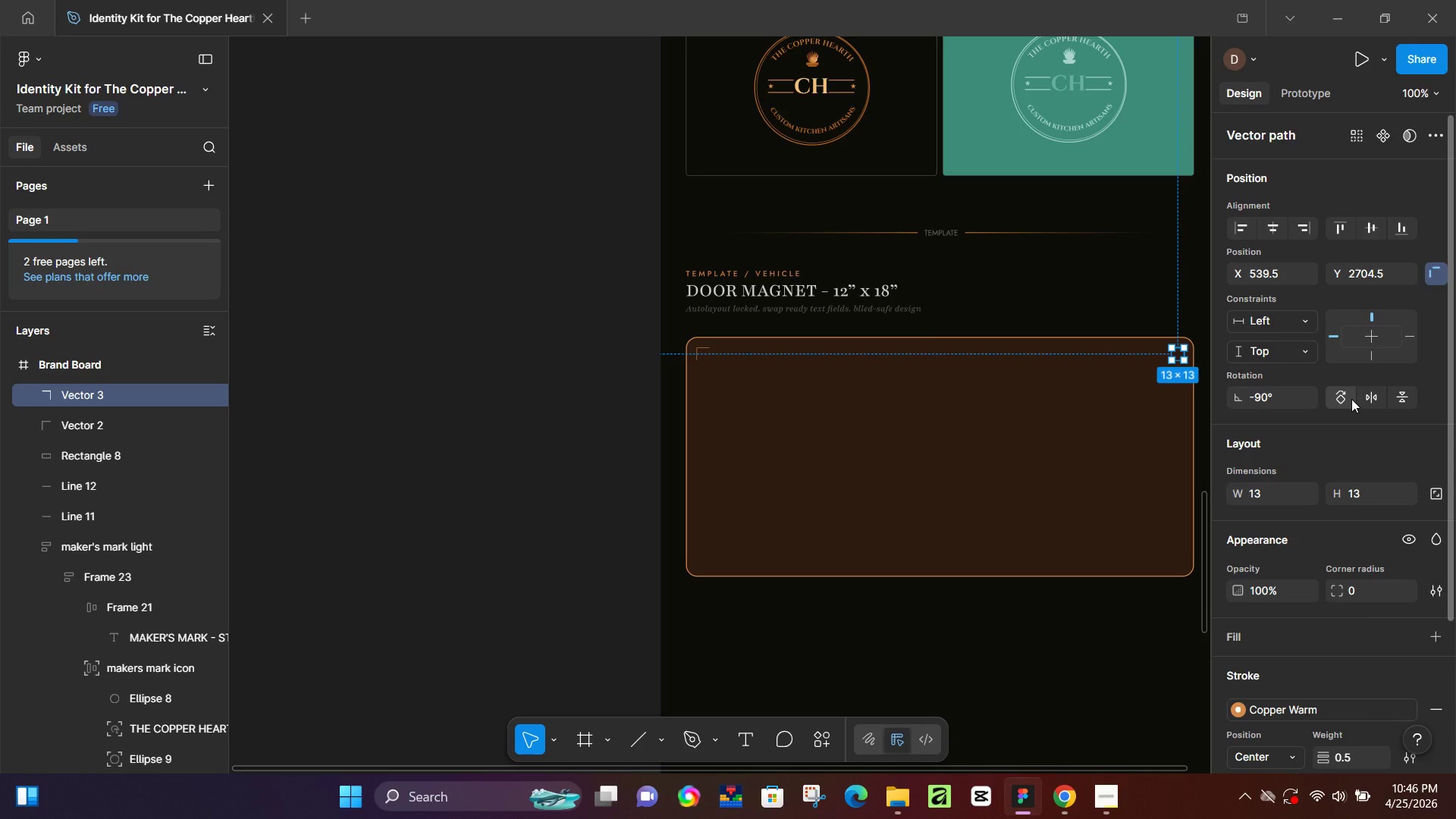 
wait(360.86)
 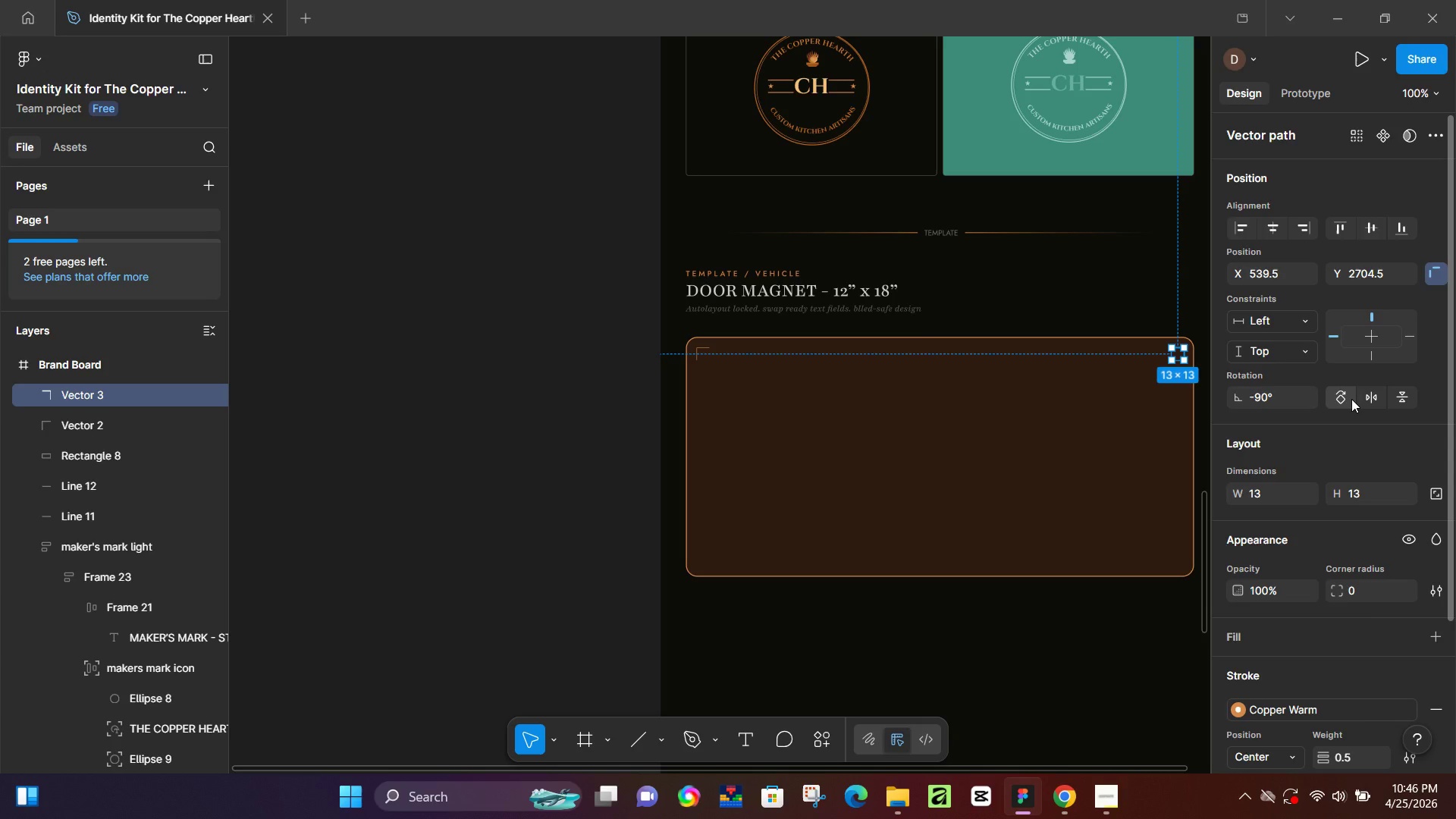 
key(Control+D)
 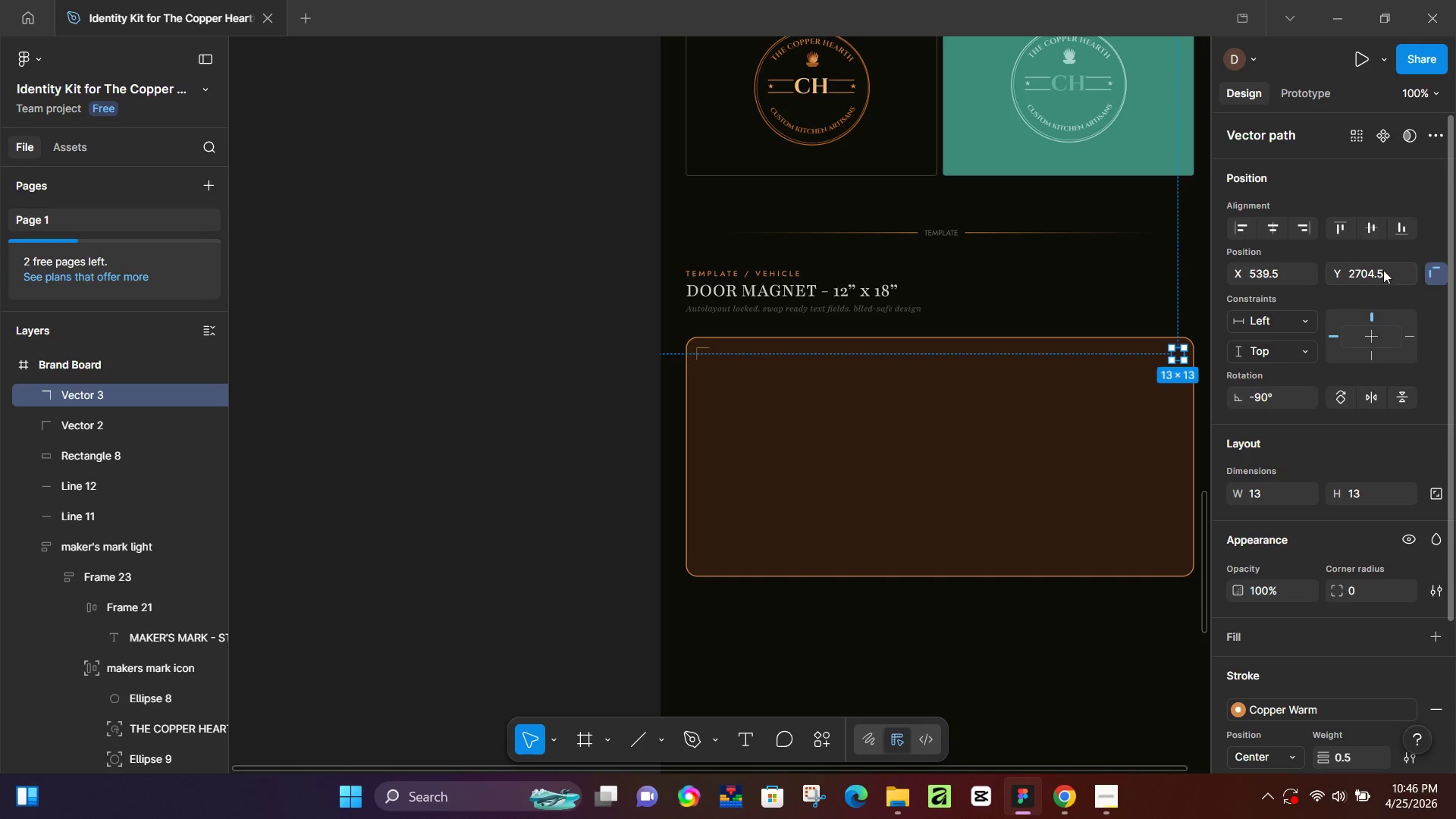 
left_click([1409, 396])
 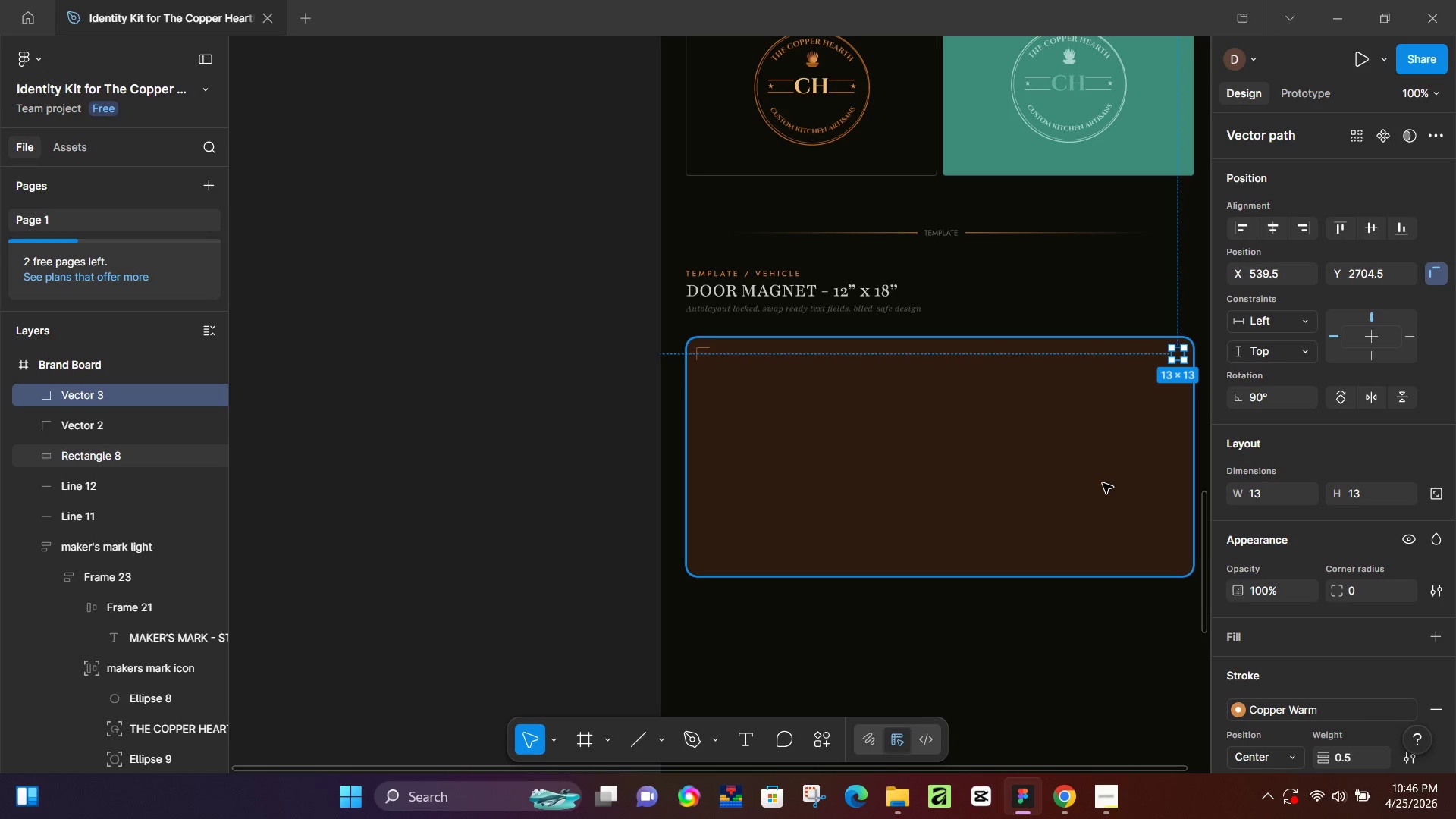 
hold_key(key=ArrowDown, duration=0.89)
 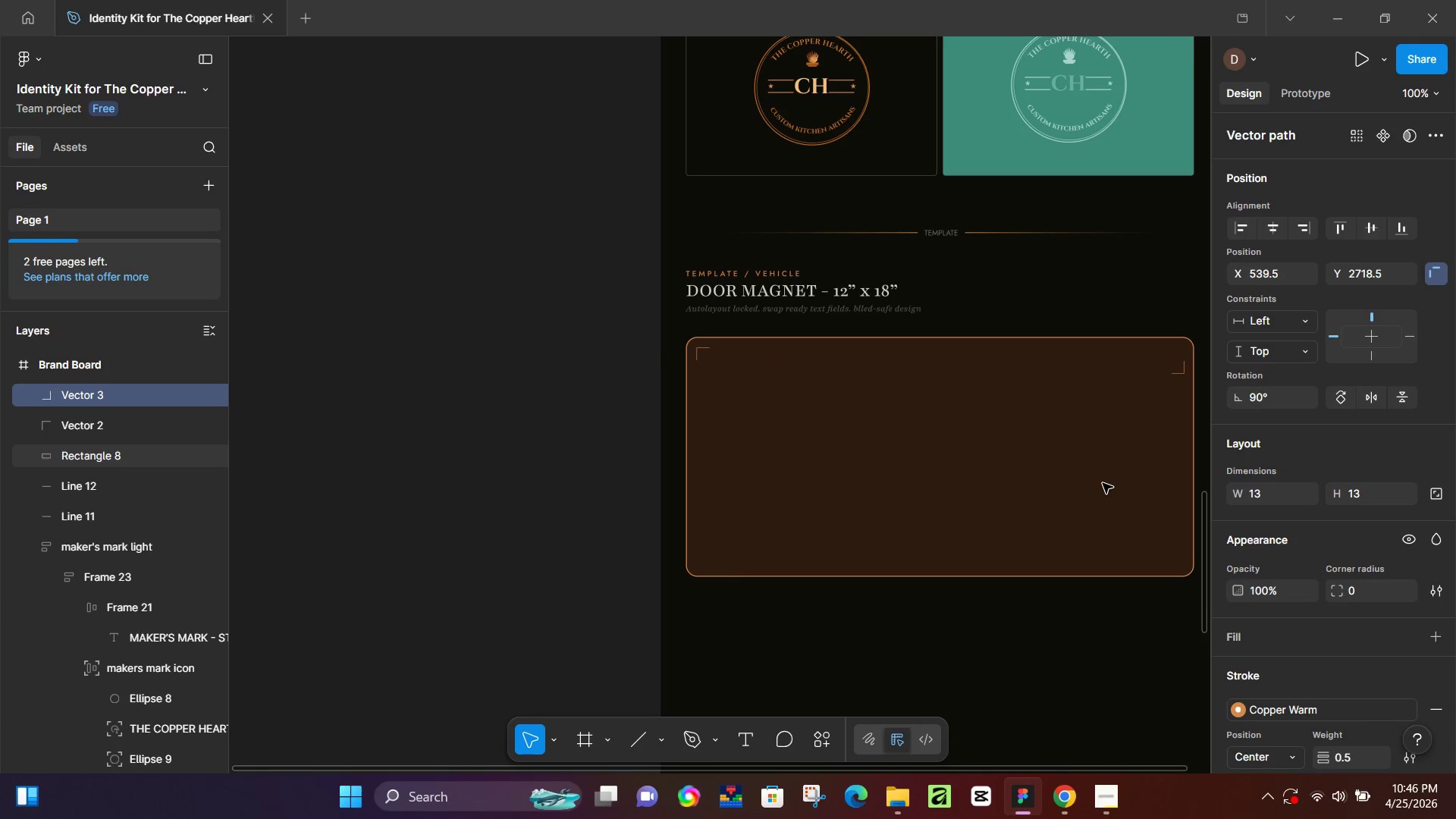 
key(Control+Z)
 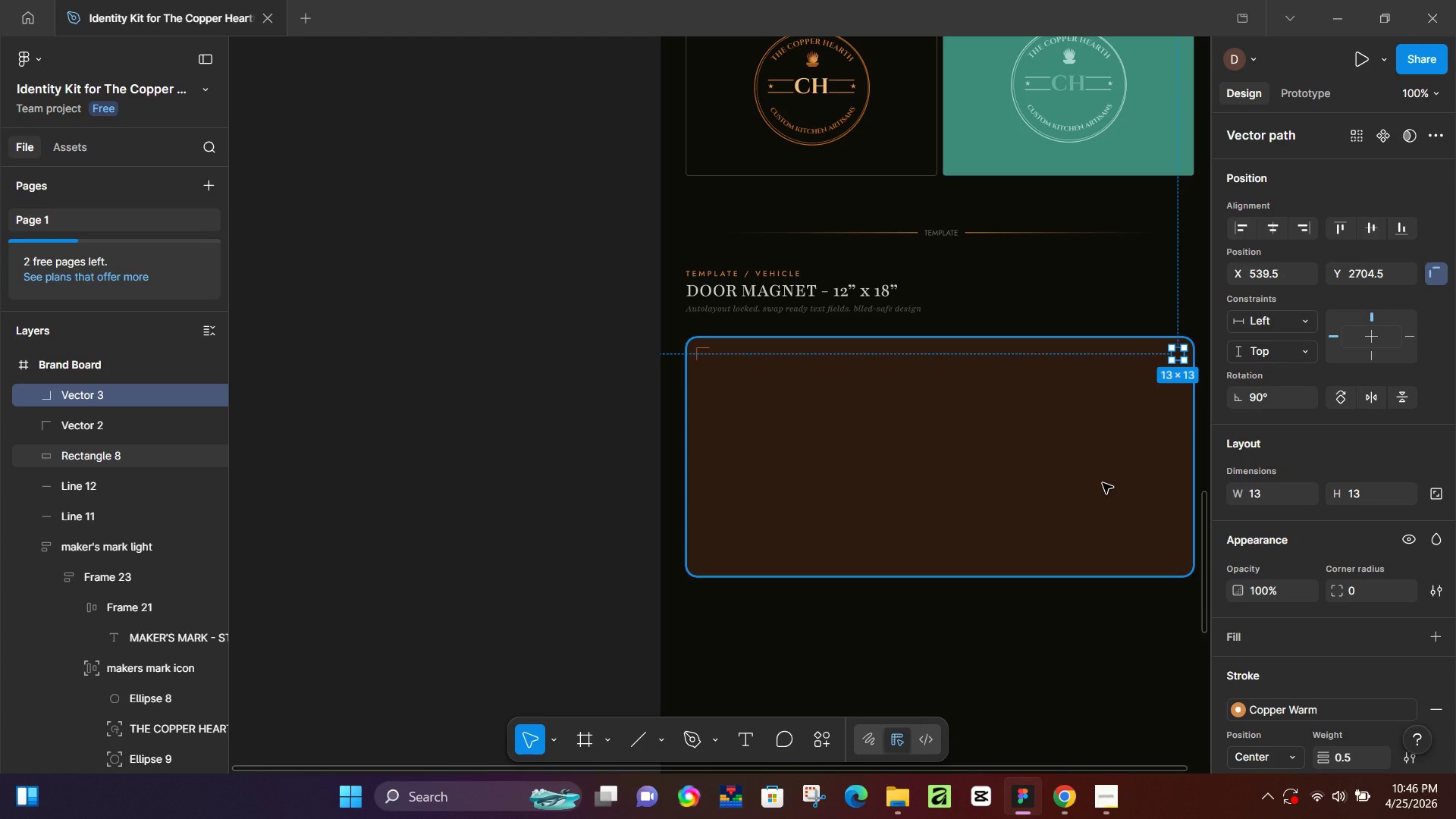 
key(Control+D)
 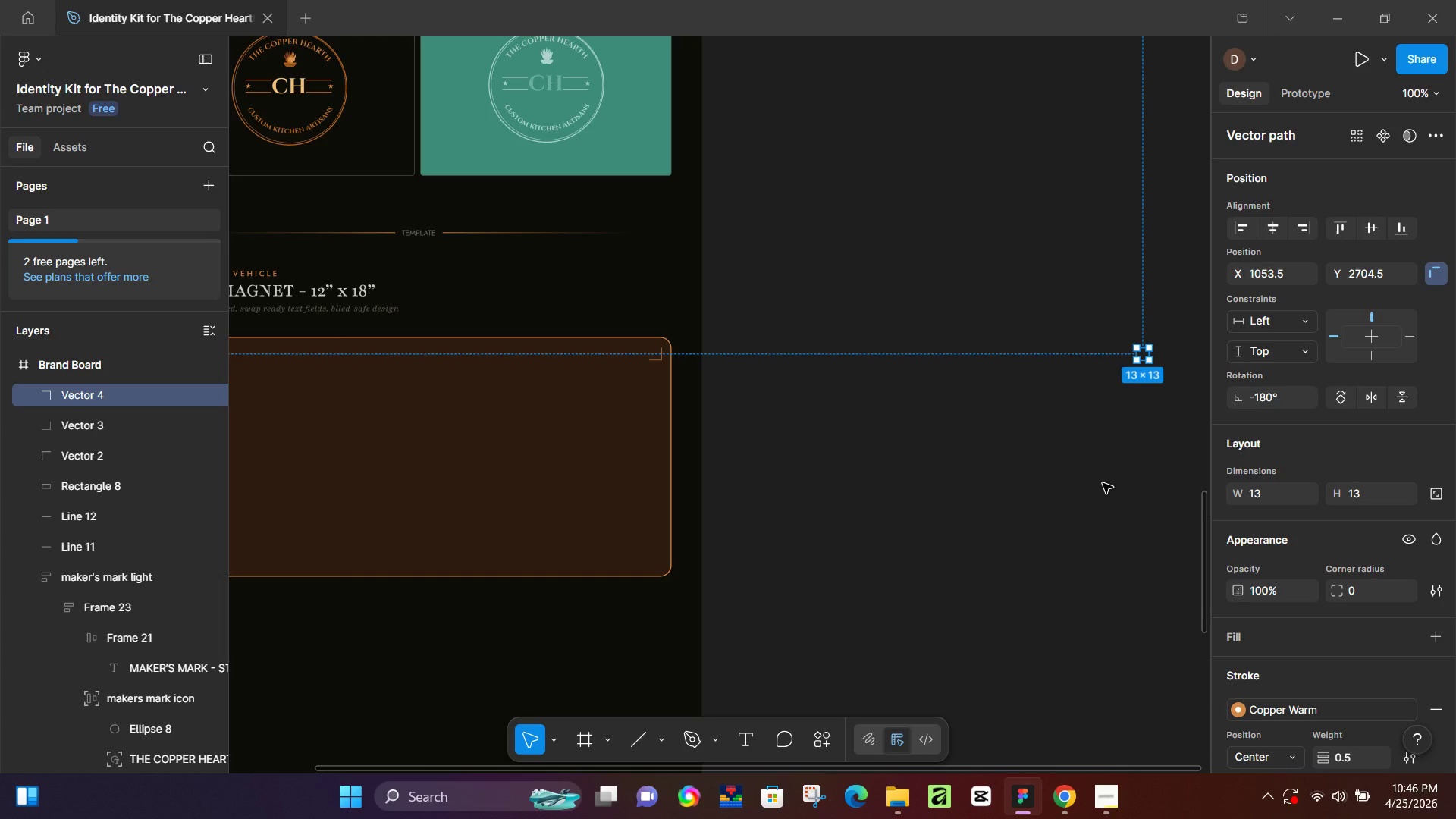 
key(Control+Z)
 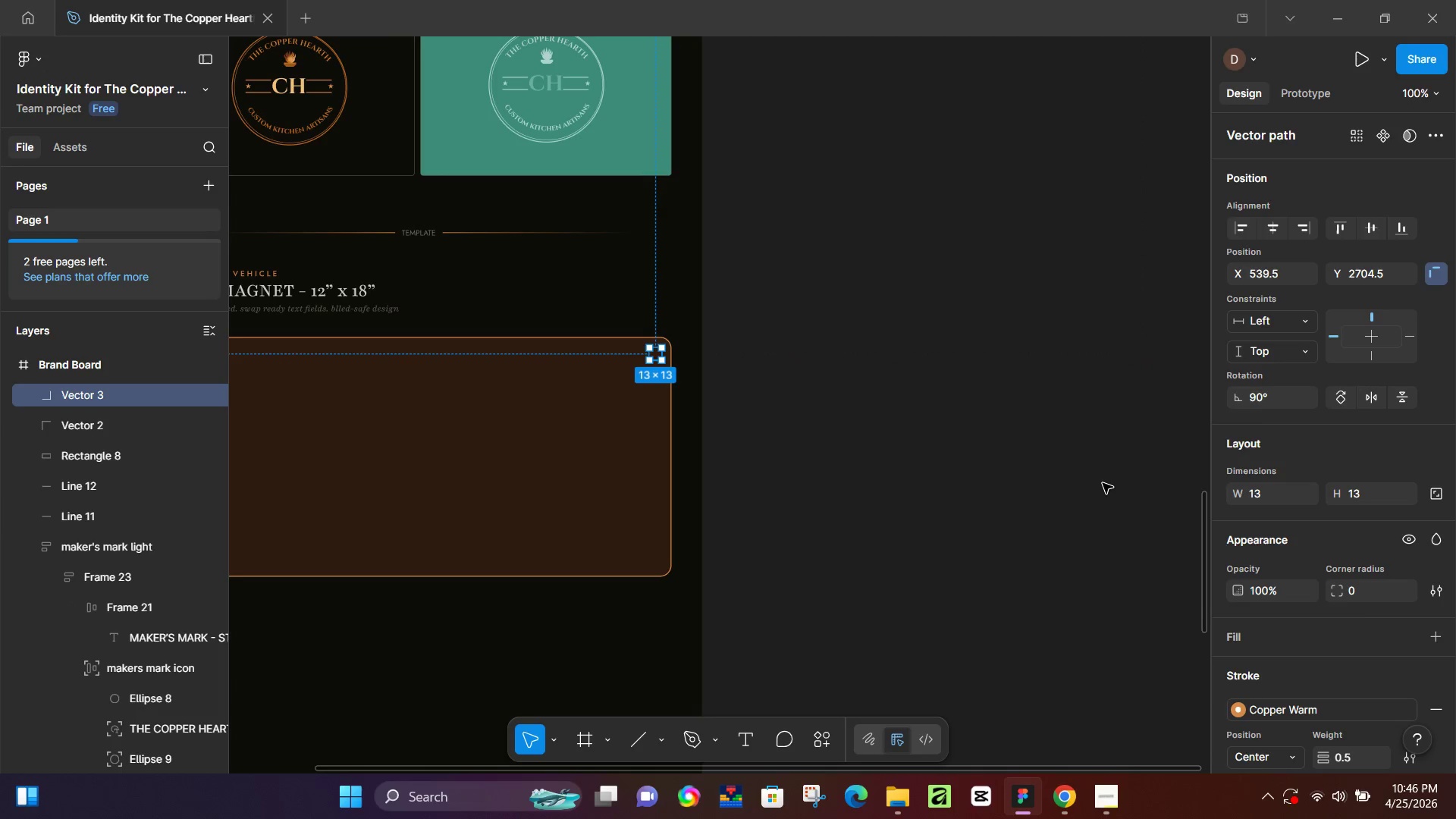 
key(Control+Z)
 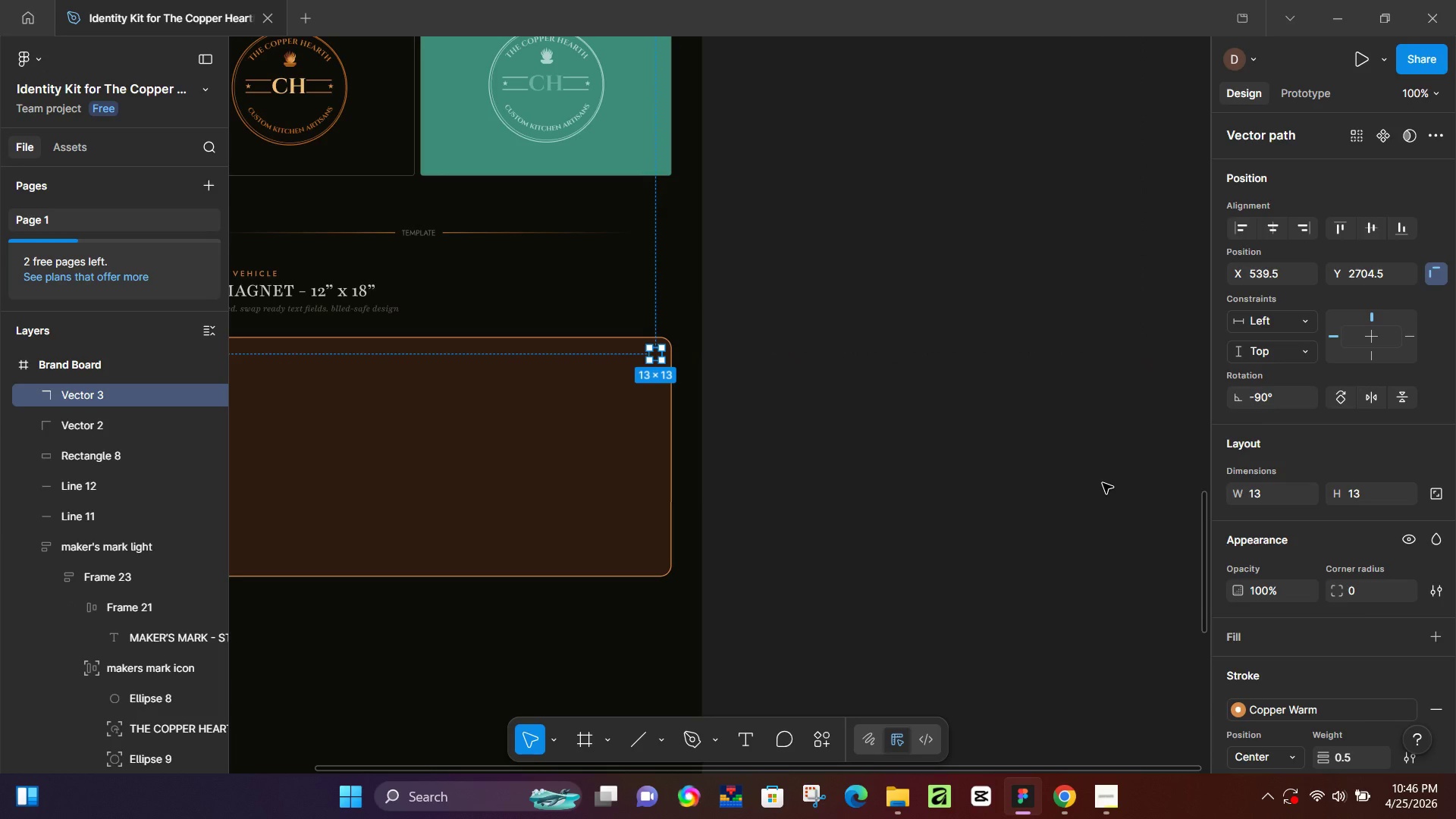 
wait(5.55)
 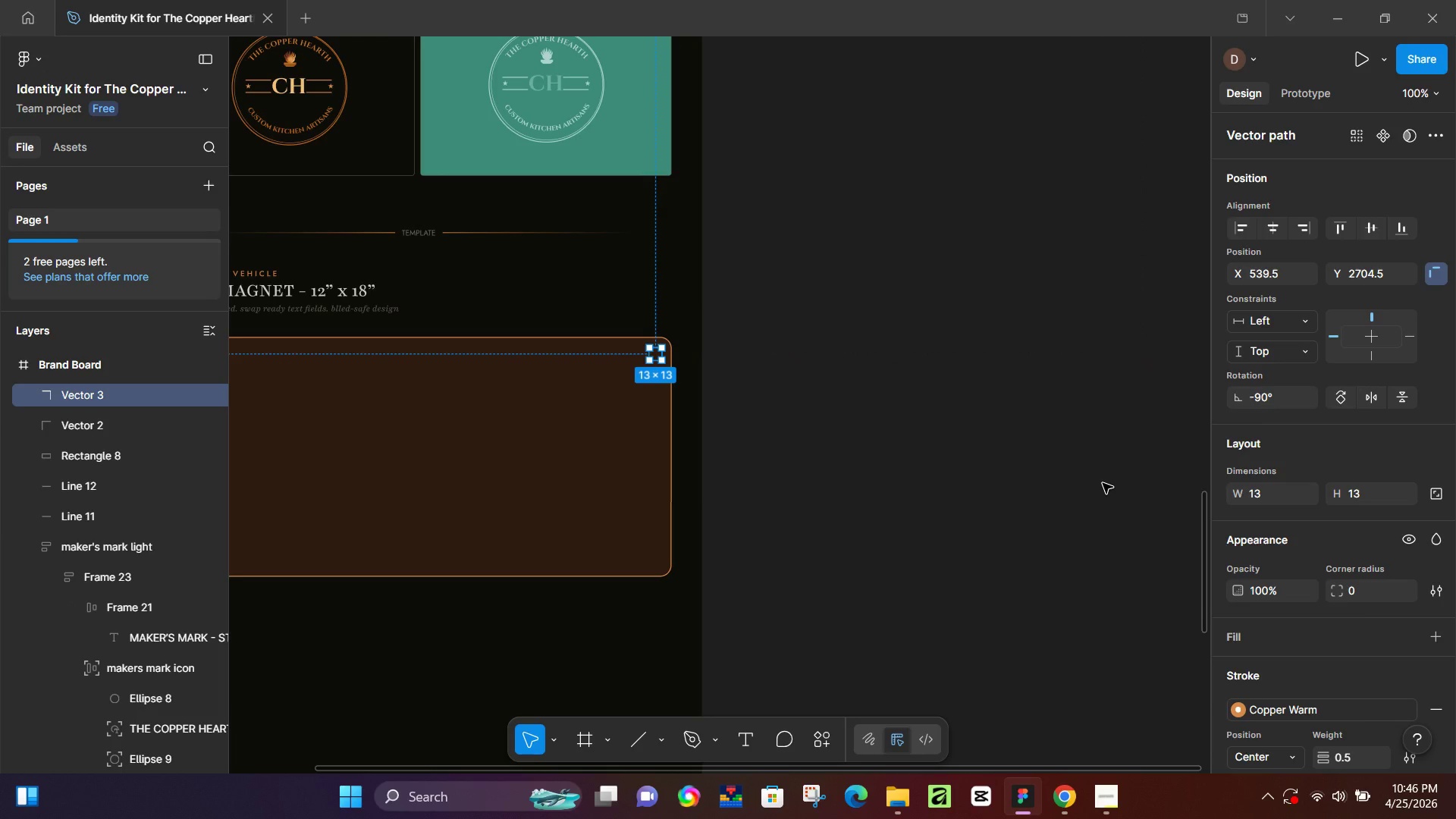 
key(Control+D)
 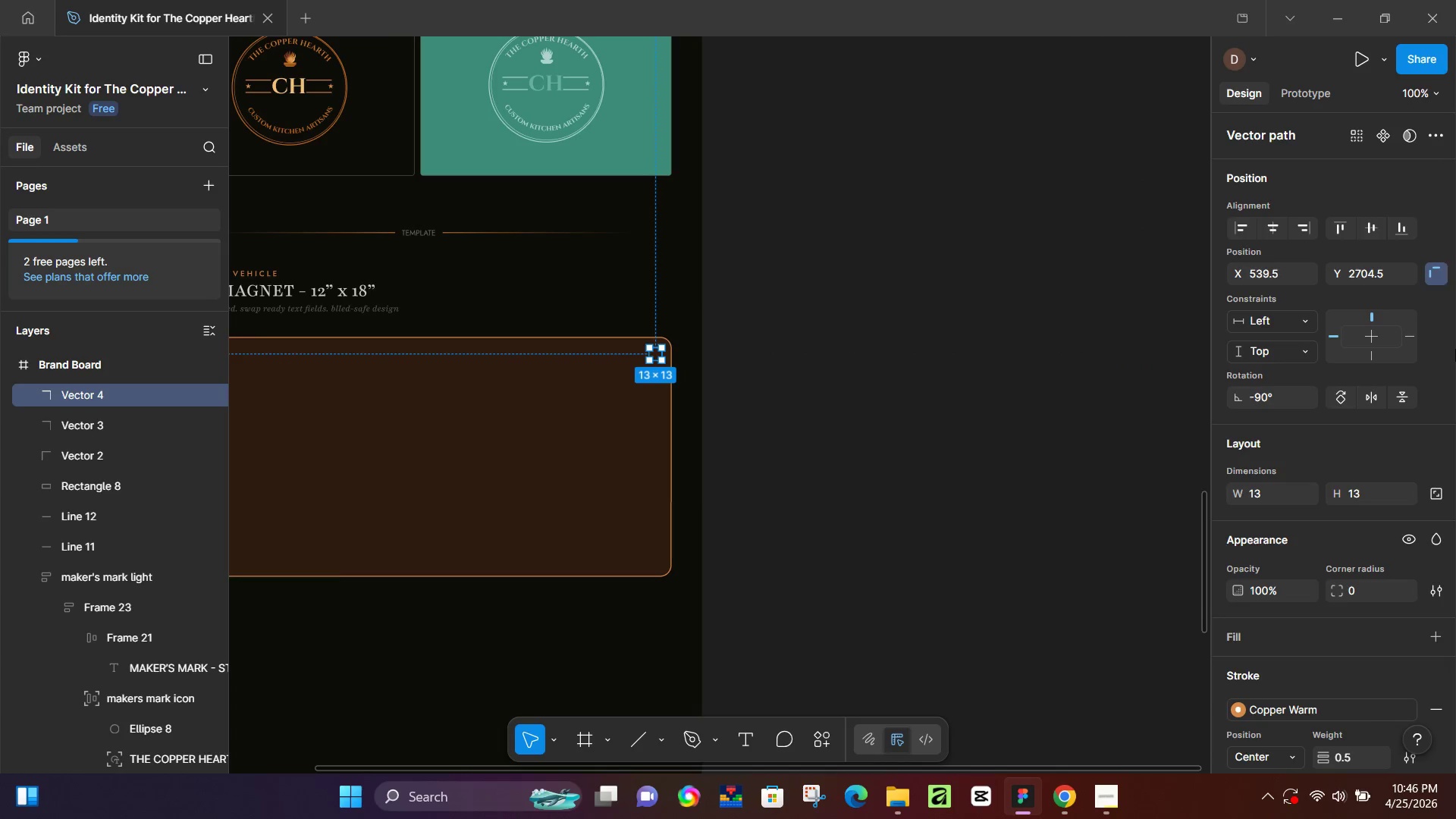 
wait(8.02)
 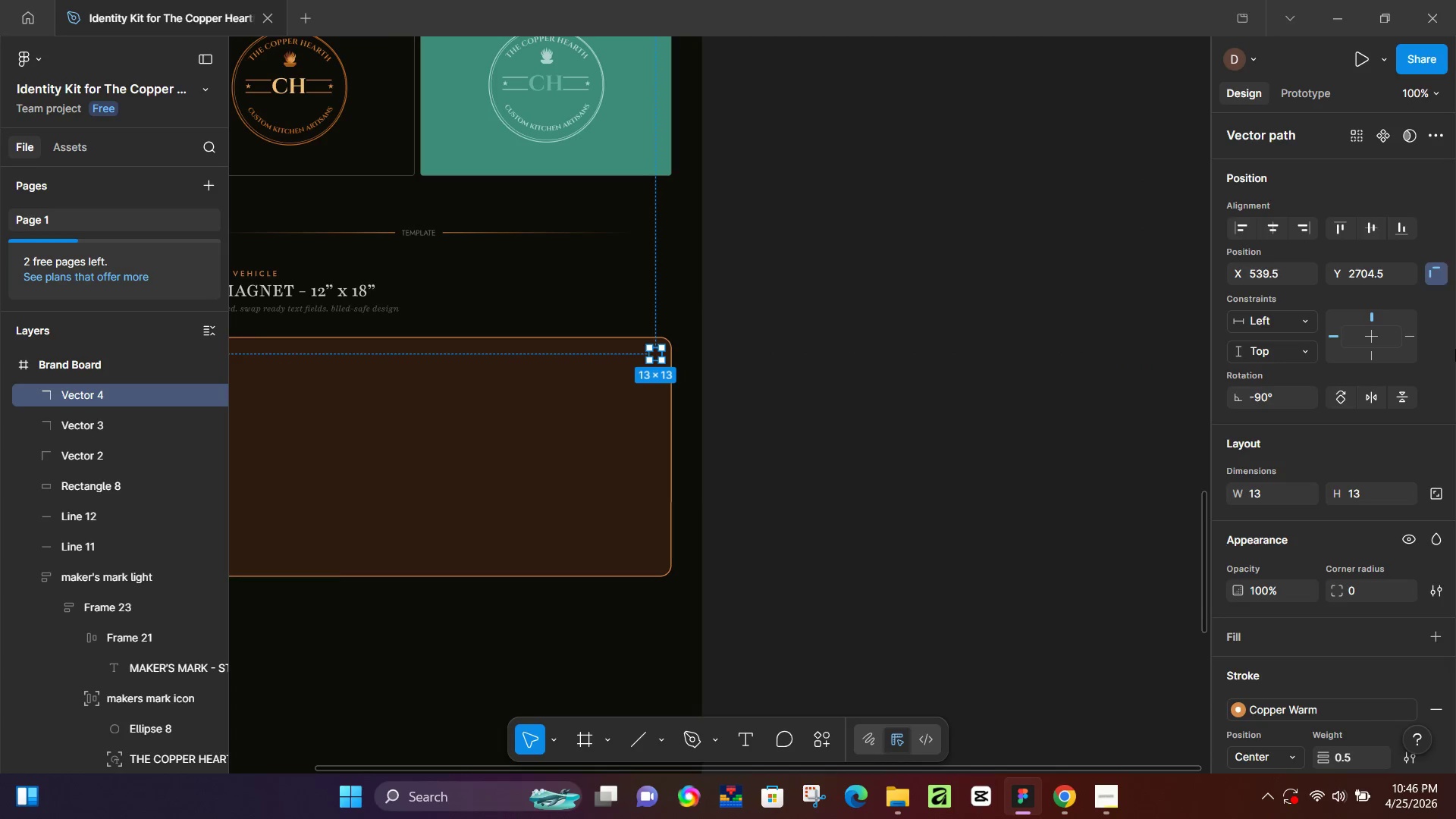 
hold_key(key=ArrowDown, duration=1.52)
 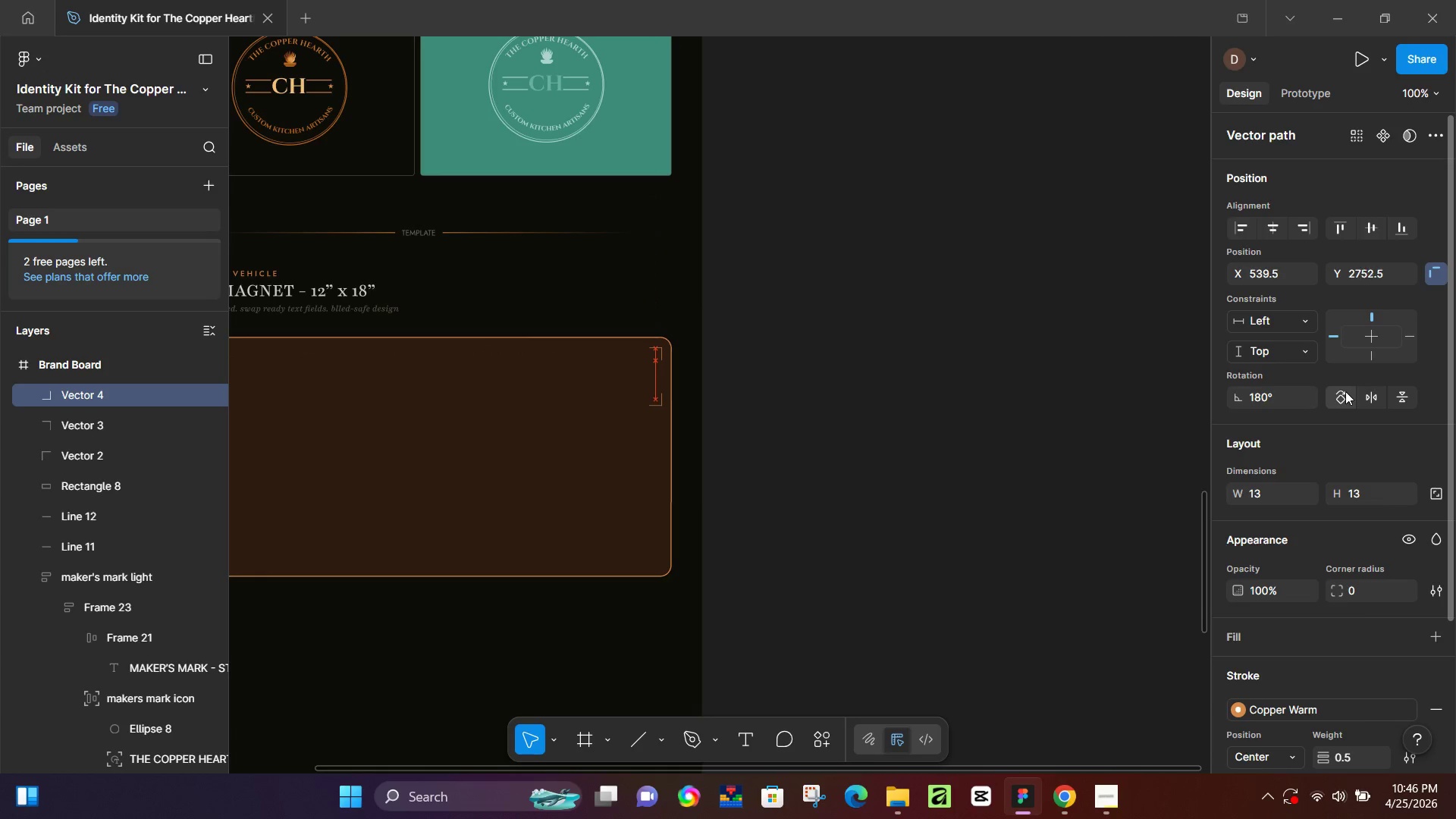 
hold_key(key=ArrowDown, duration=0.56)
 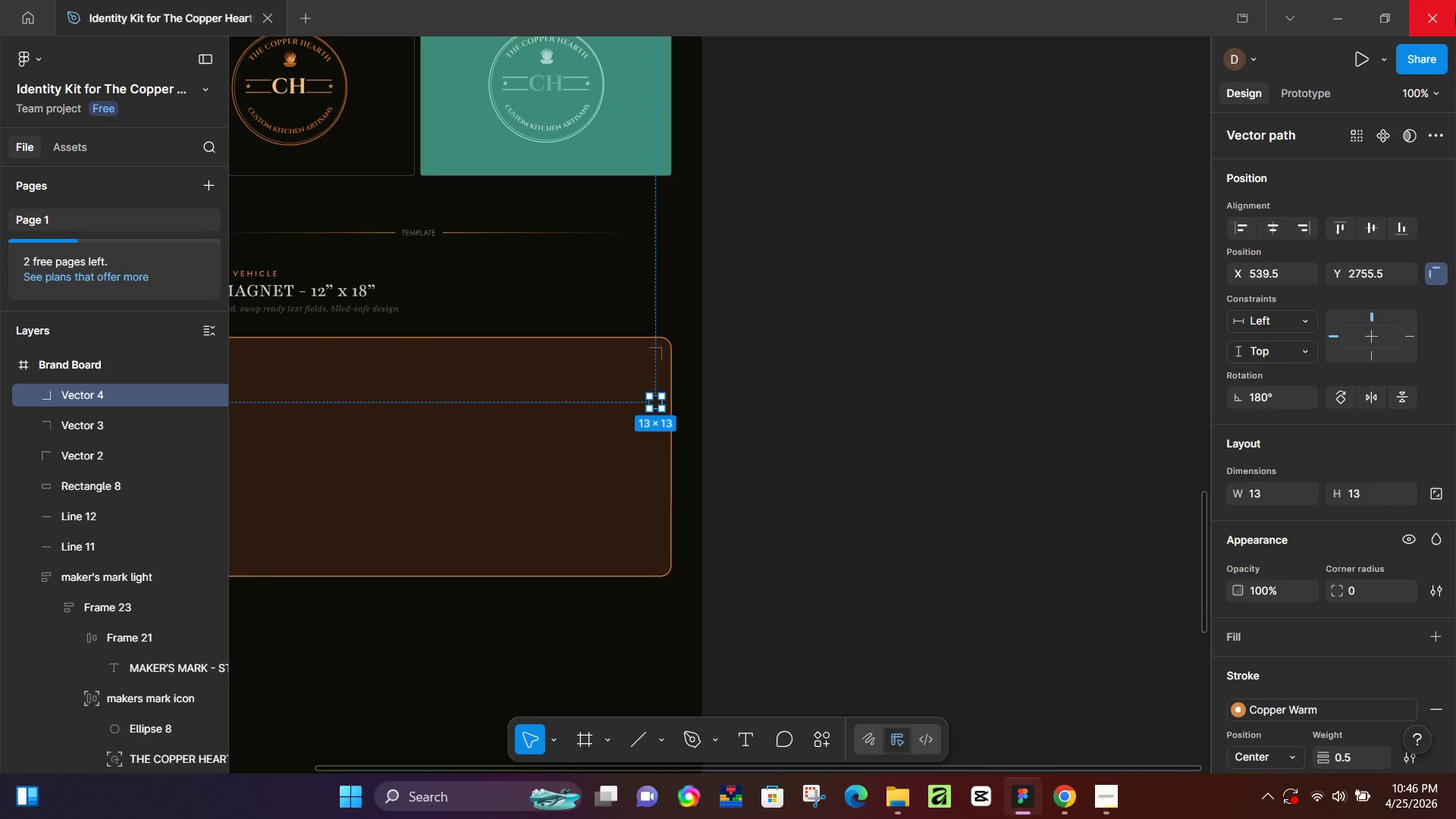 
wait(6.06)
 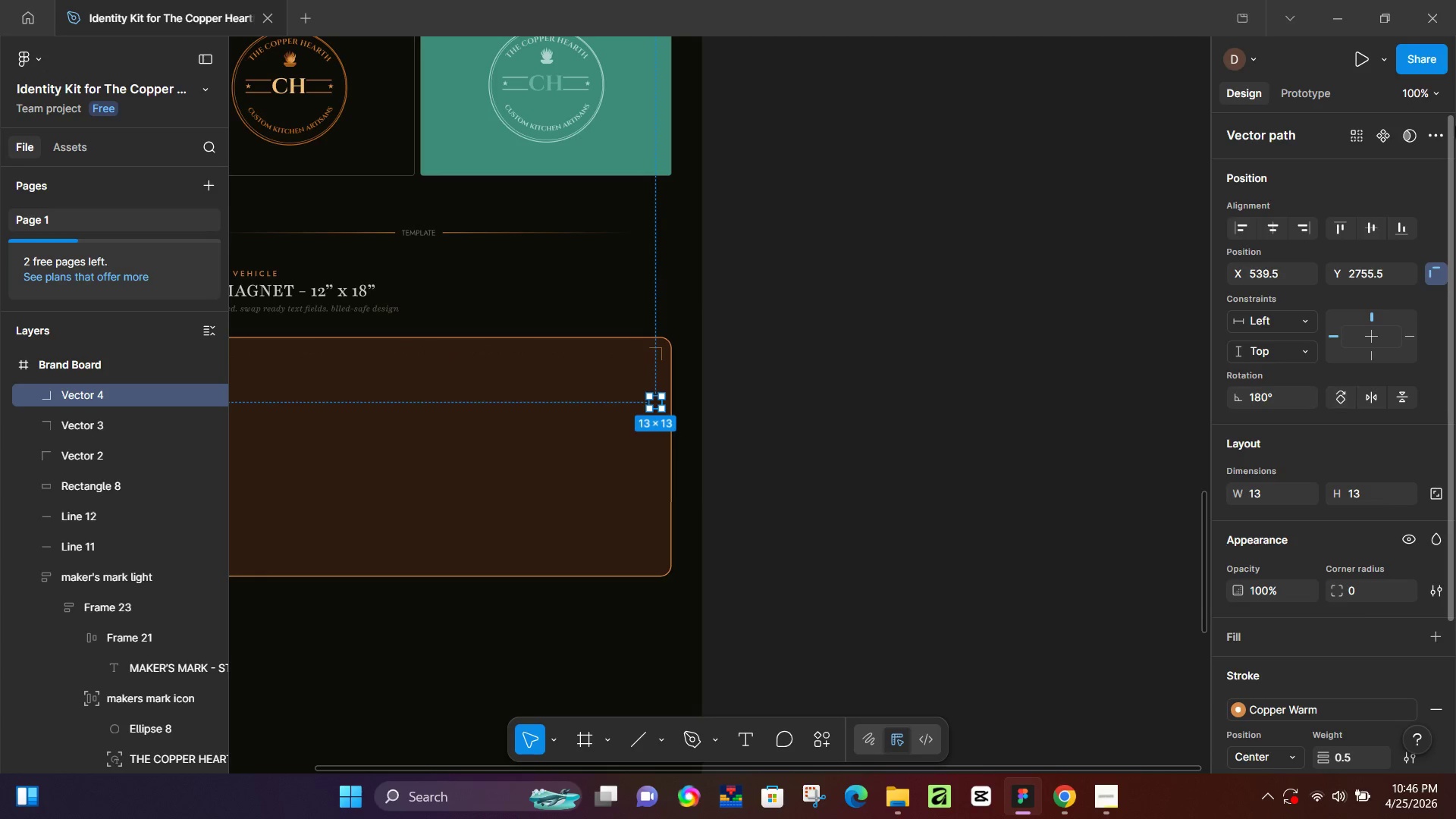 
hold_key(key=ArrowDown, duration=1.5)
 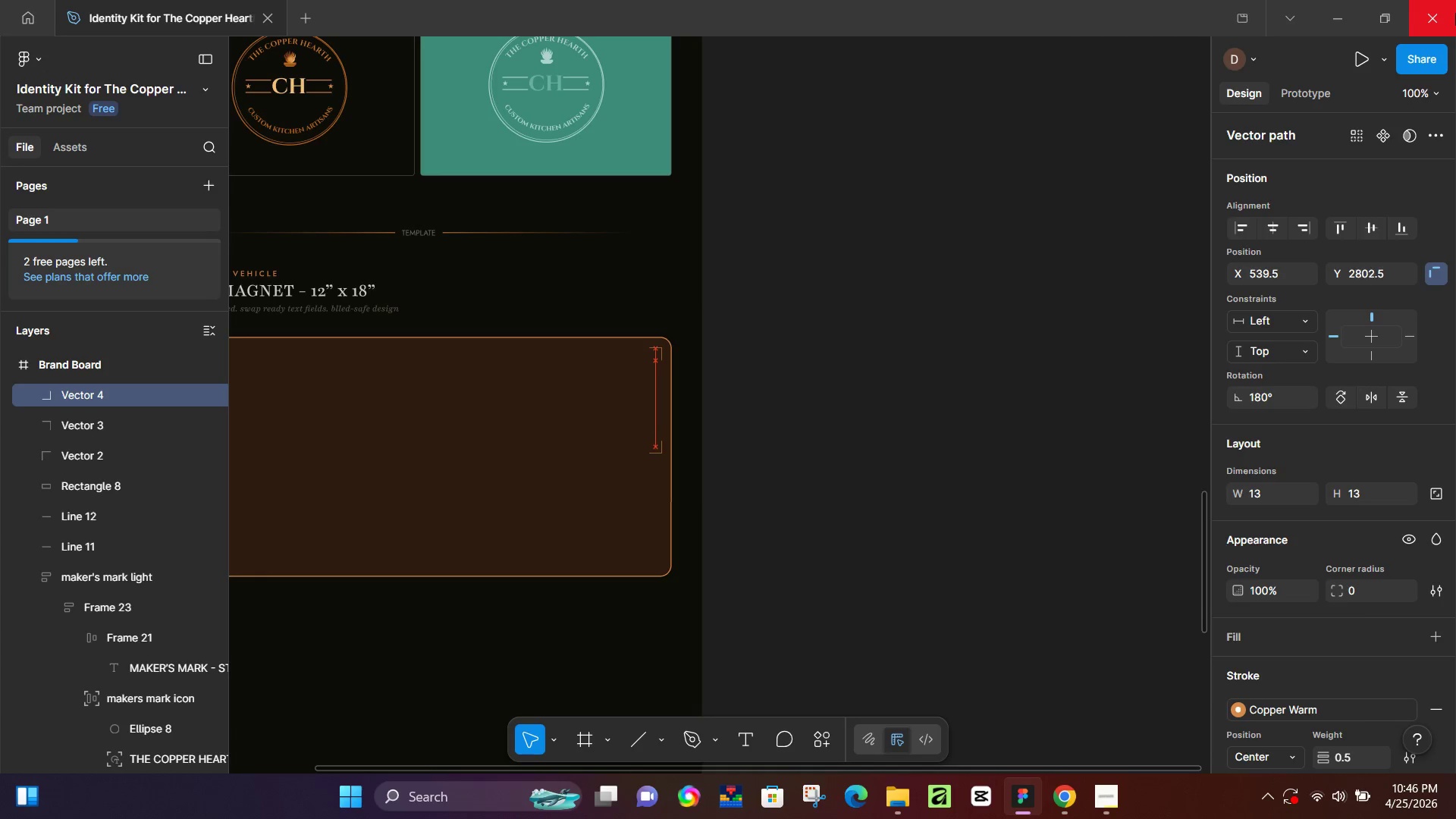 
hold_key(key=ArrowDown, duration=1.5)
 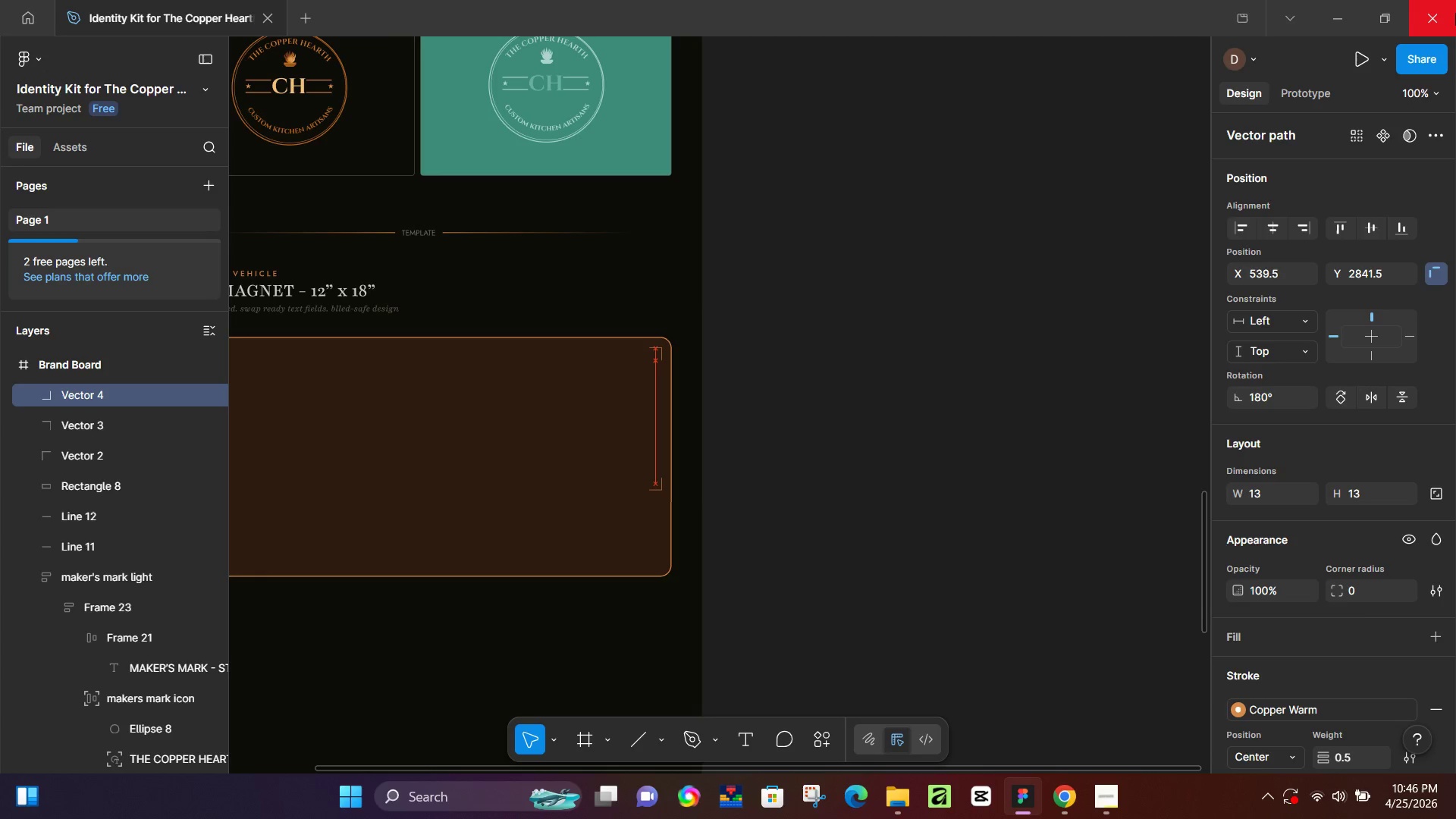 
hold_key(key=ArrowDown, duration=1.5)
 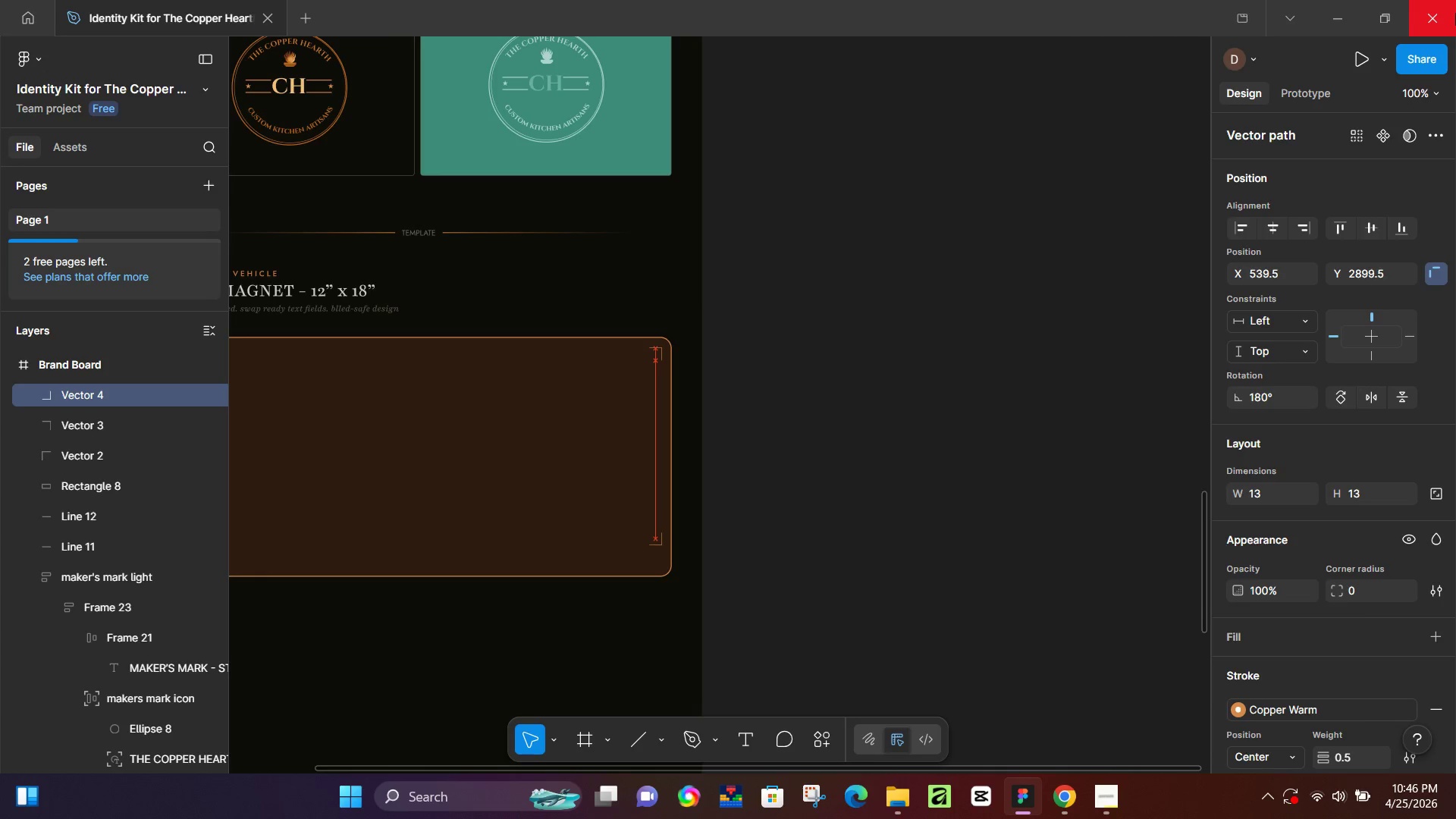 
hold_key(key=ArrowDown, duration=1.39)
 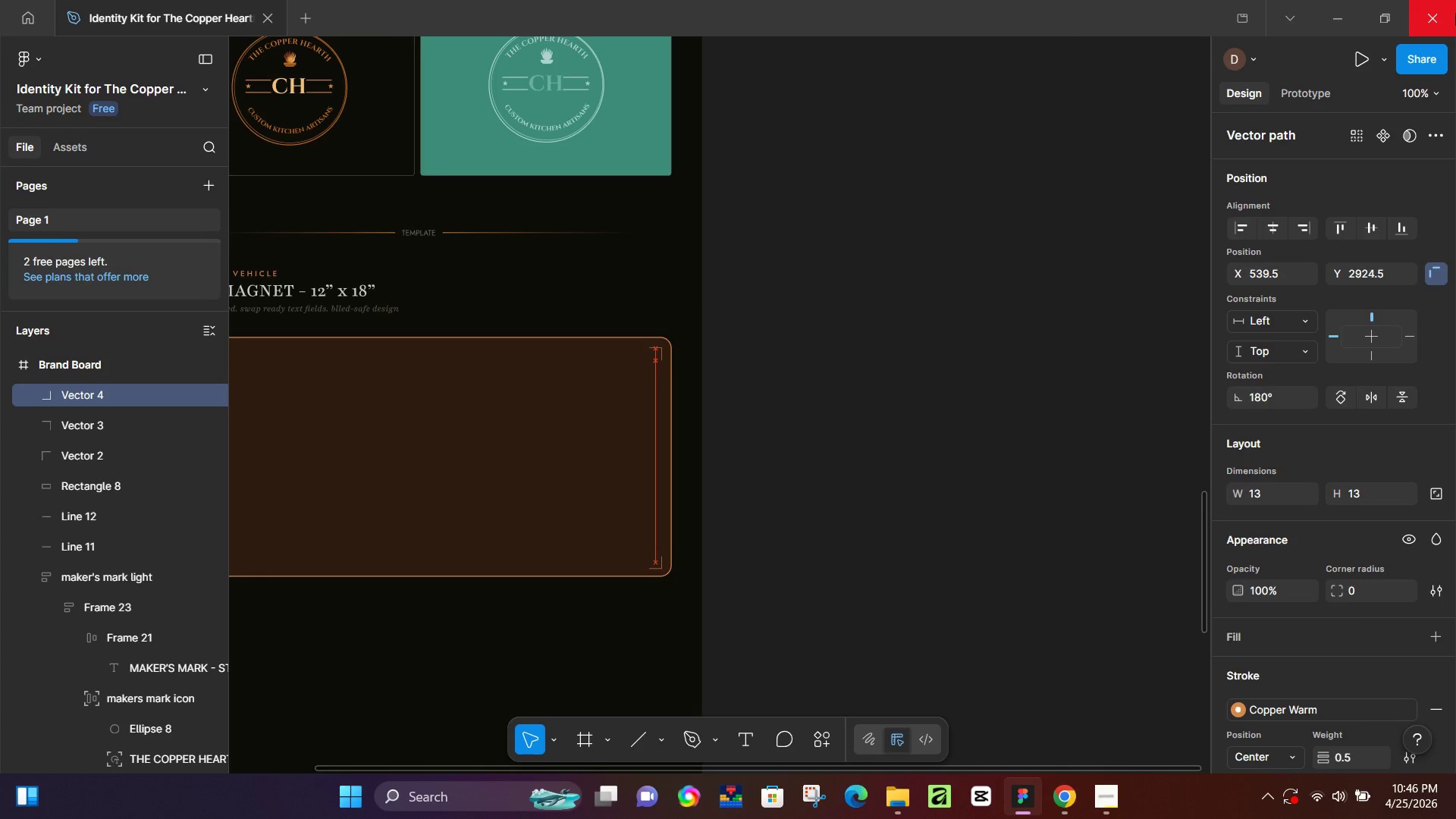 
key(ArrowUp)
 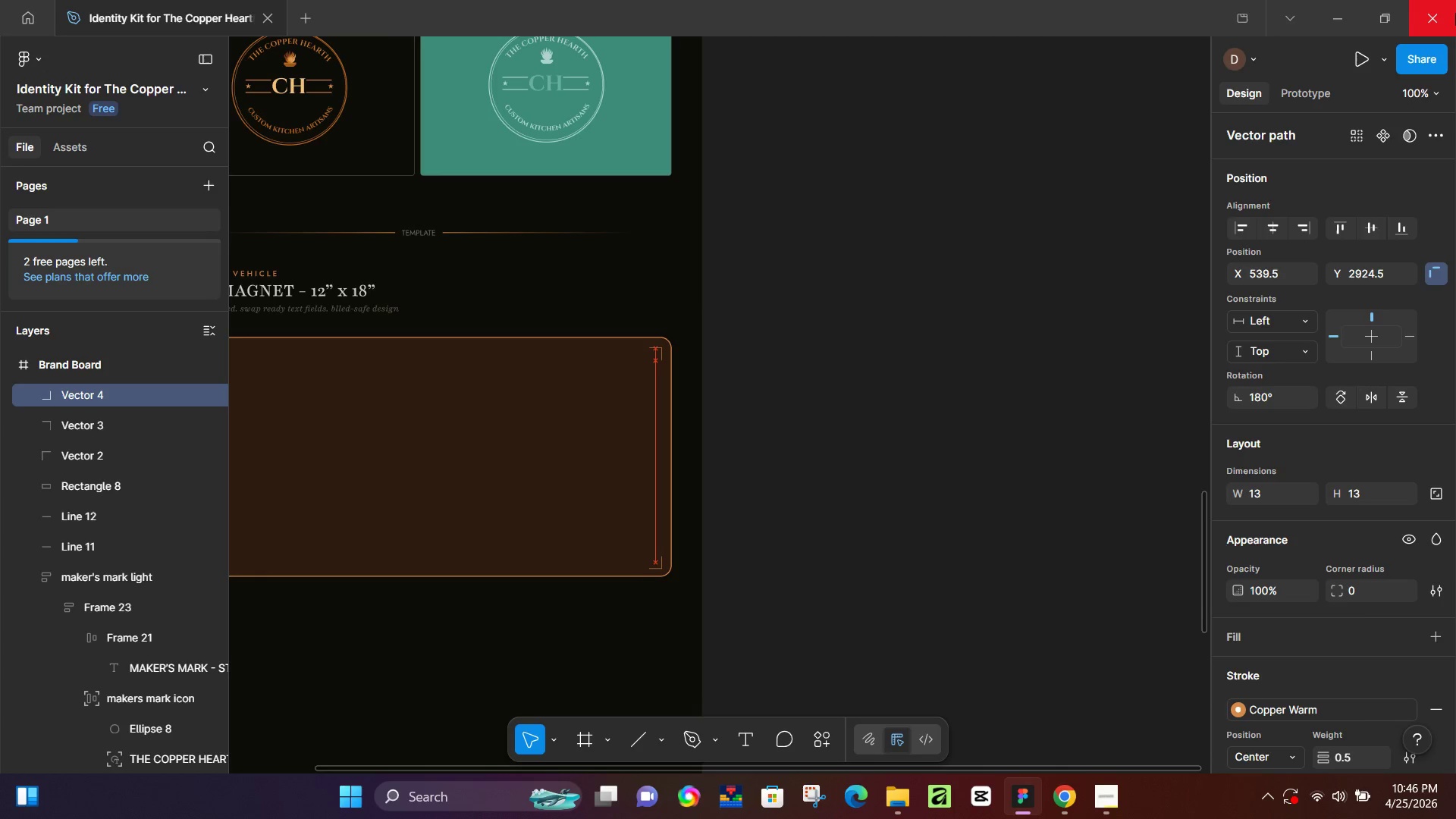 
key(ArrowUp)
 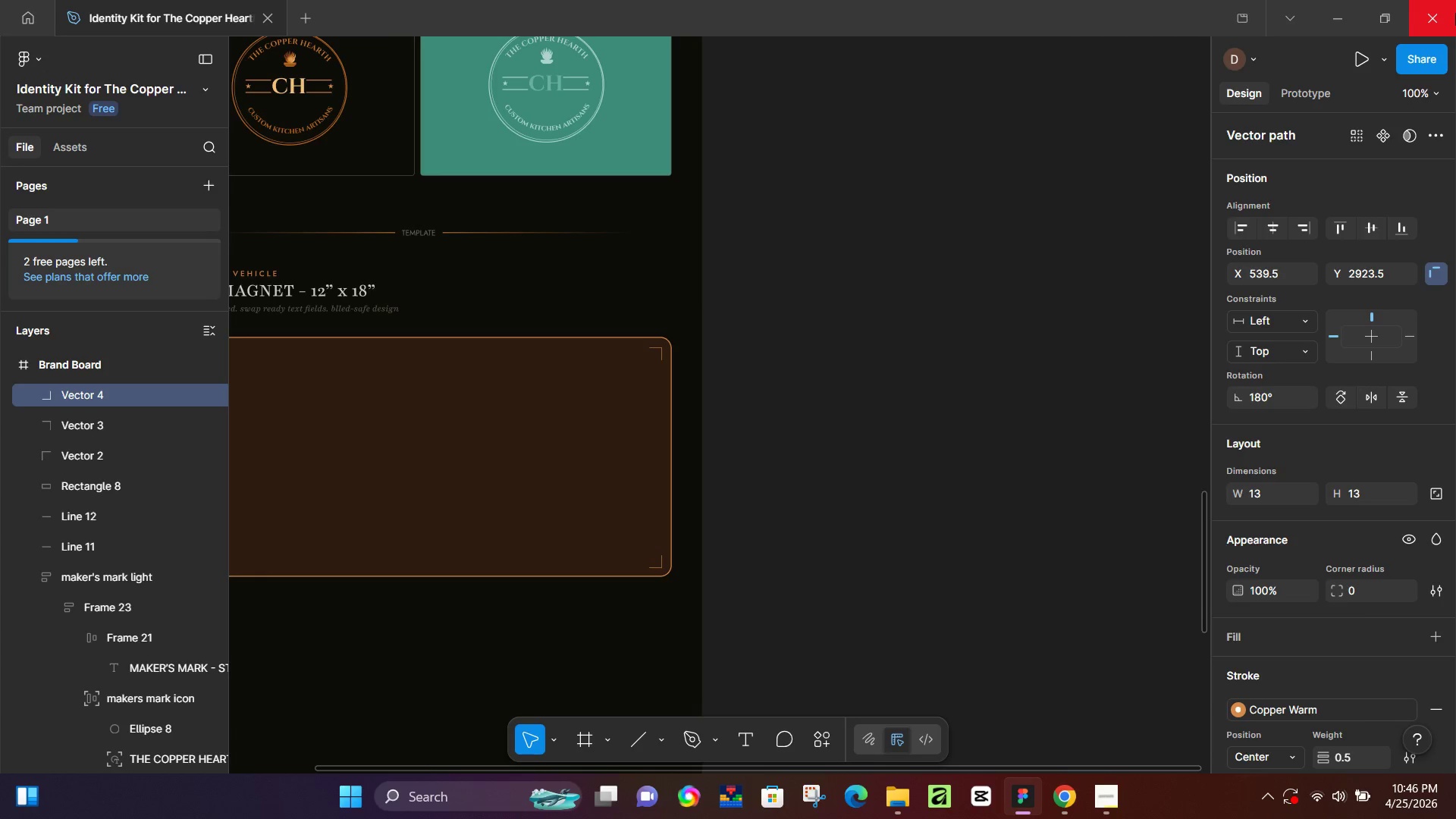 
key(ArrowUp)
 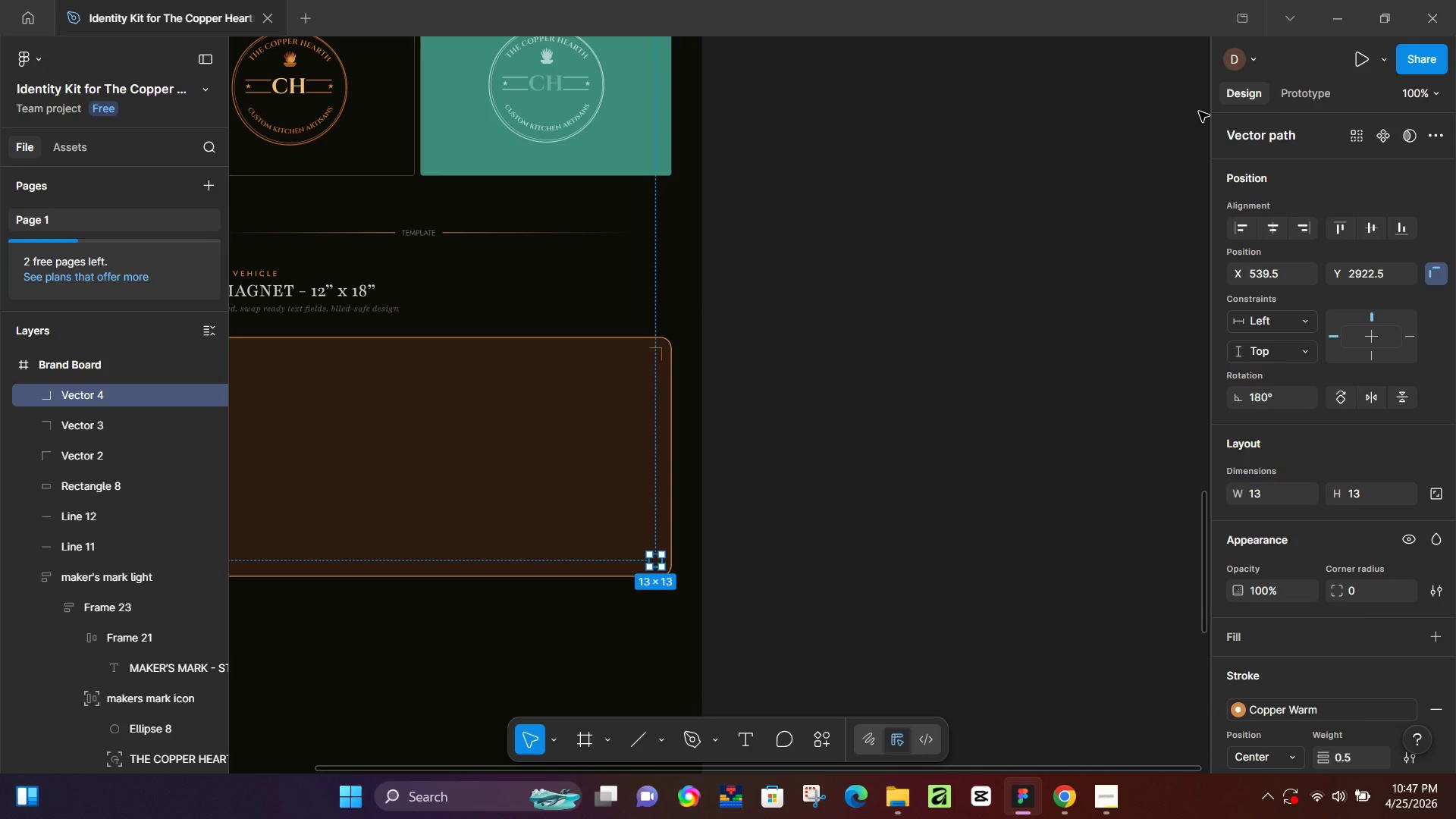 
wait(17.19)
 